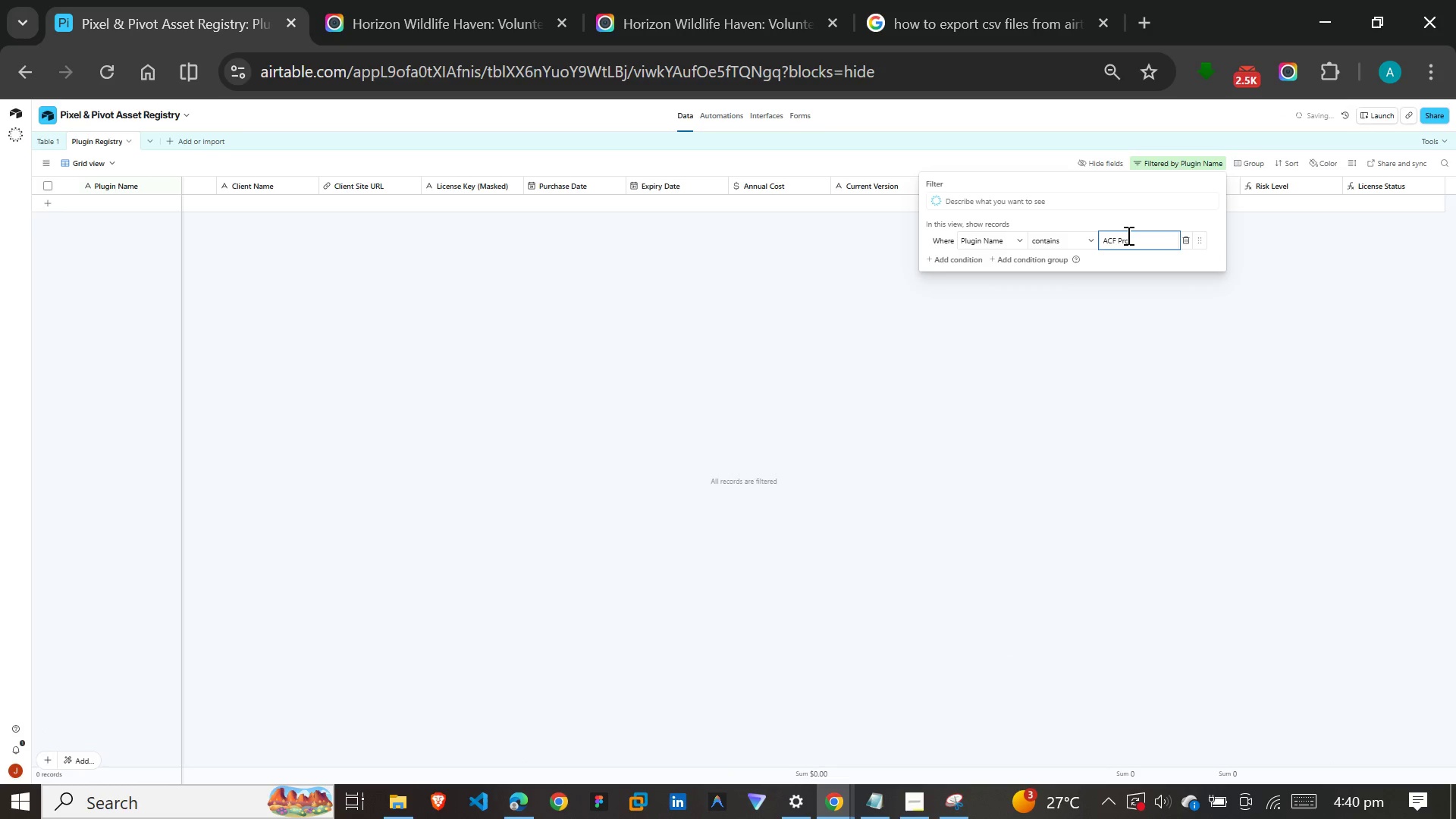 
left_click([1261, 309])
 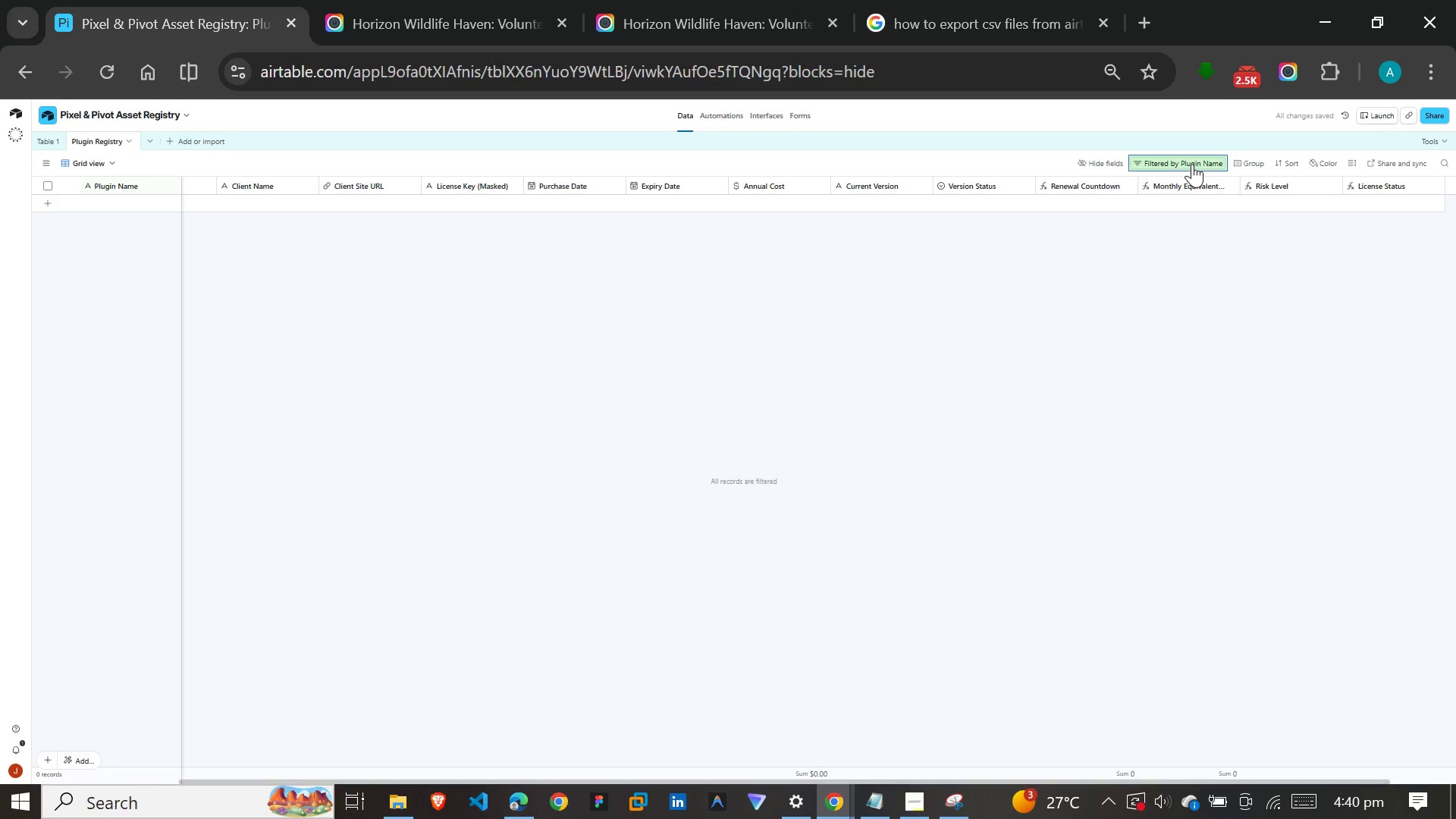 
left_click([1192, 162])
 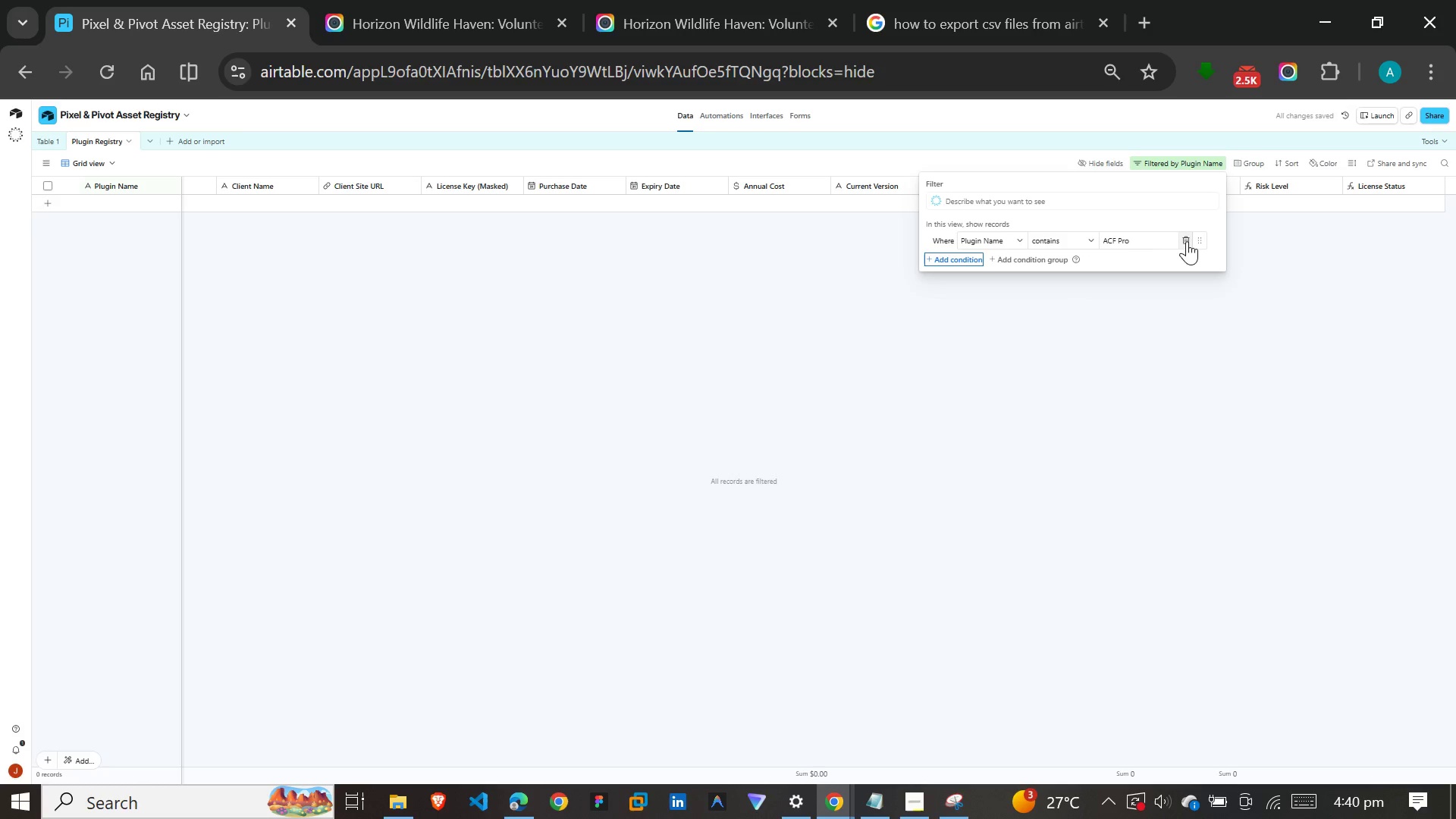 
left_click([1187, 241])
 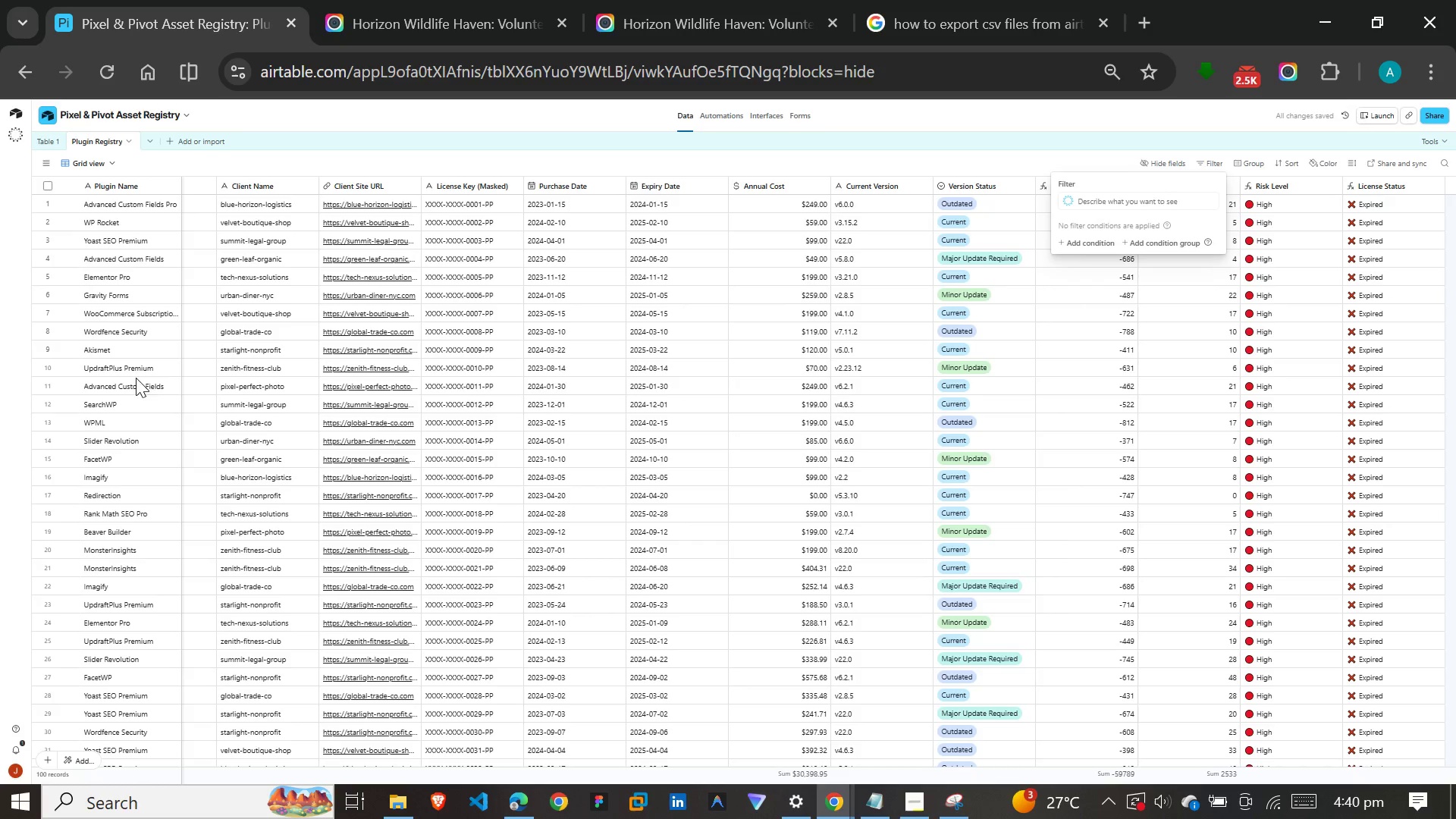 
scroll: coordinate [136, 362], scroll_direction: down, amount: 15.0
 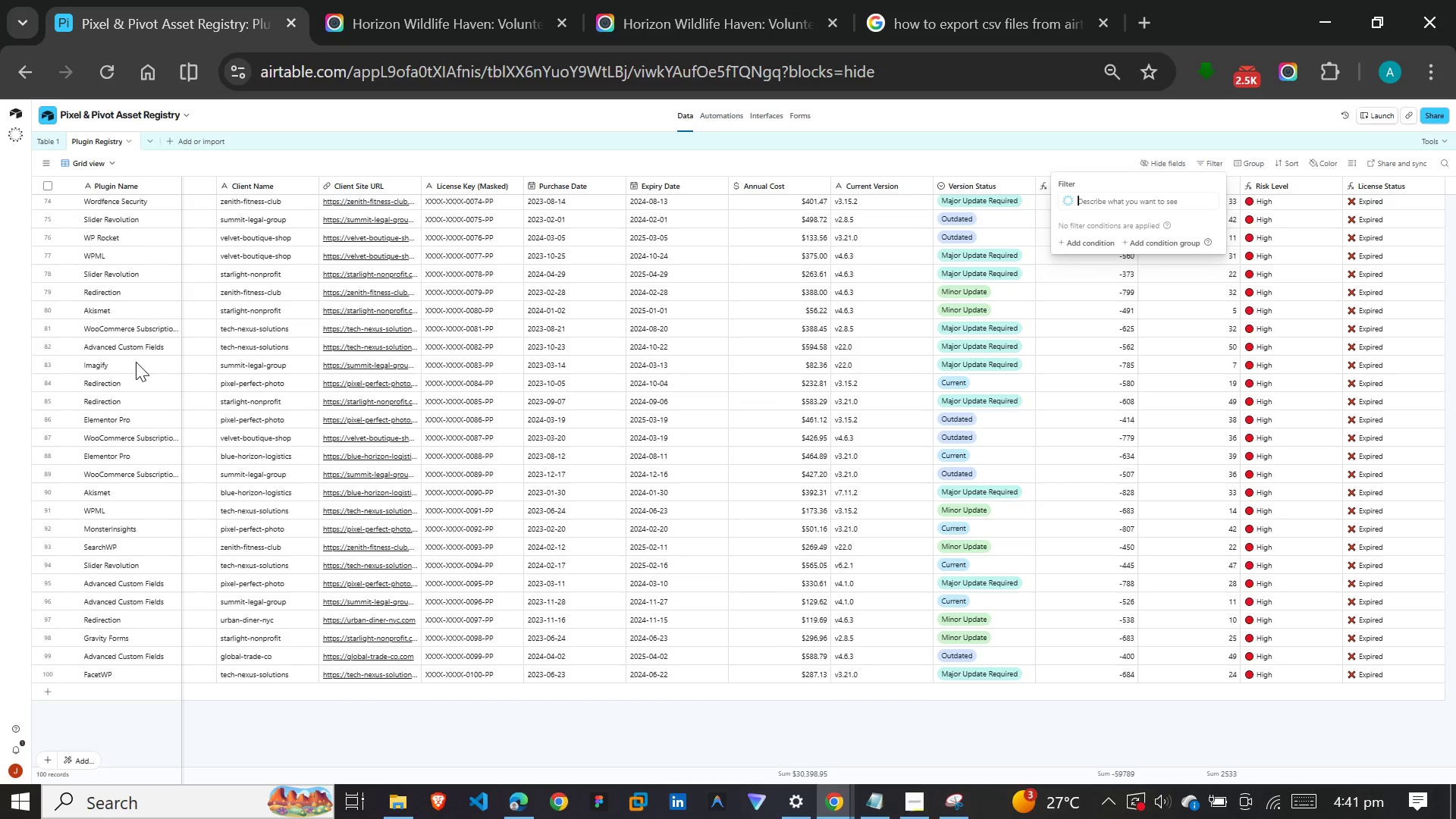 
scroll: coordinate [136, 362], scroll_direction: up, amount: 1.0
 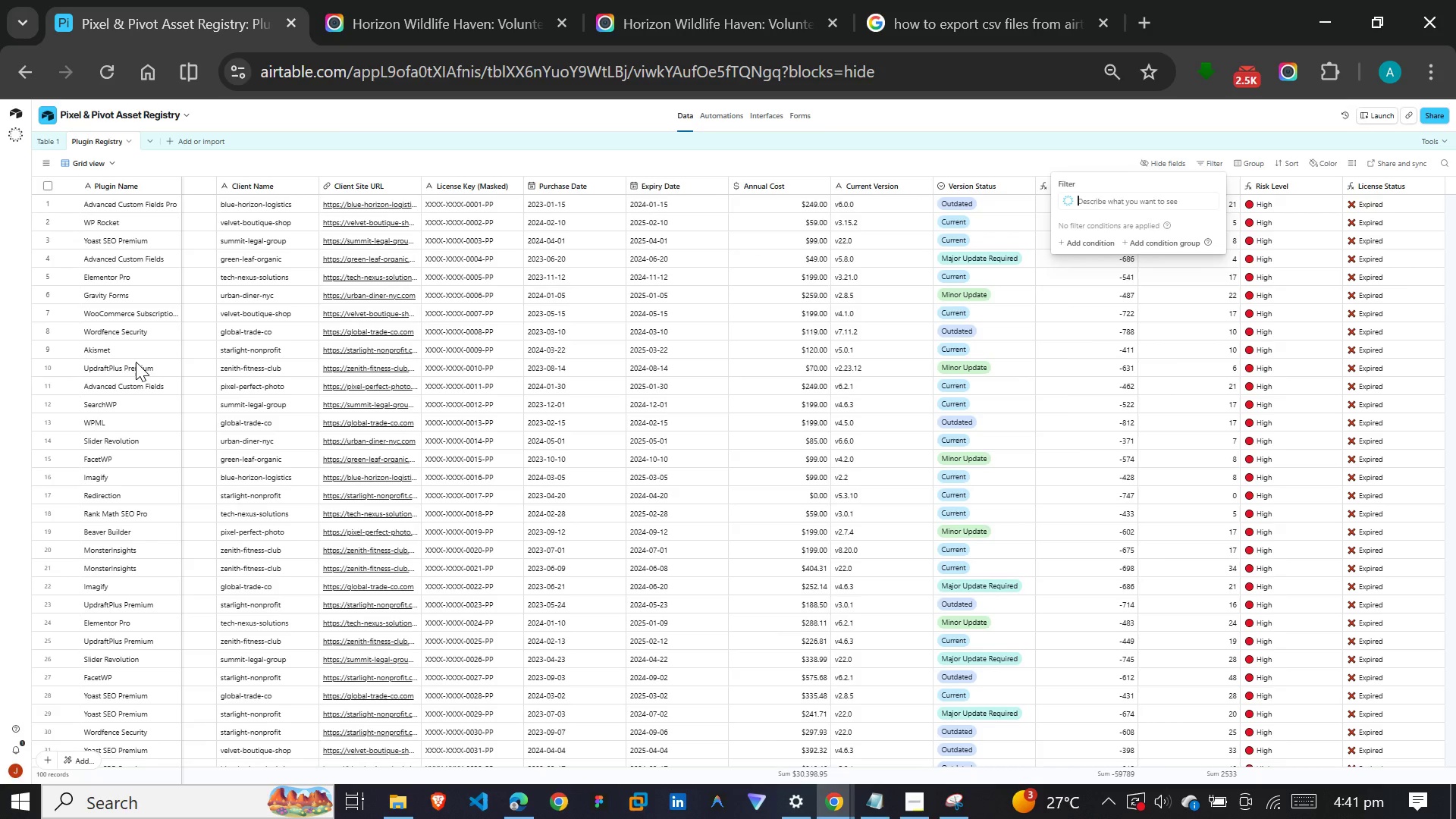 
left_click([1094, 252])
 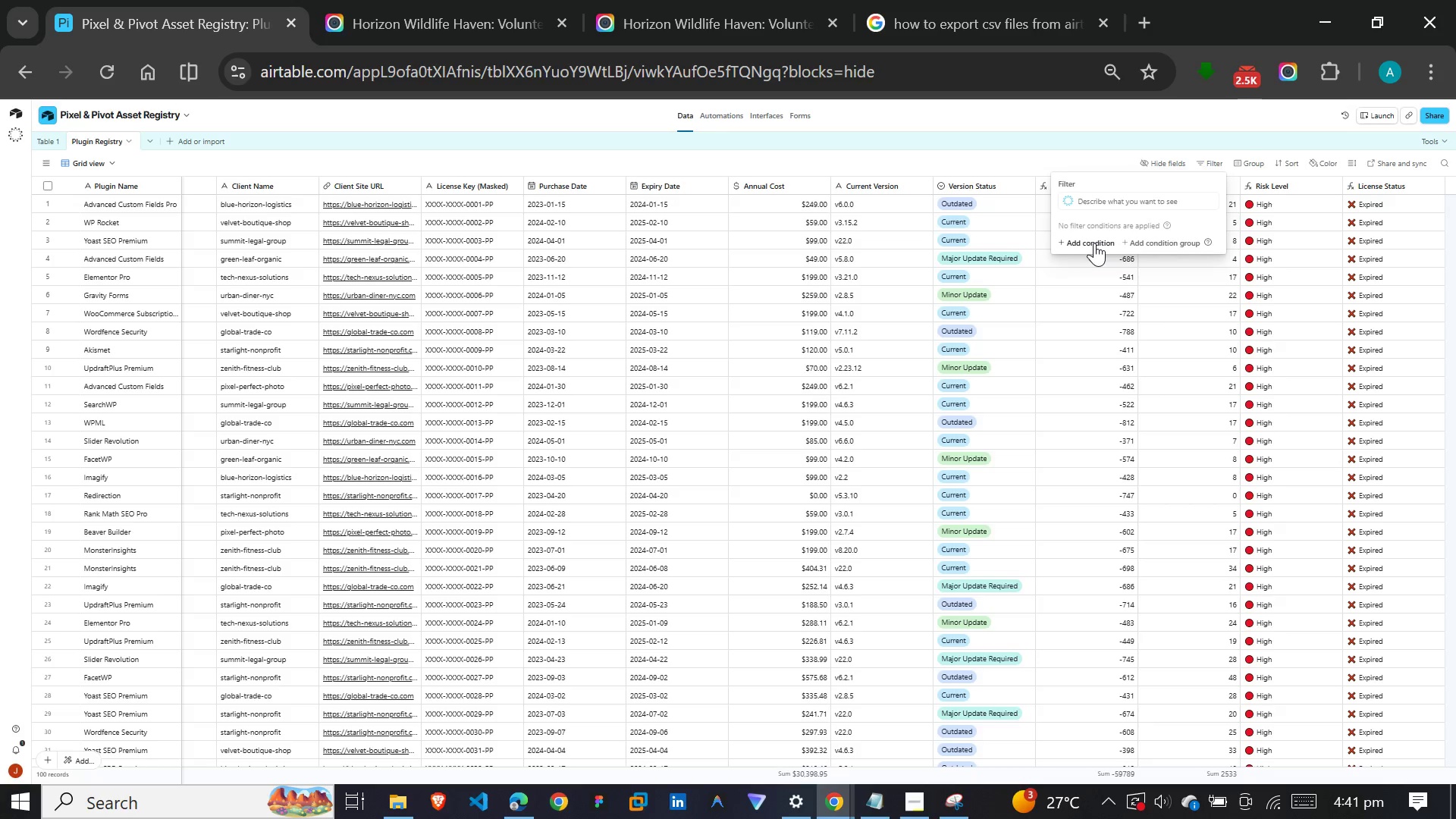 
left_click([1094, 241])
 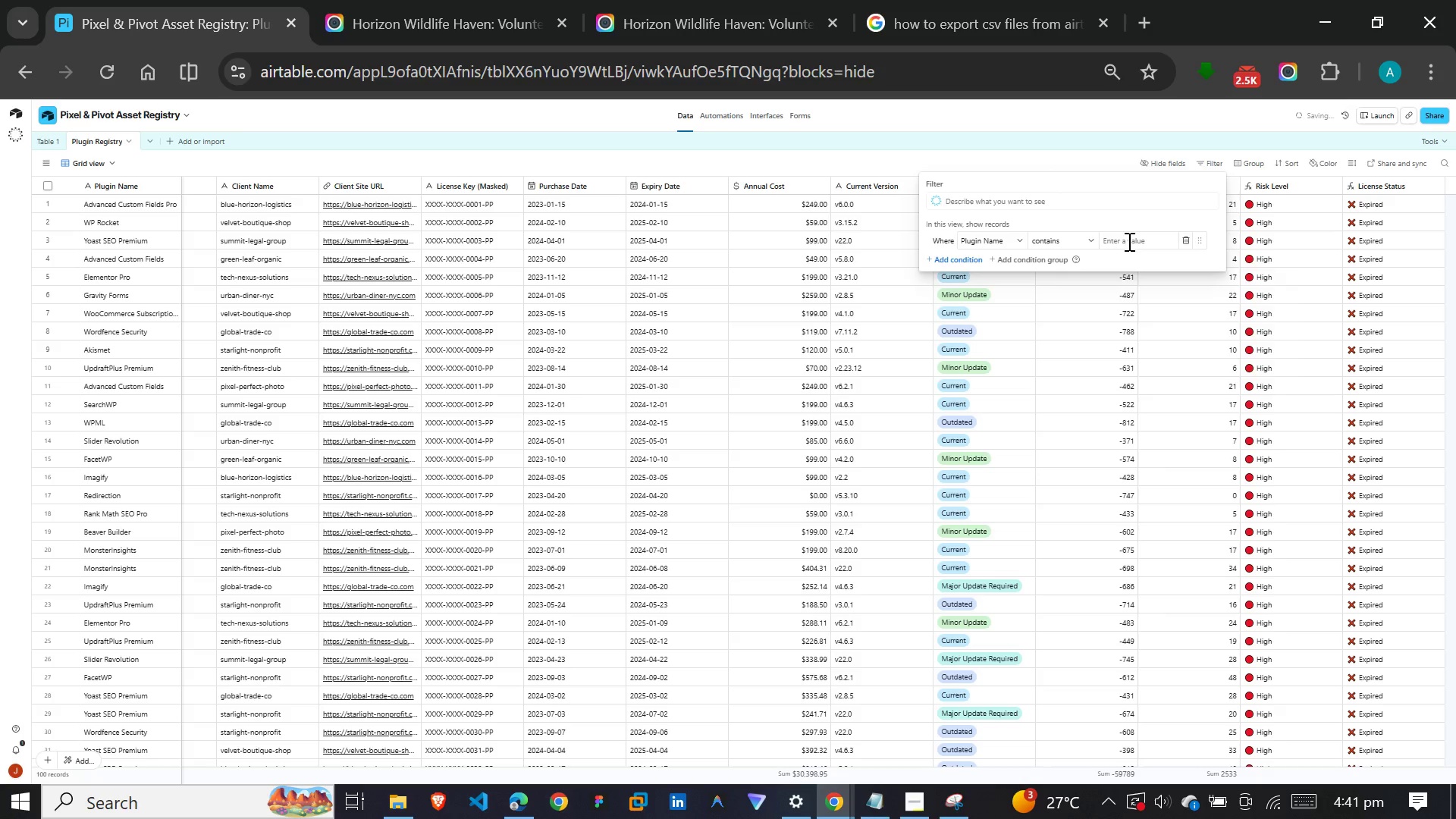 
left_click([1129, 240])
 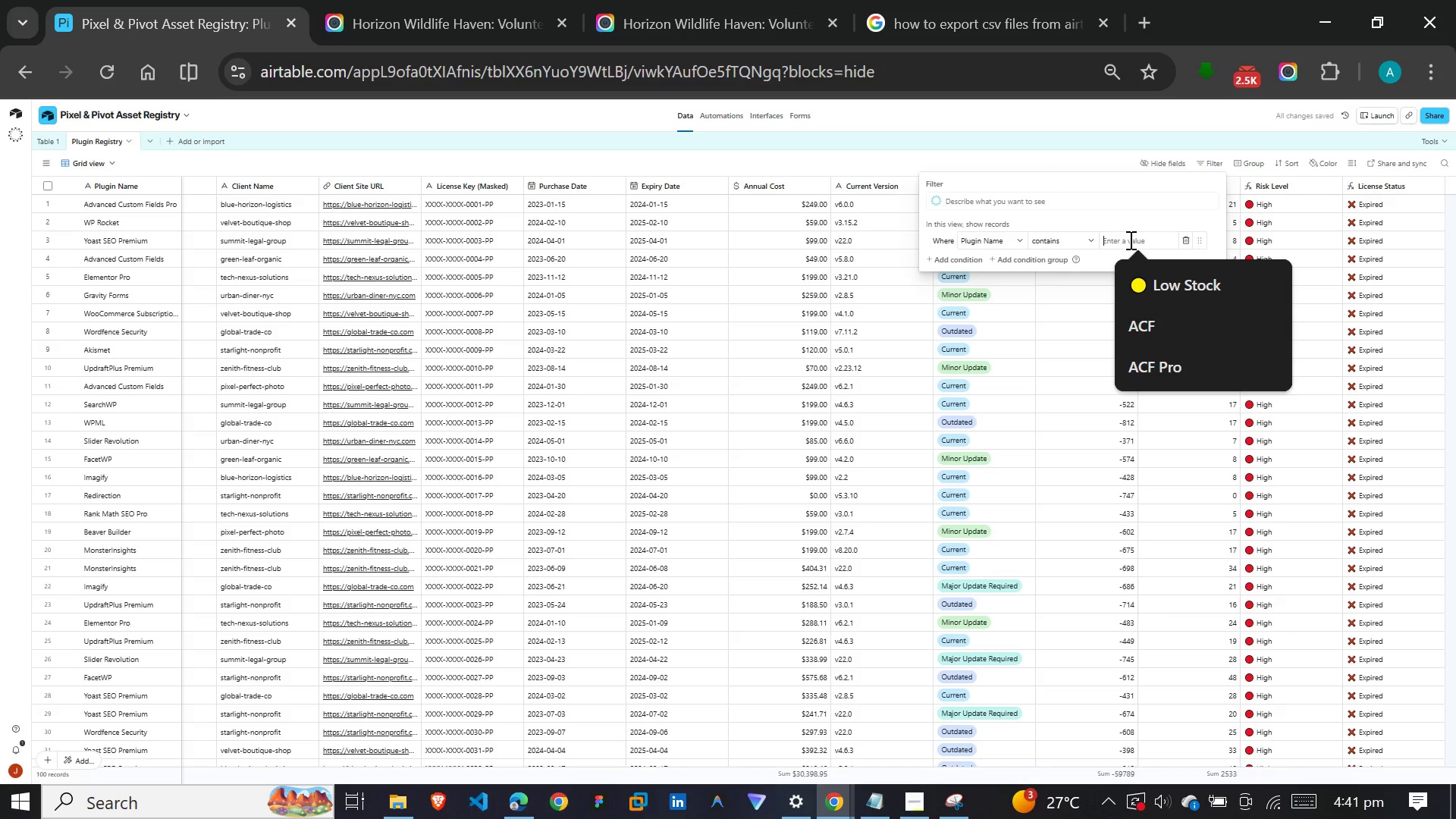 
type(Advanced Custom)
 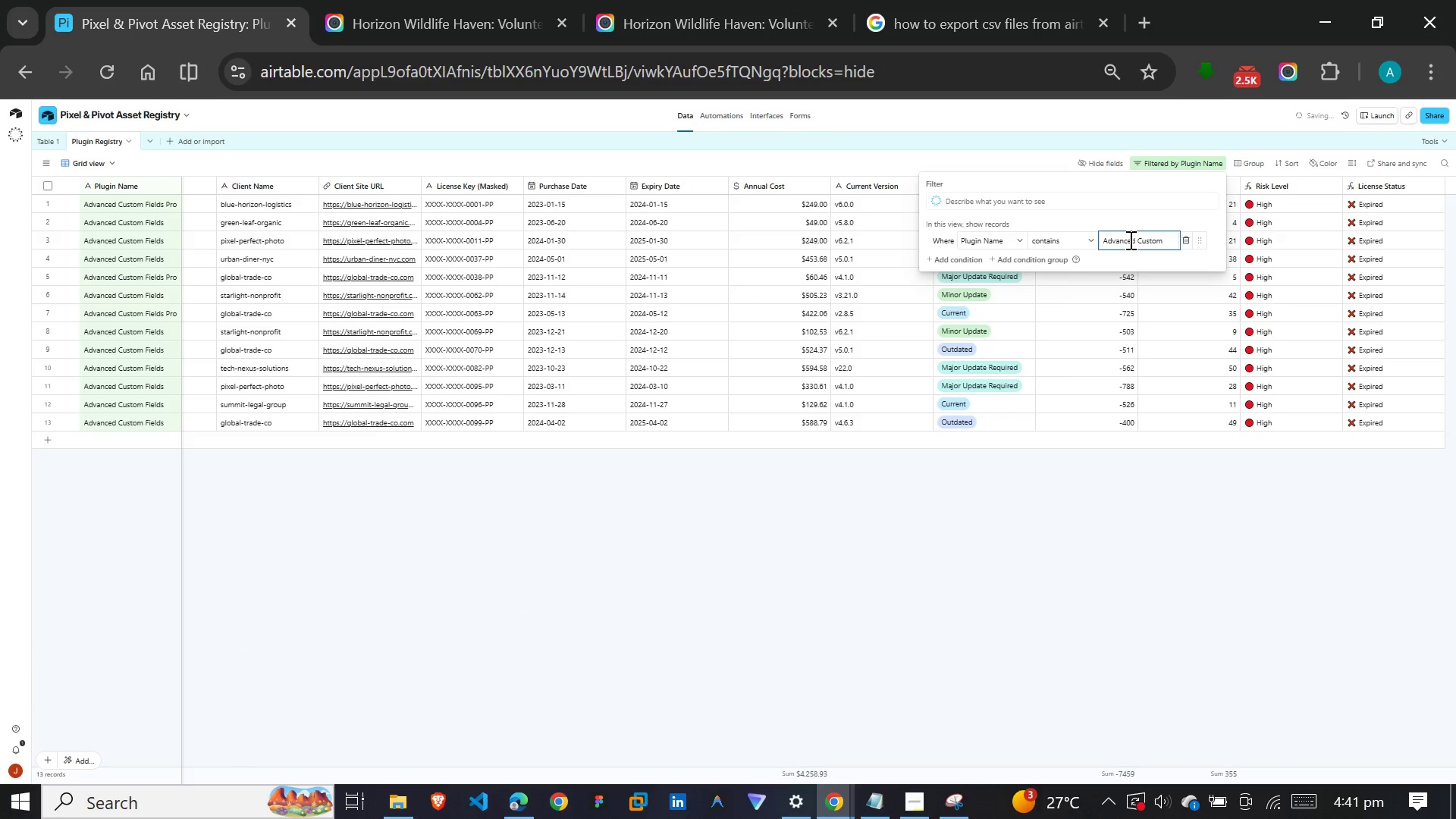 
key(Enter)
 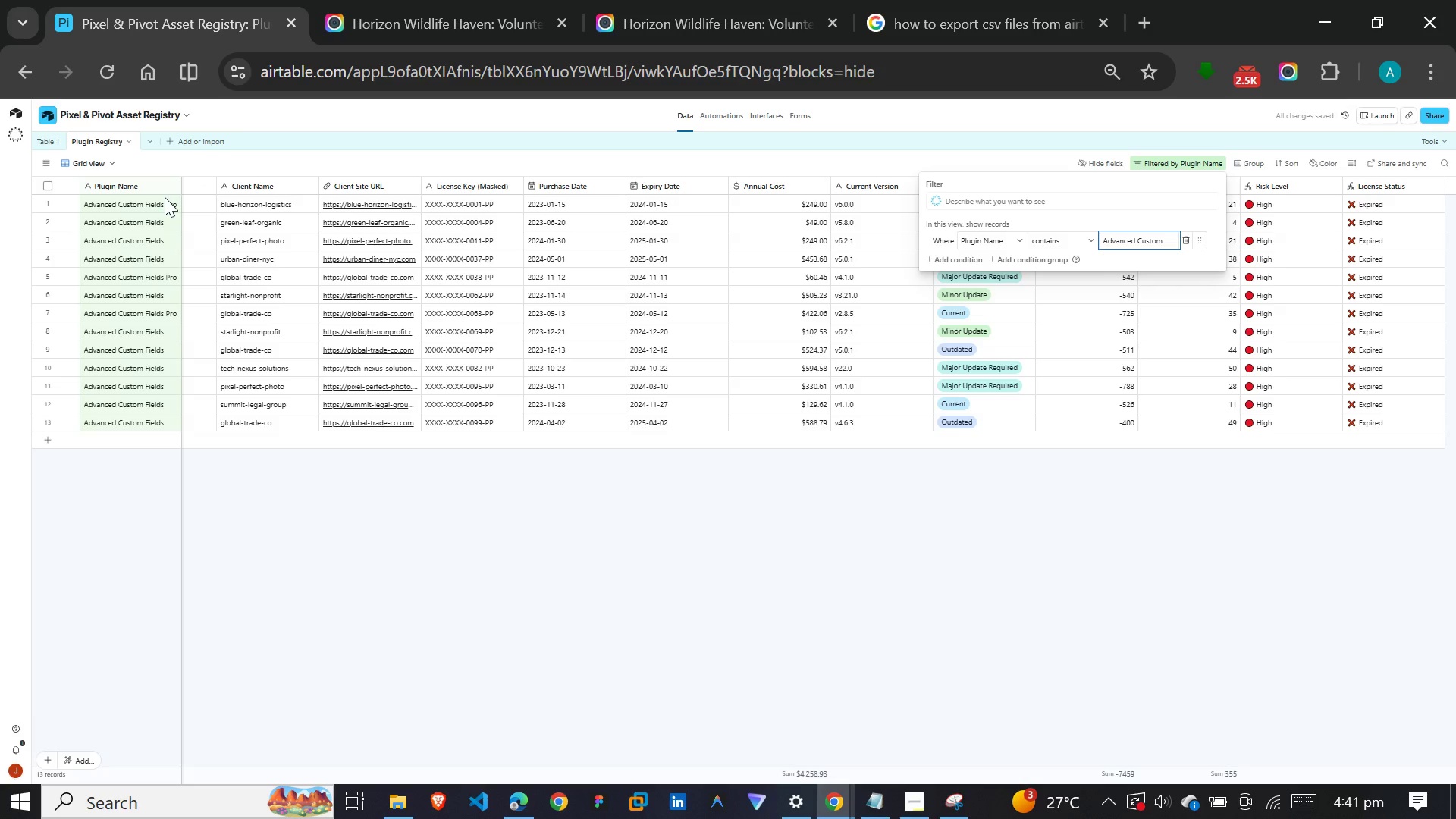 
left_click([169, 206])
 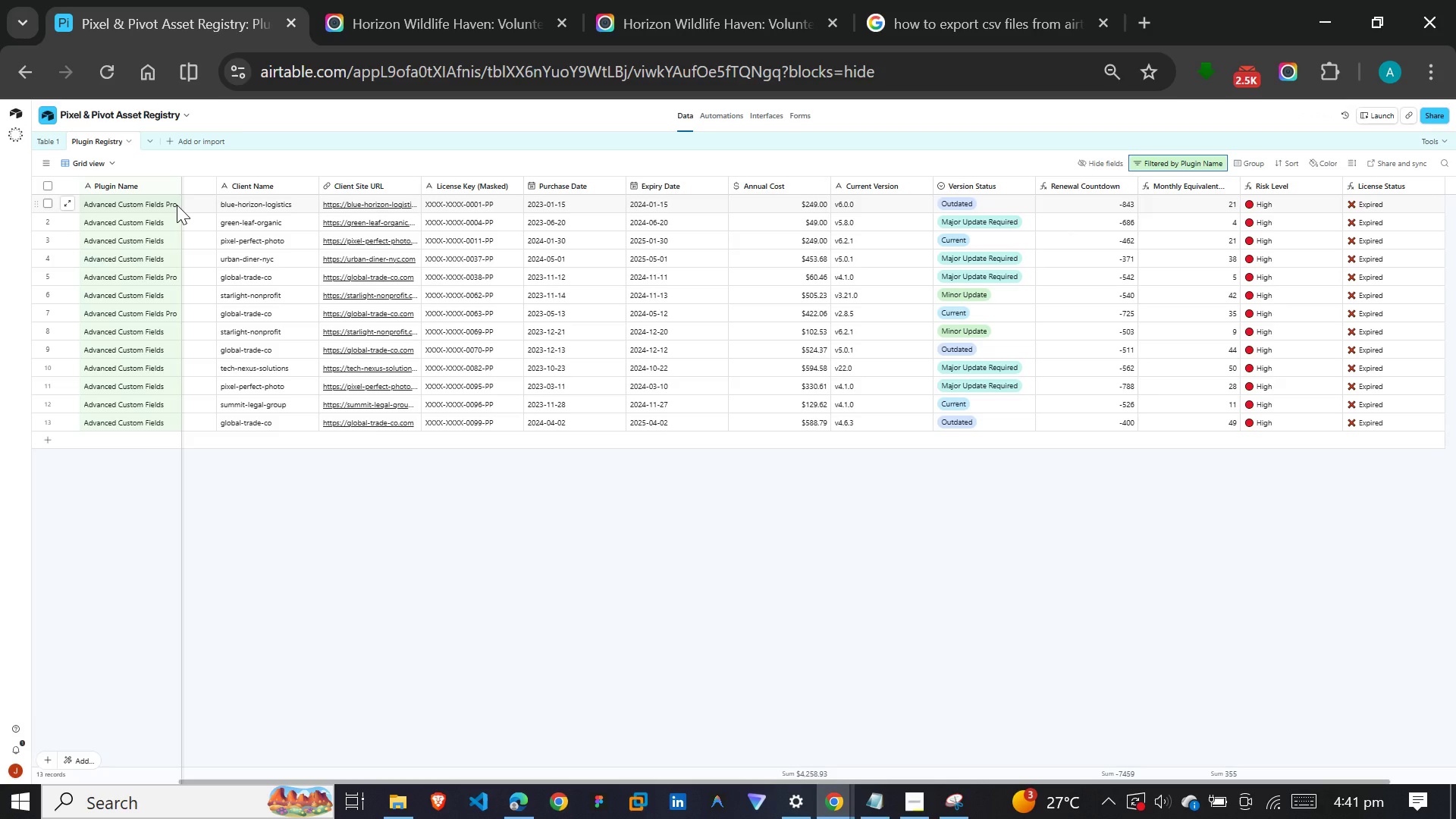 
left_click([177, 205])
 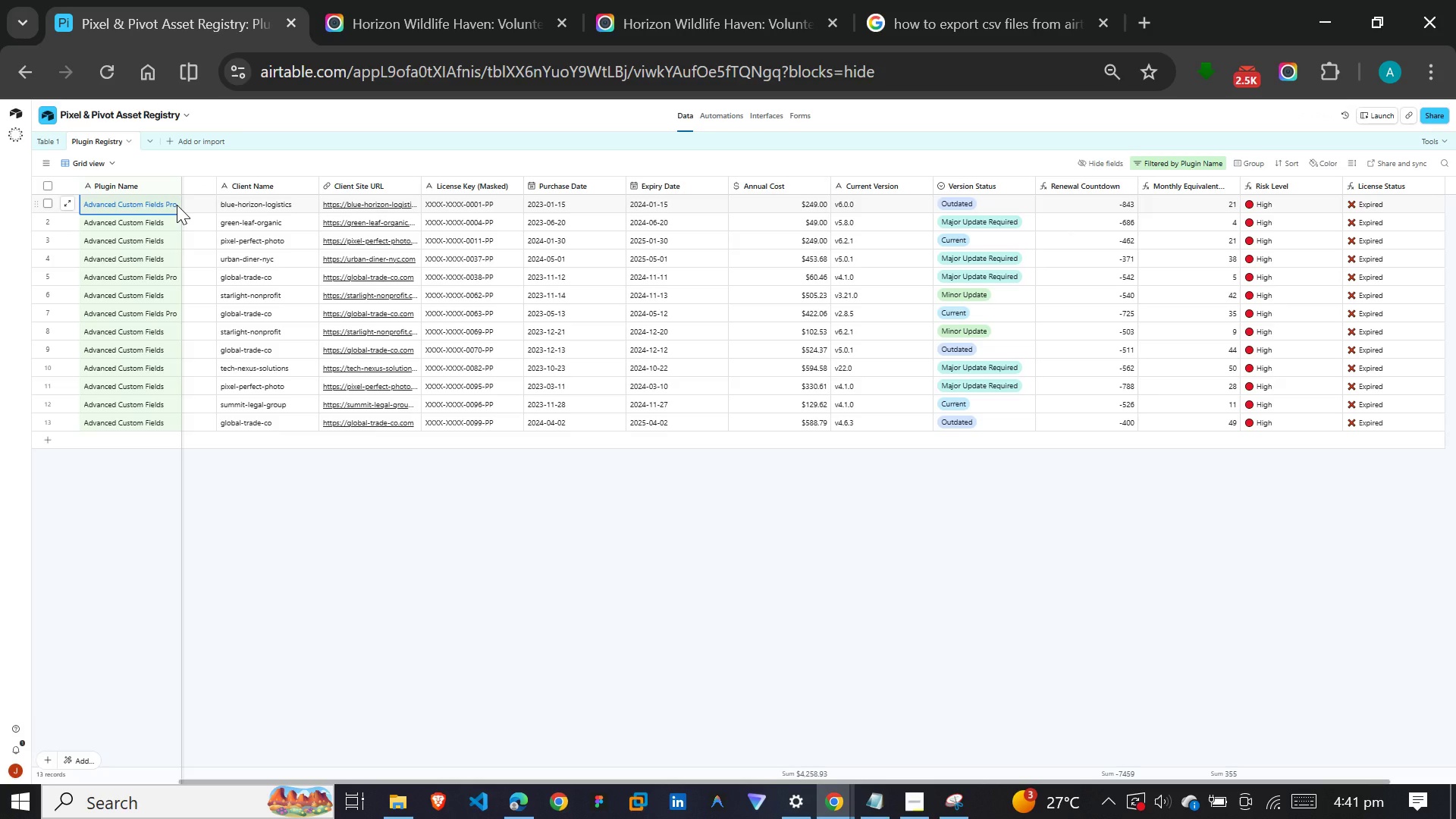 
type(Advanced Custom Fields)
 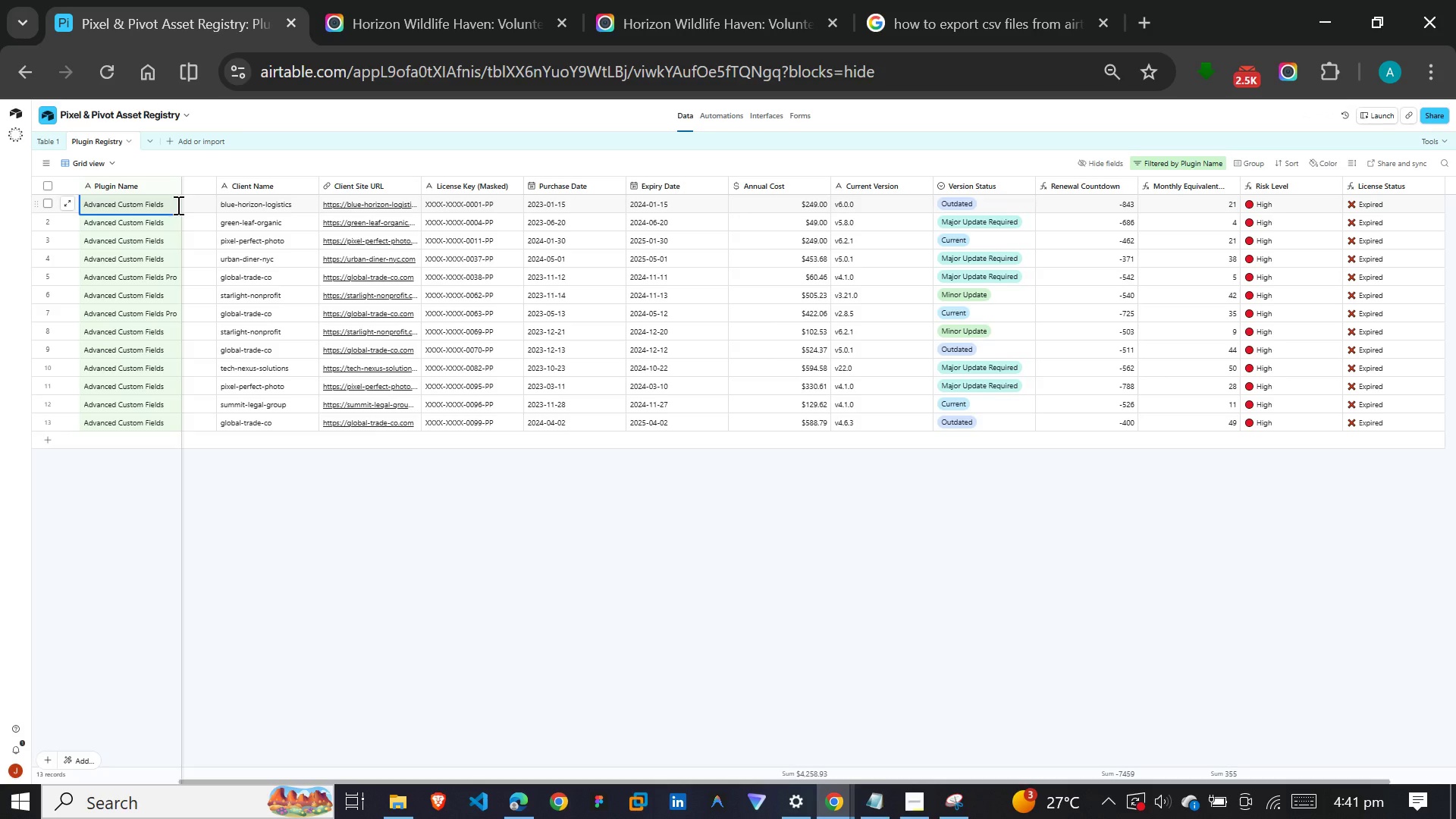 
key(Enter)
 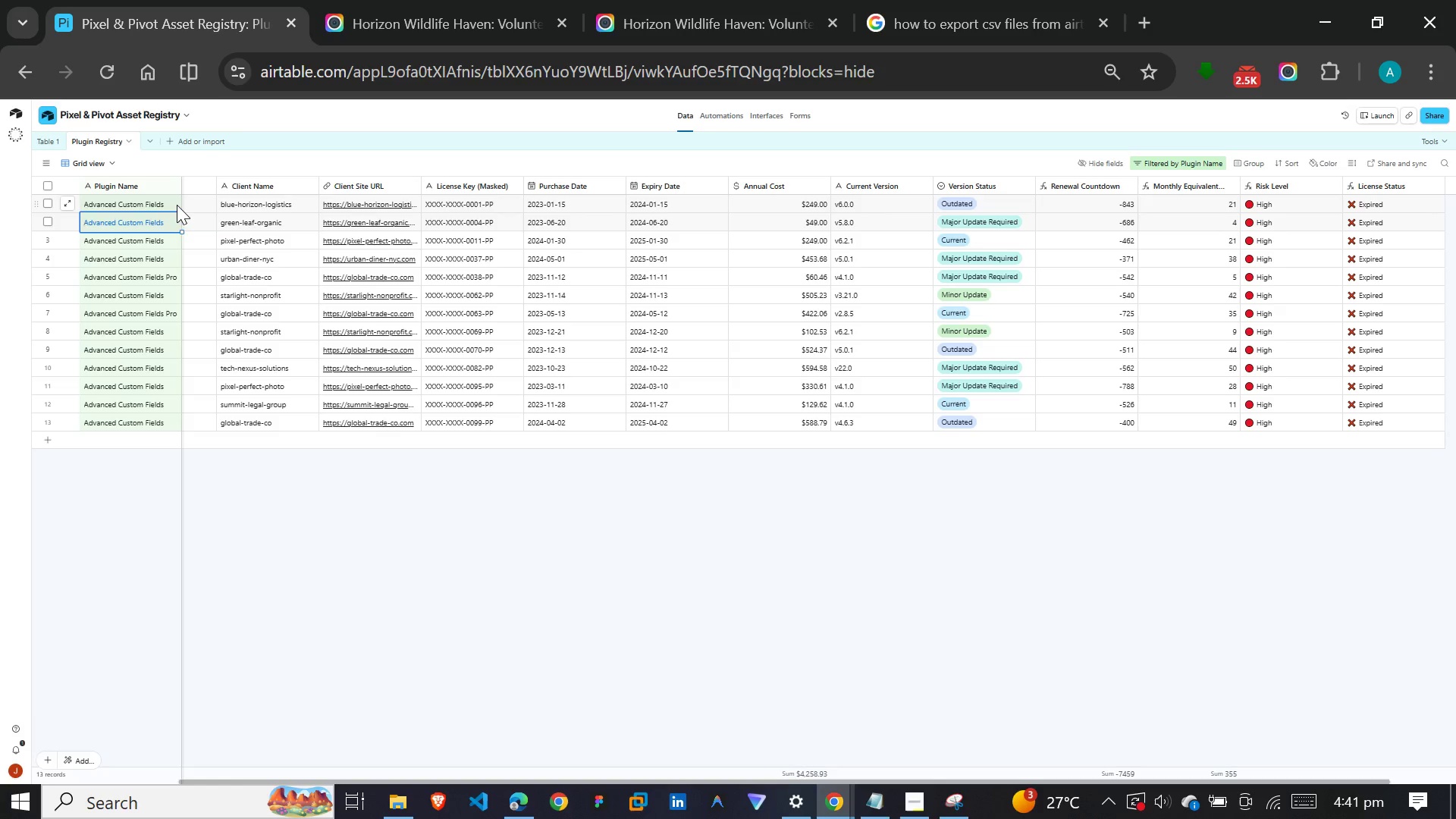 
key(Enter)
 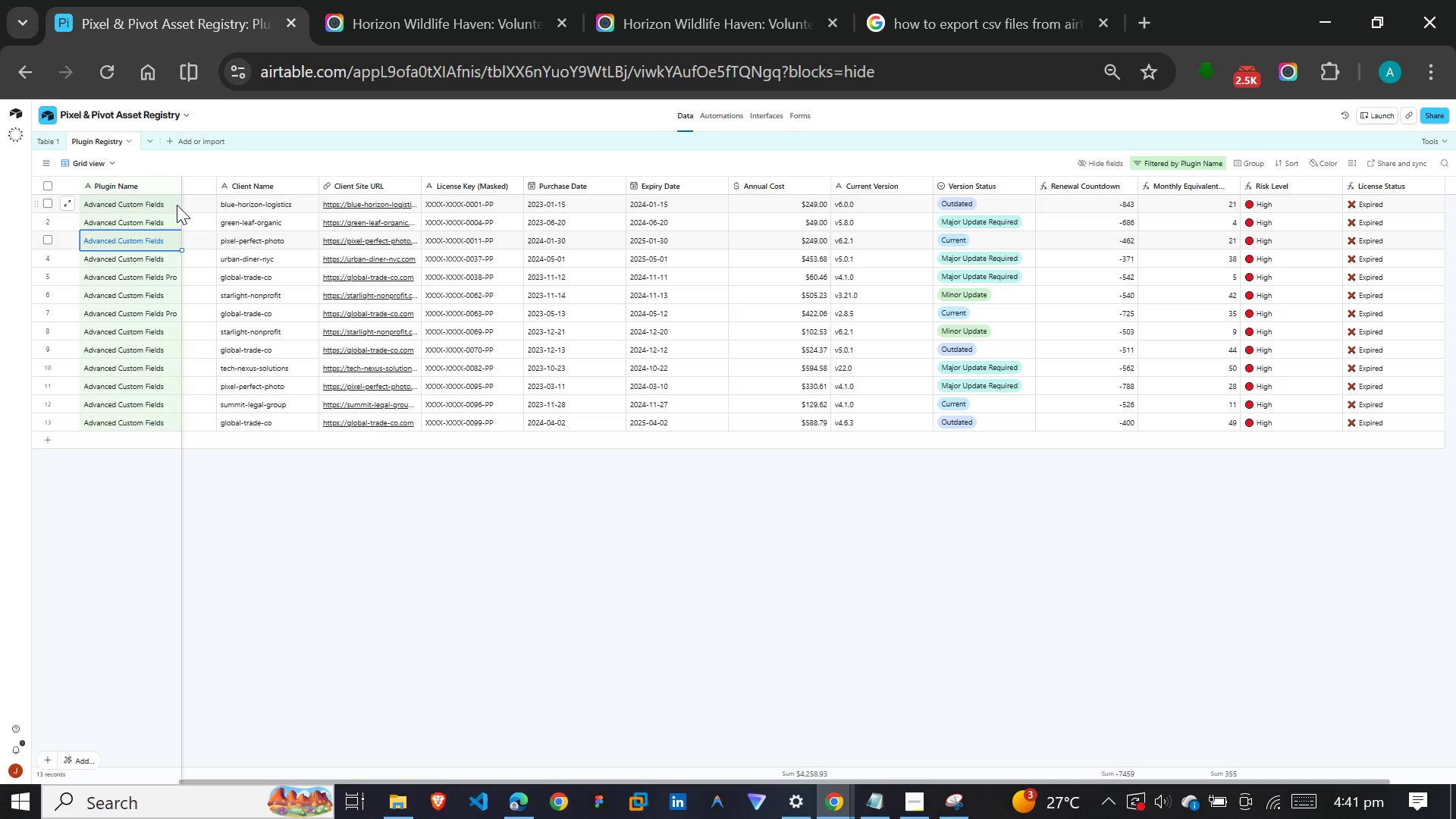 
key(Enter)
 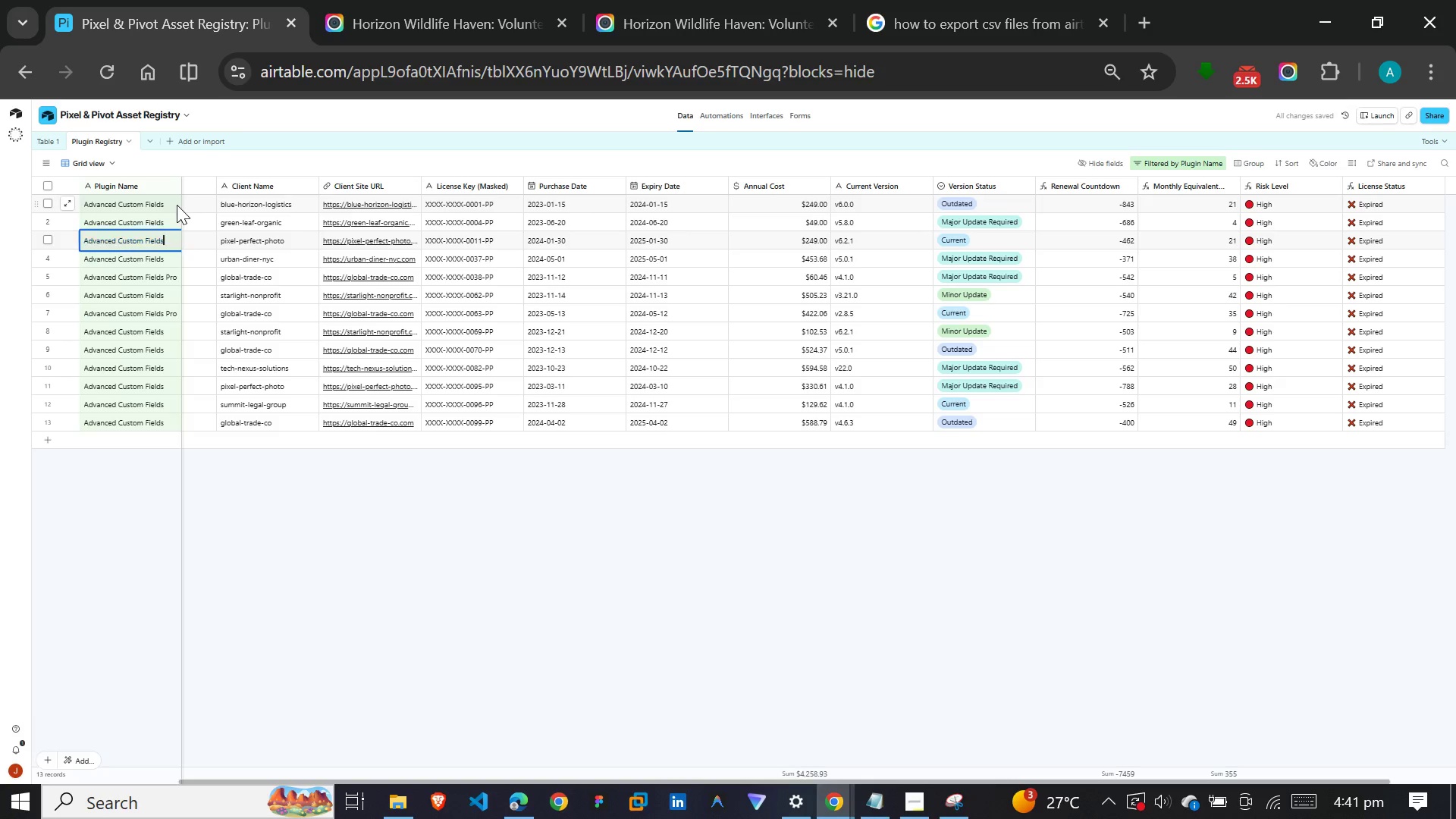 
key(Enter)
 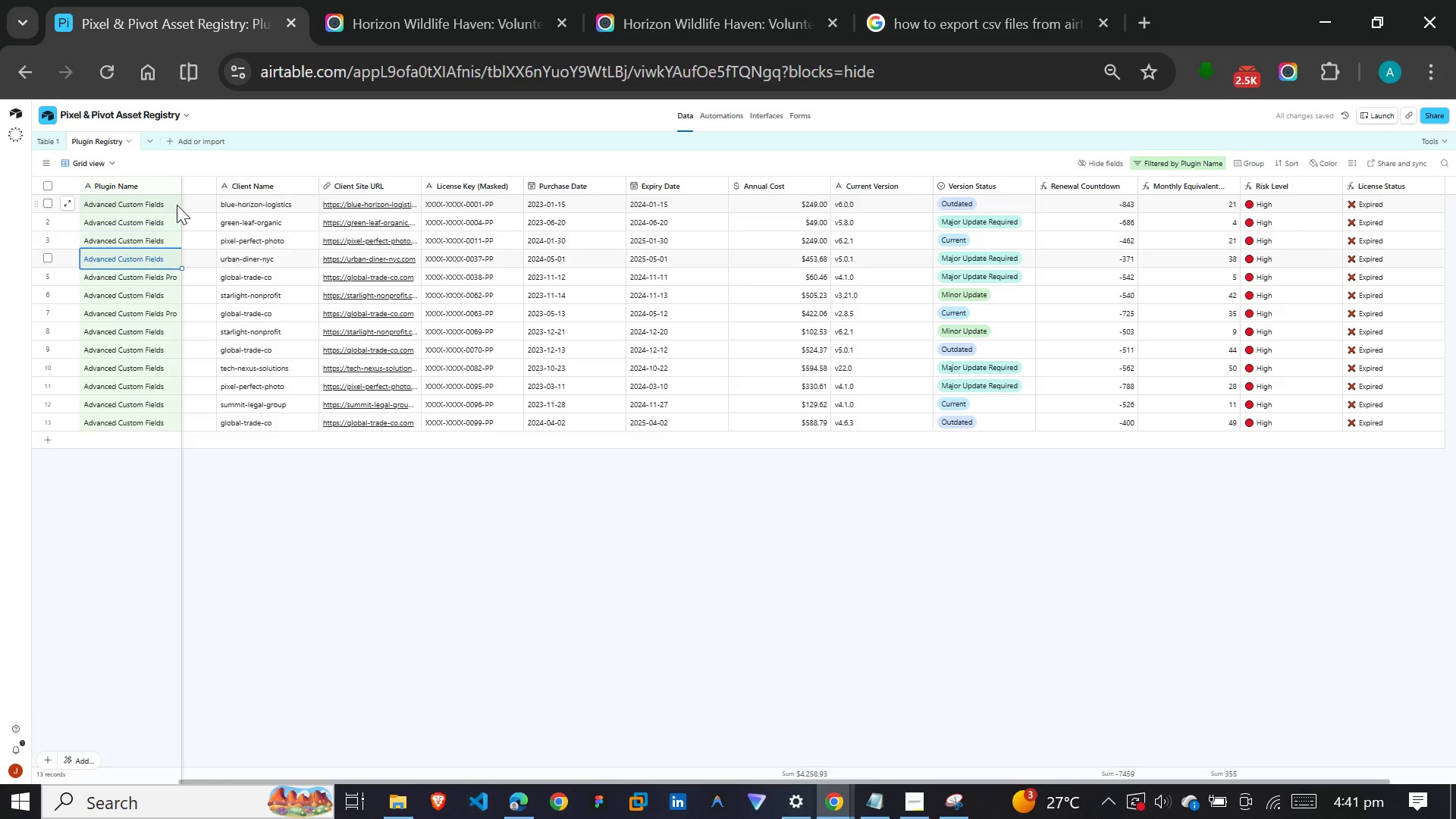 
key(Enter)
 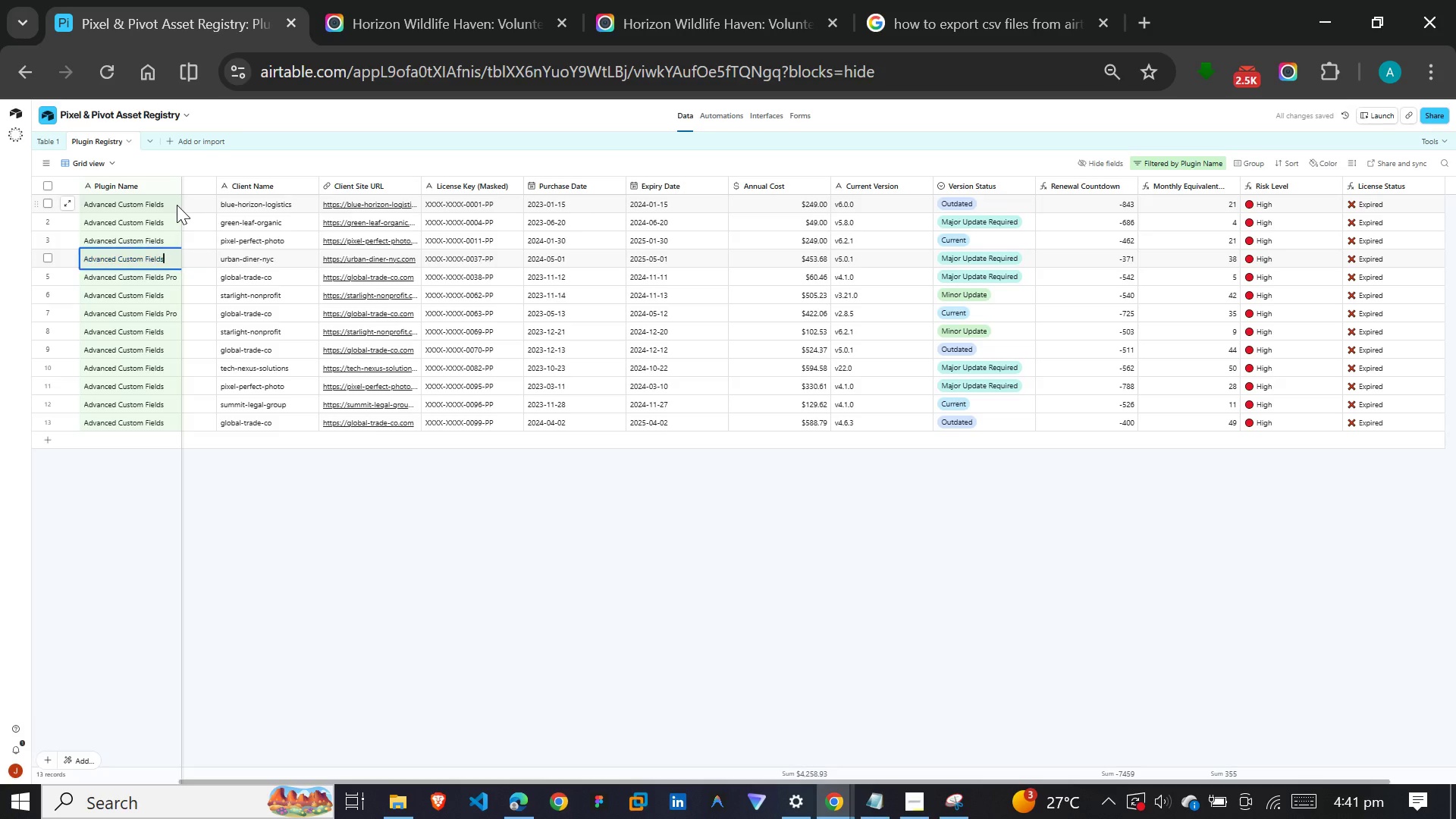 
key(Enter)
 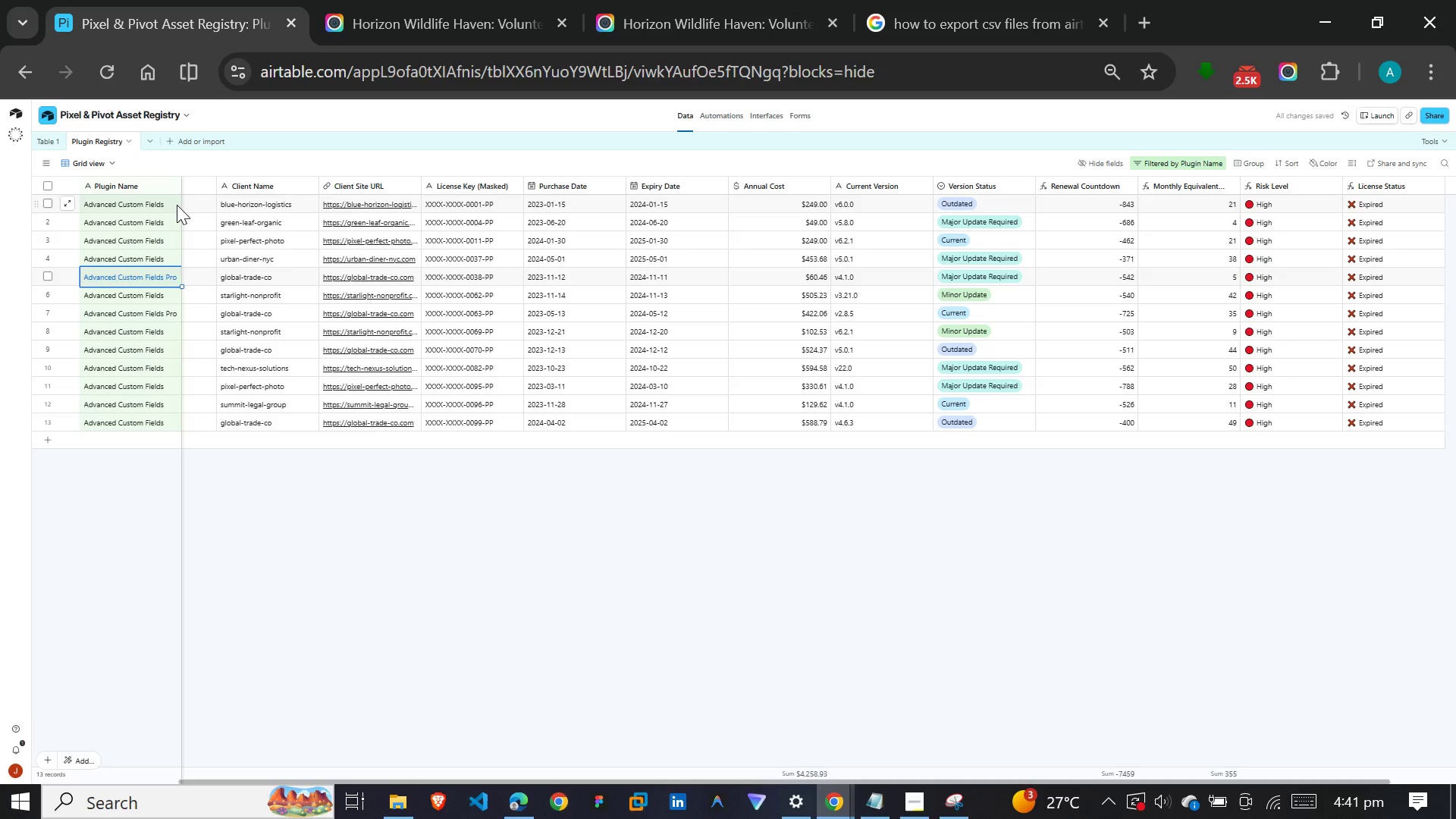 
key(Enter)
 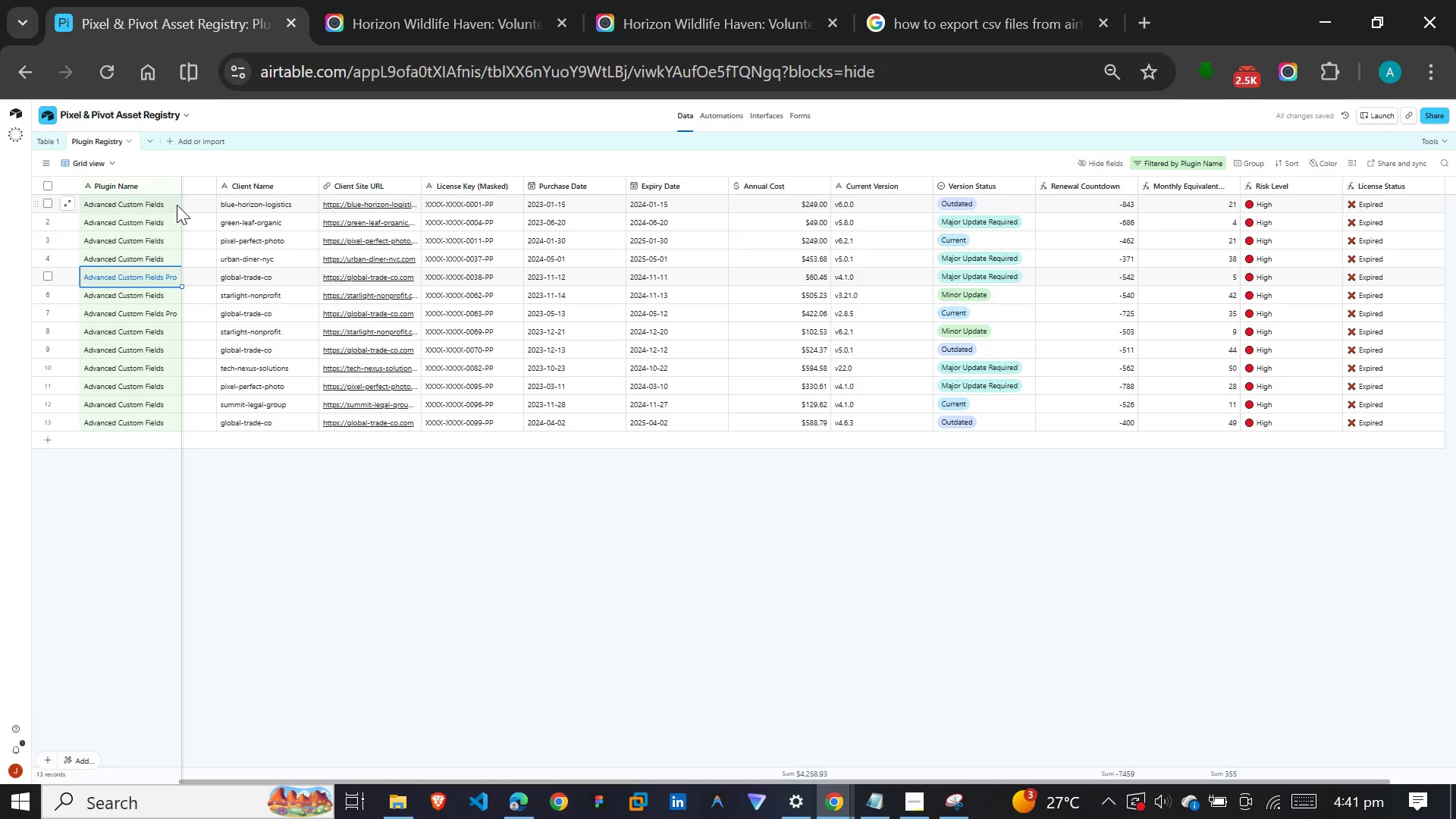 
type(Advanced Custom Fields)
 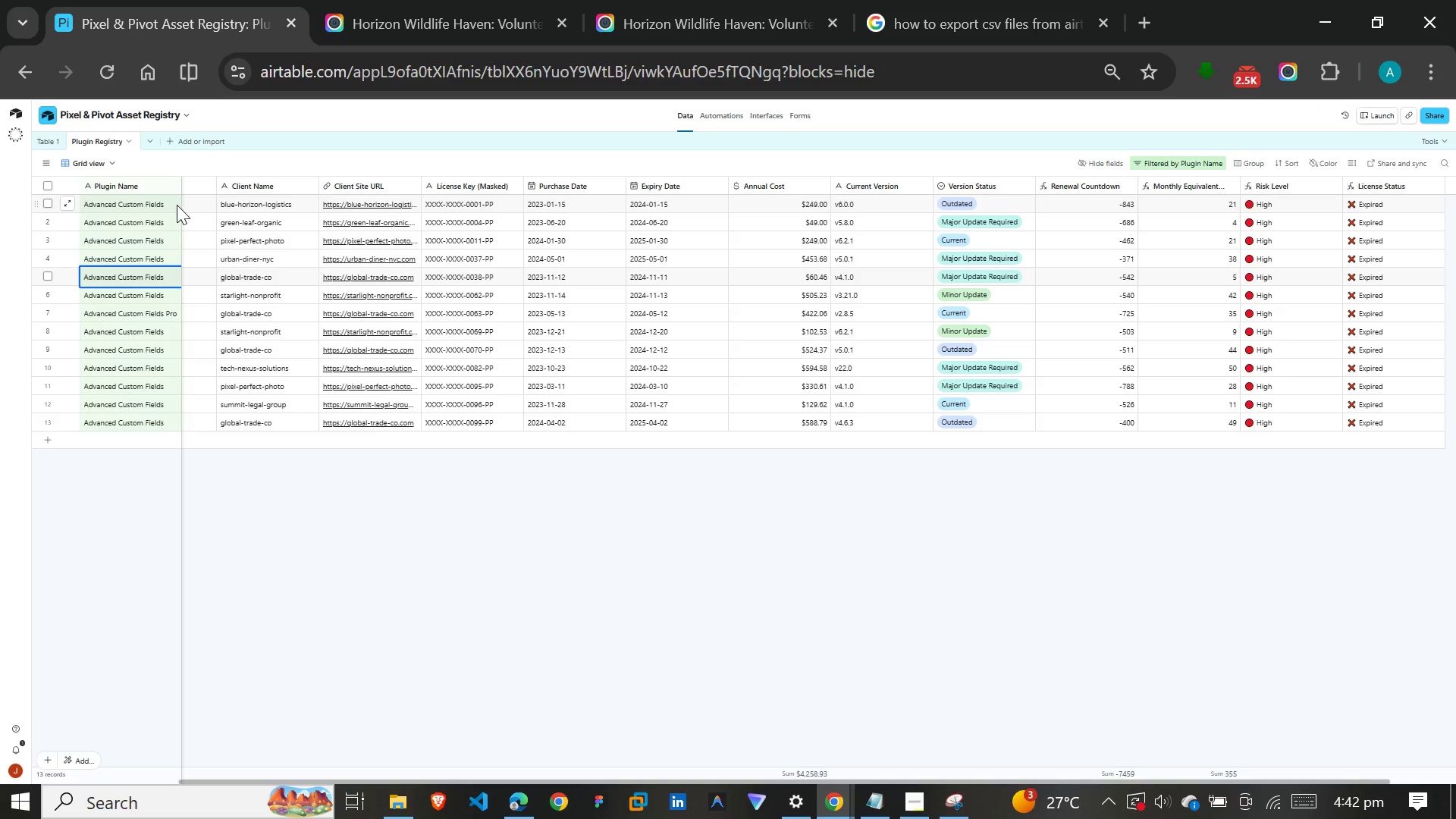 
key(Enter)
 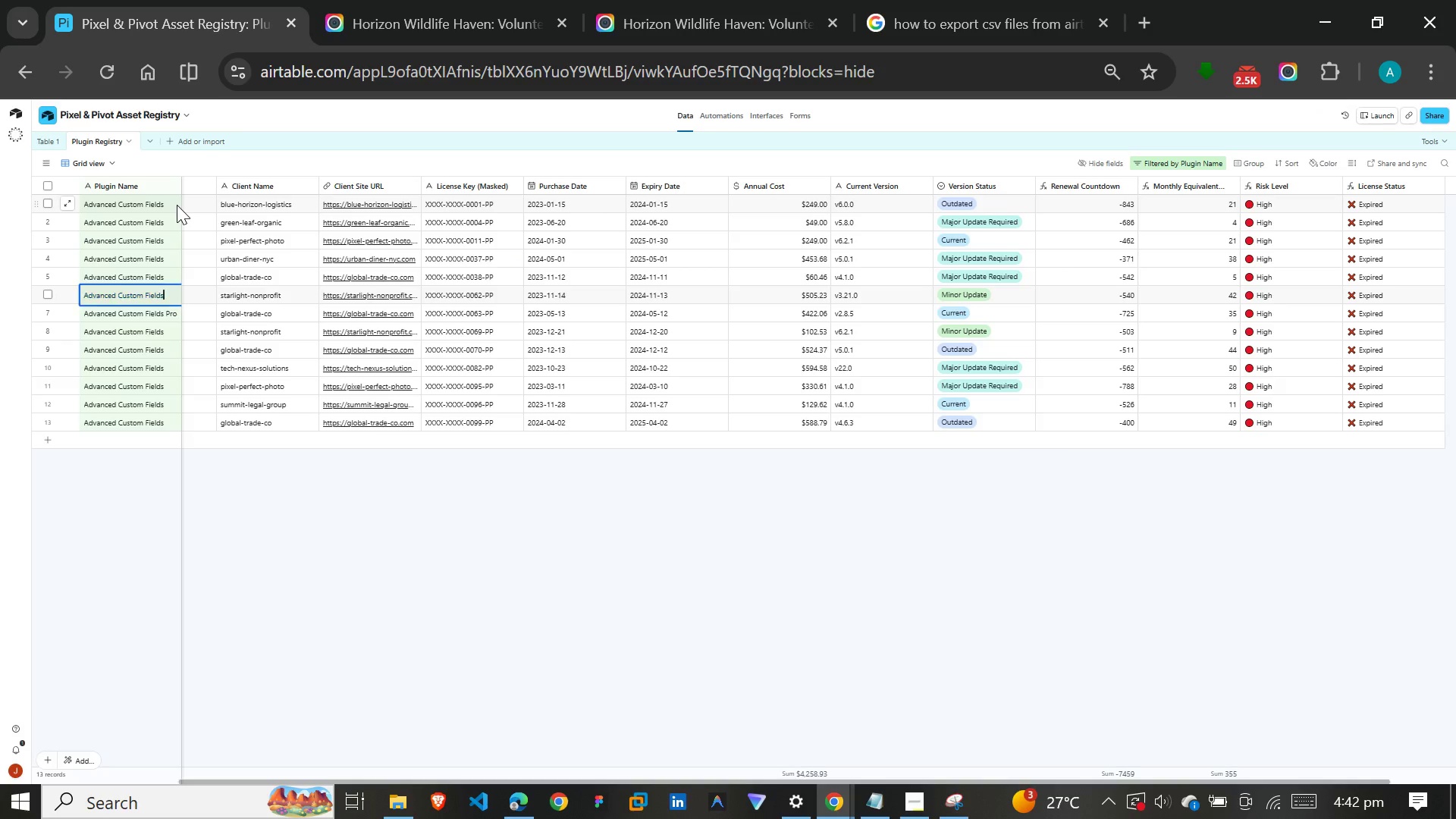 
key(Enter)
 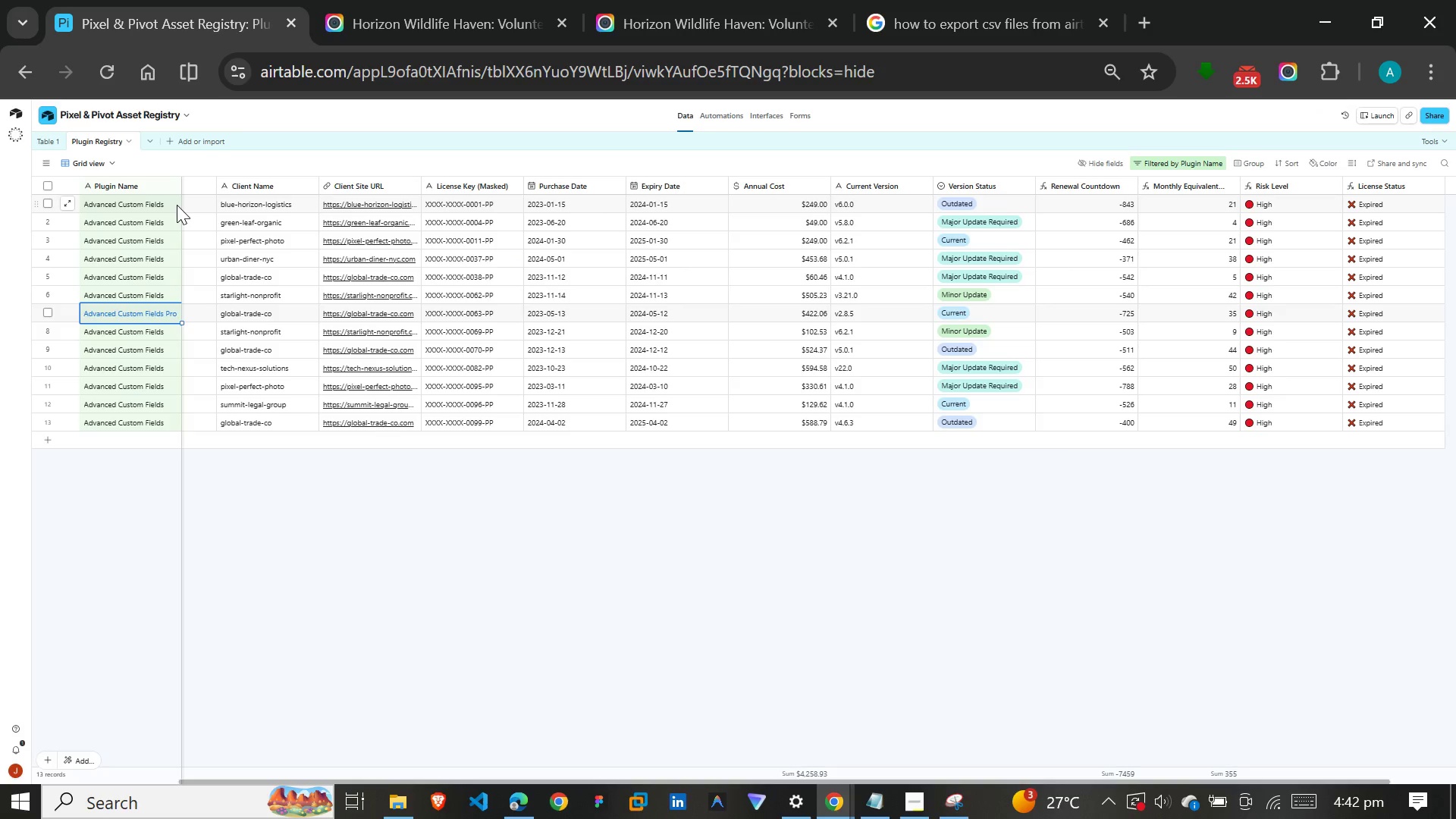 
key(Enter)
 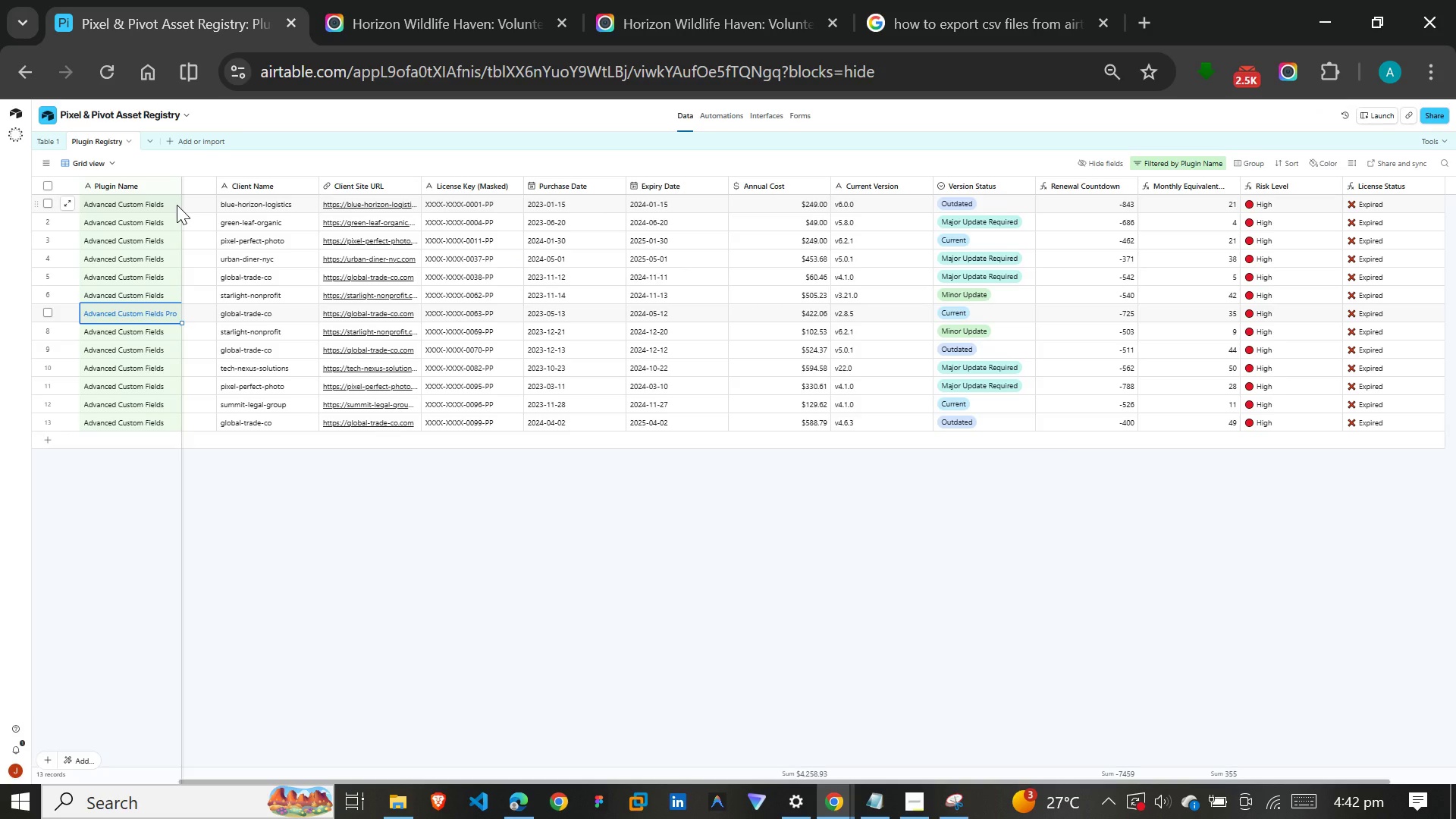 
type(Advanced Custom Fields)
 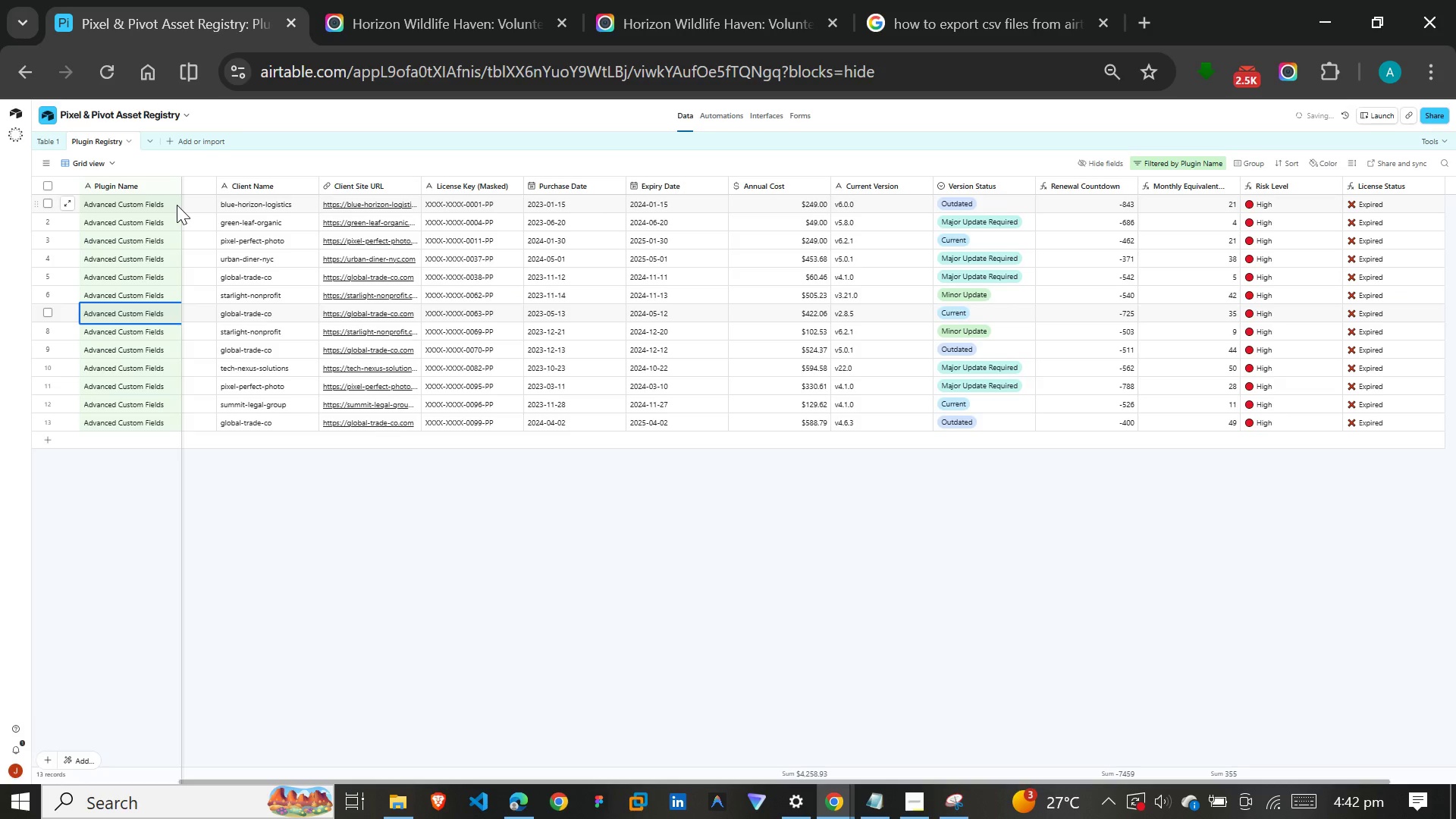 
key(Enter)
 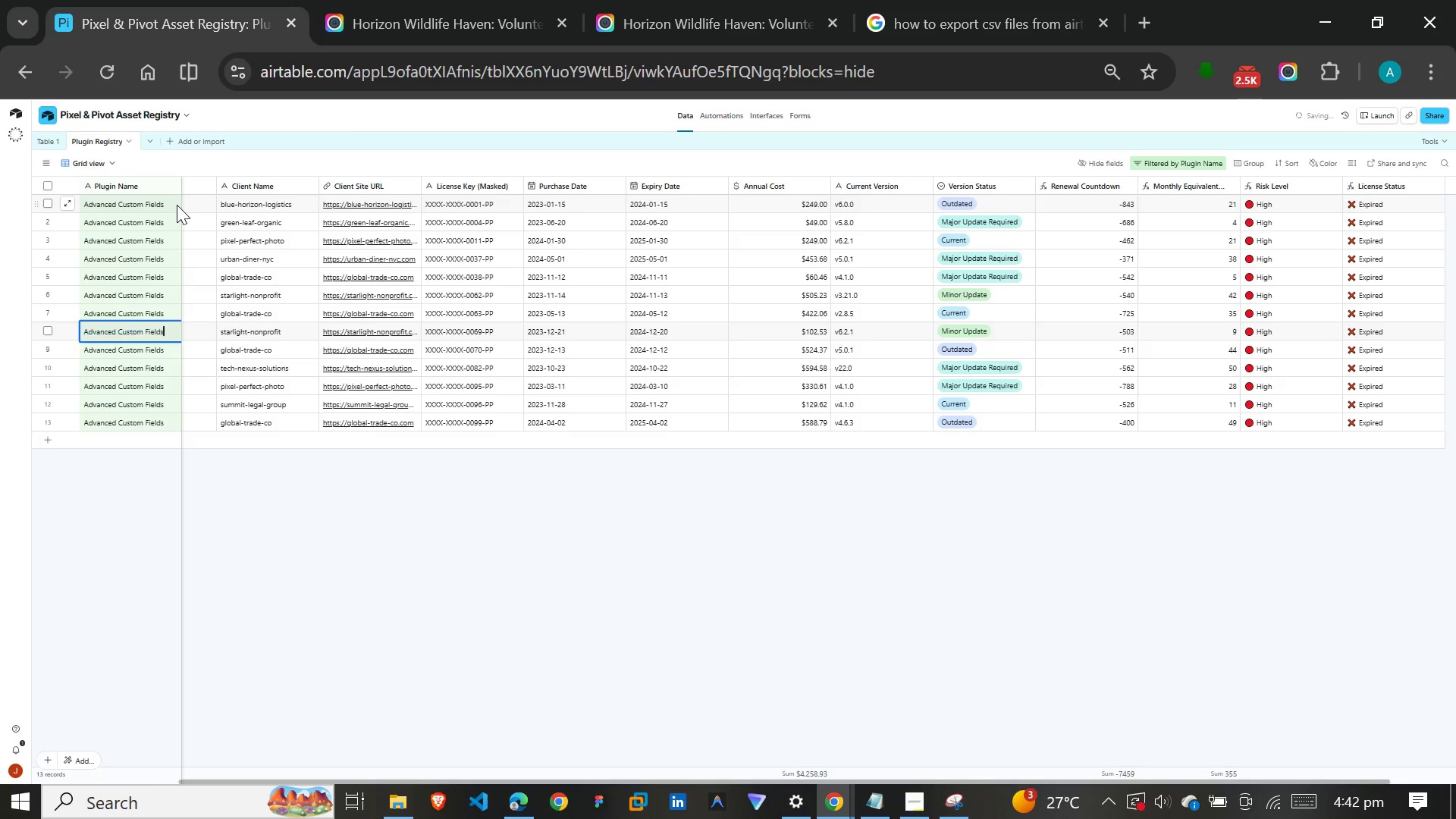 
key(Enter)
 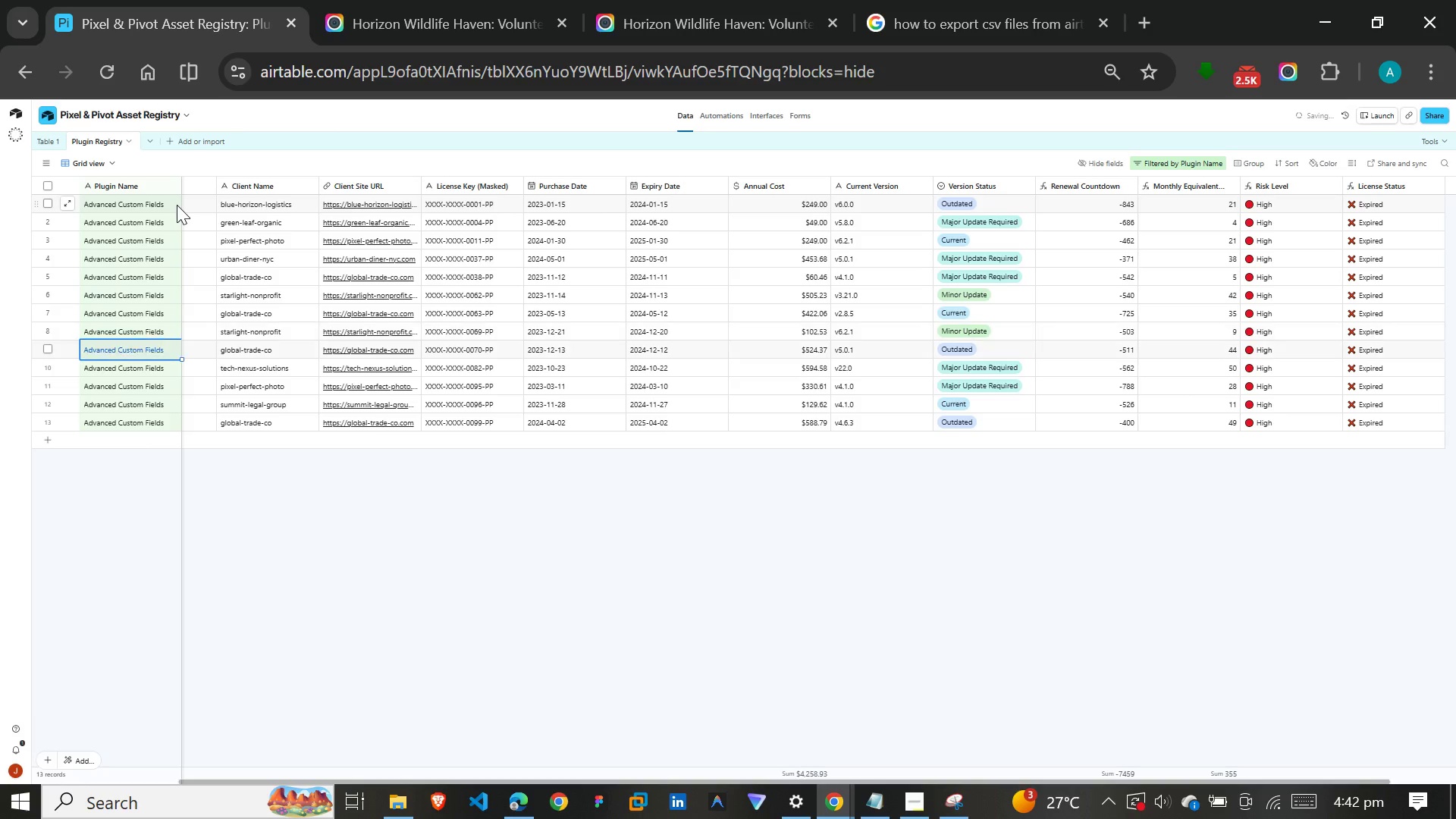 
key(Enter)
 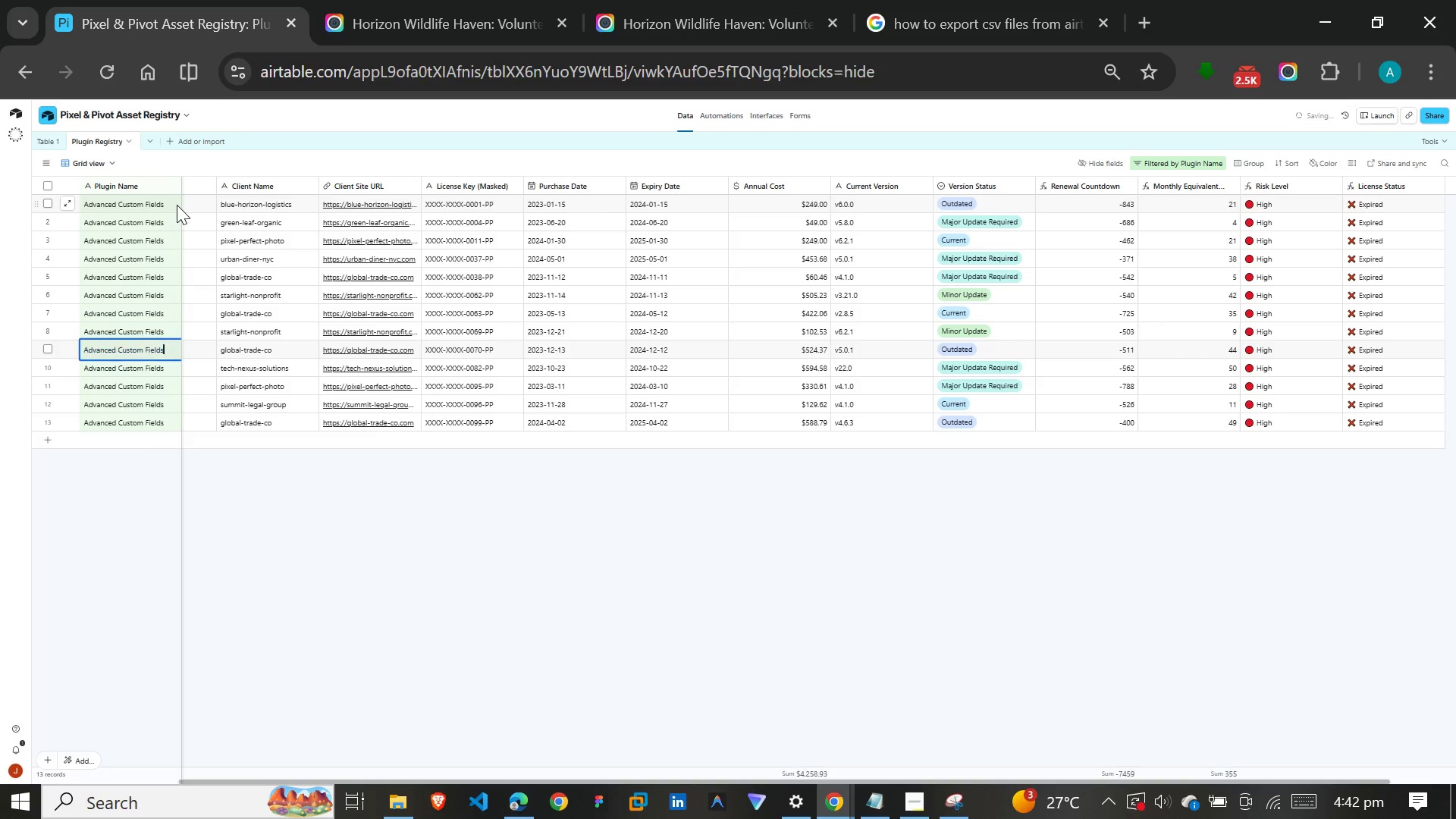 
key(Enter)
 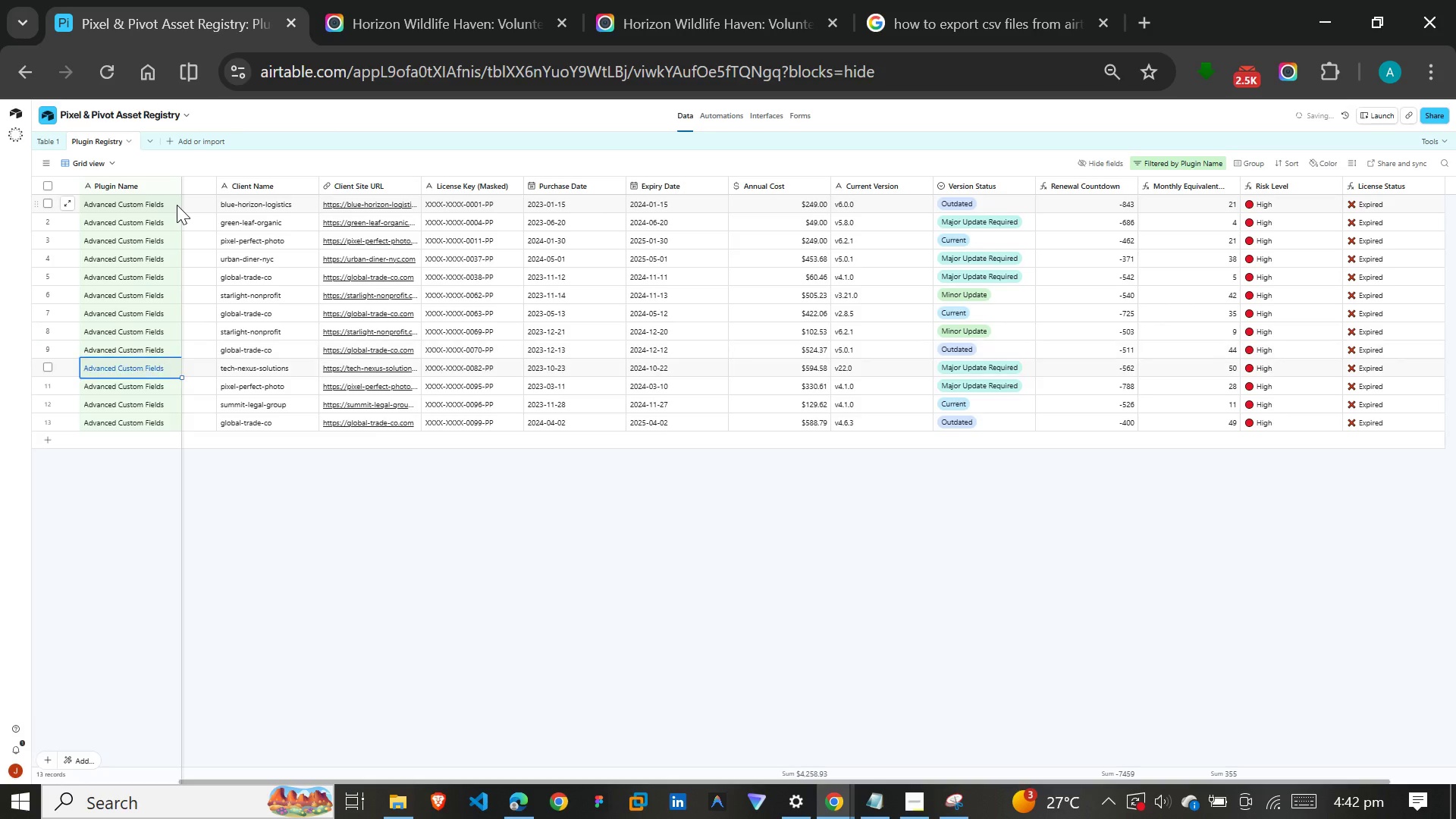 
key(Enter)
 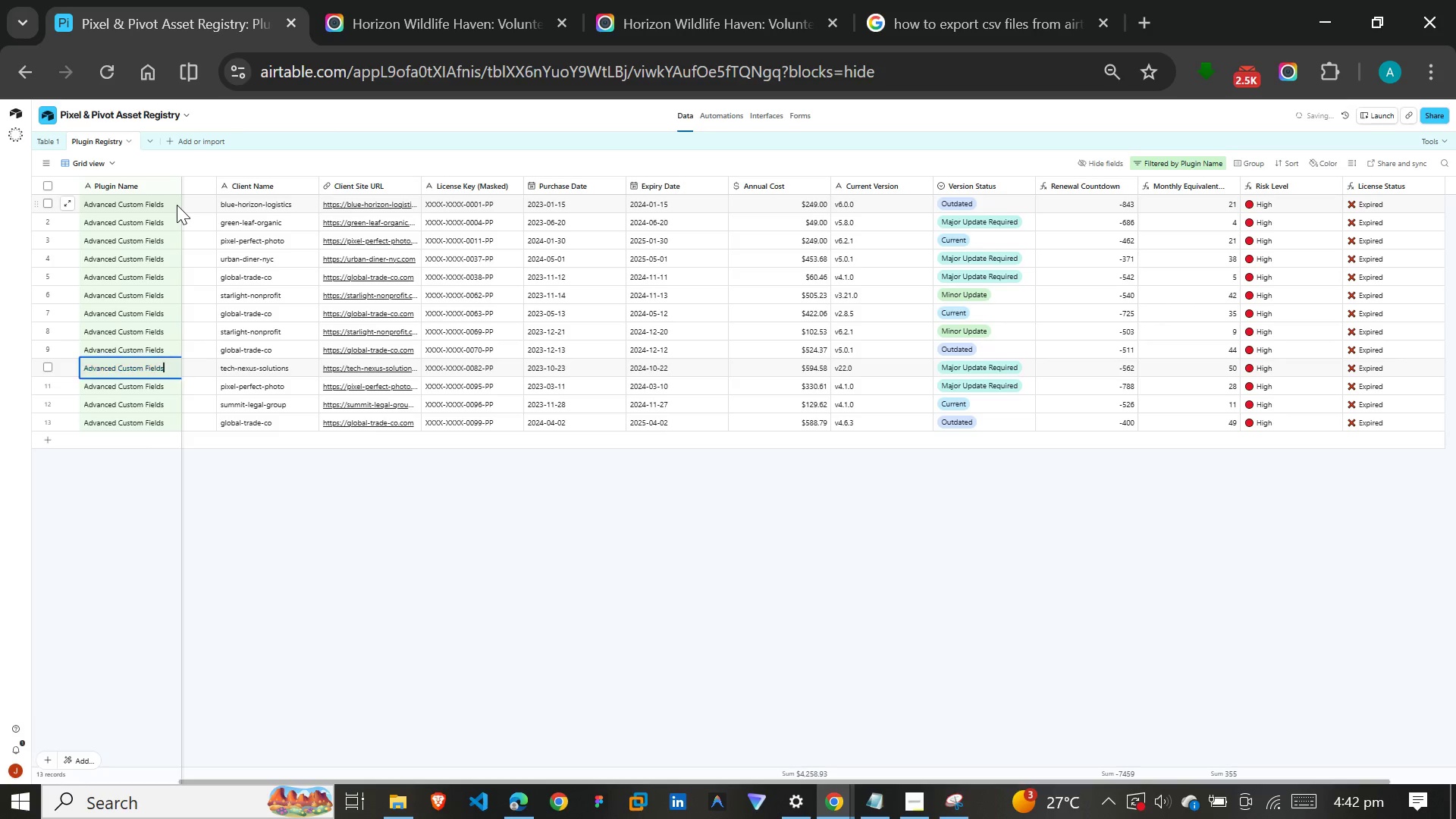 
key(Enter)
 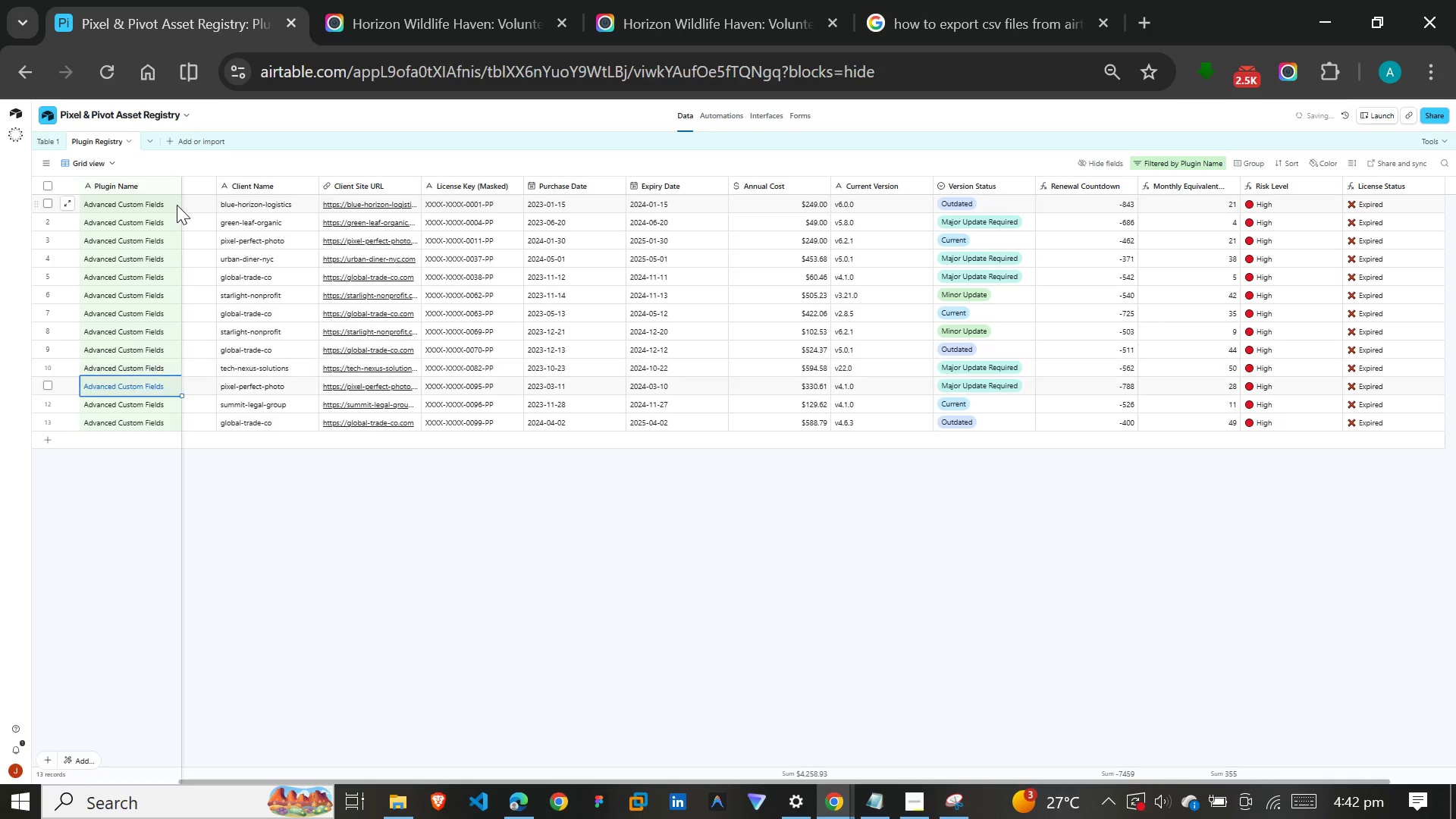 
key(Enter)
 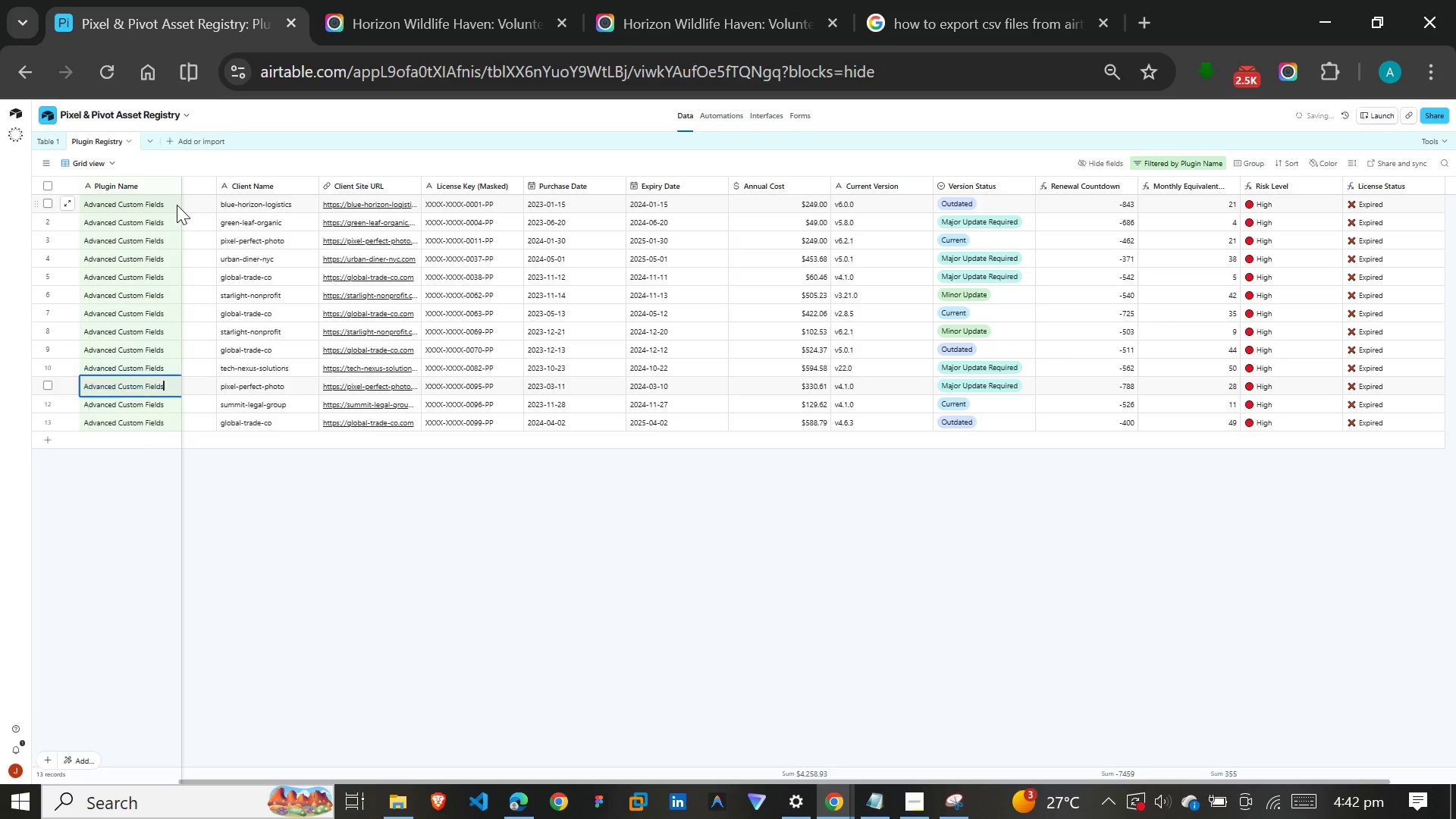 
key(Enter)
 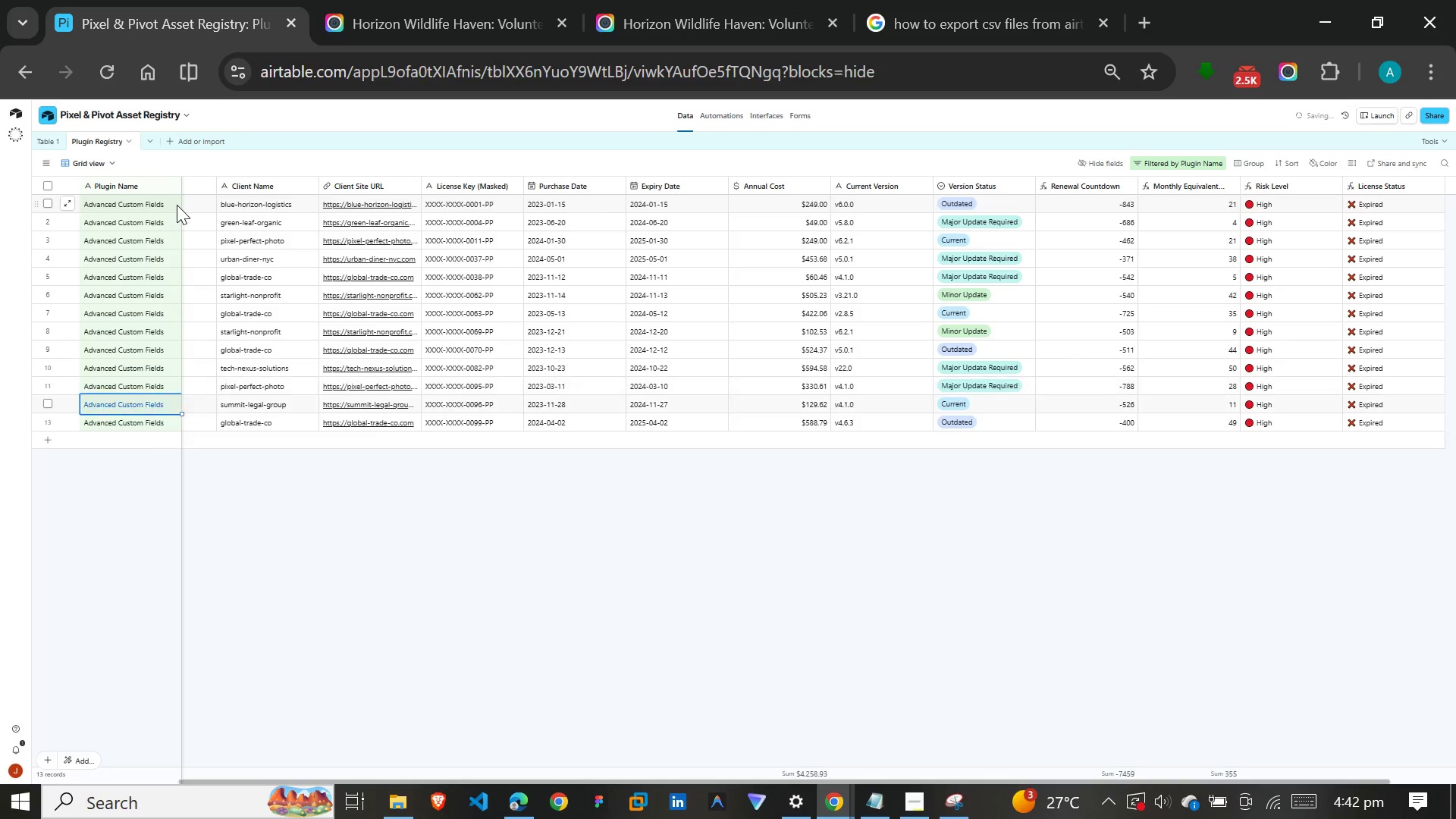 
key(Enter)
 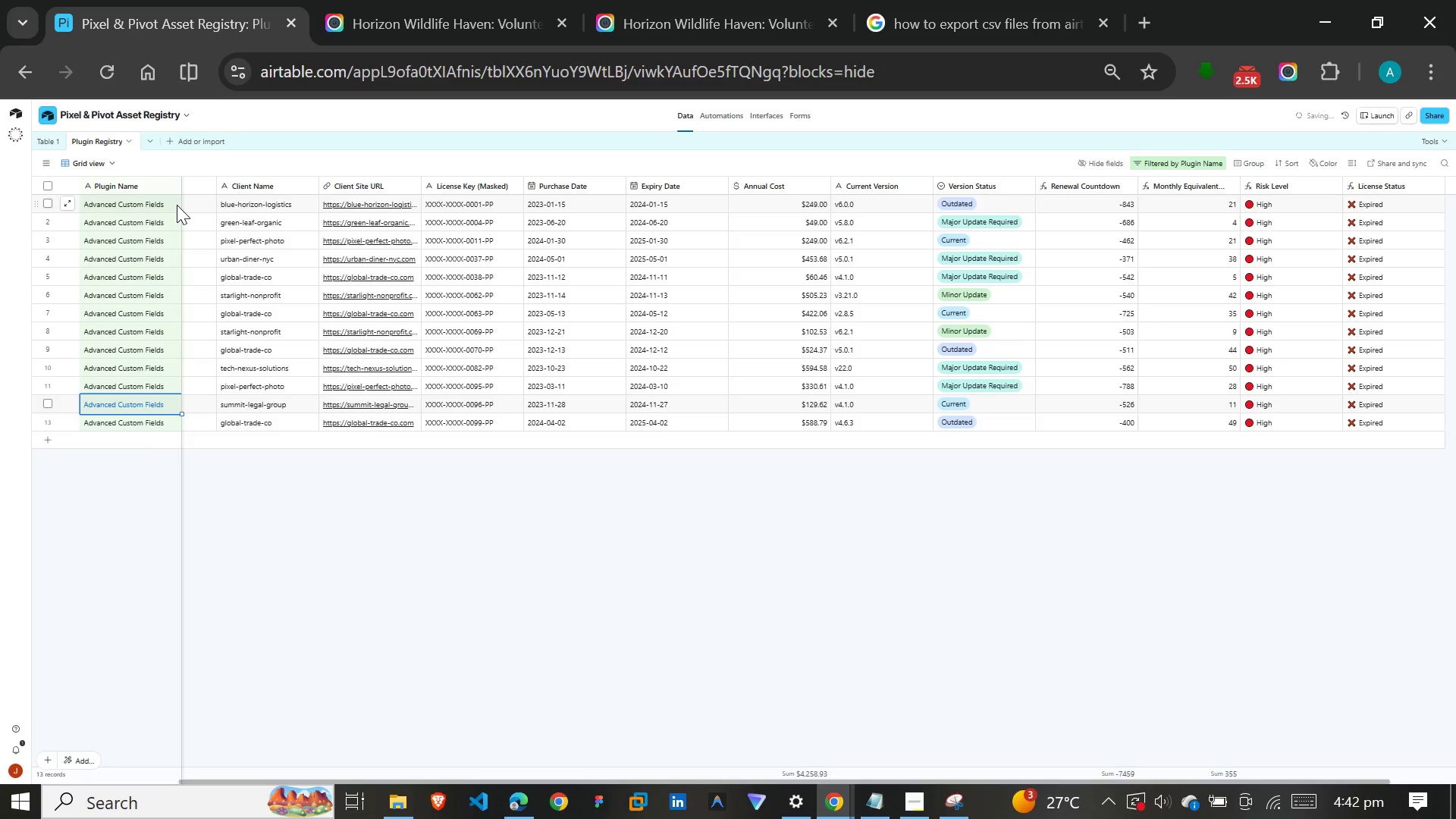 
key(Enter)
 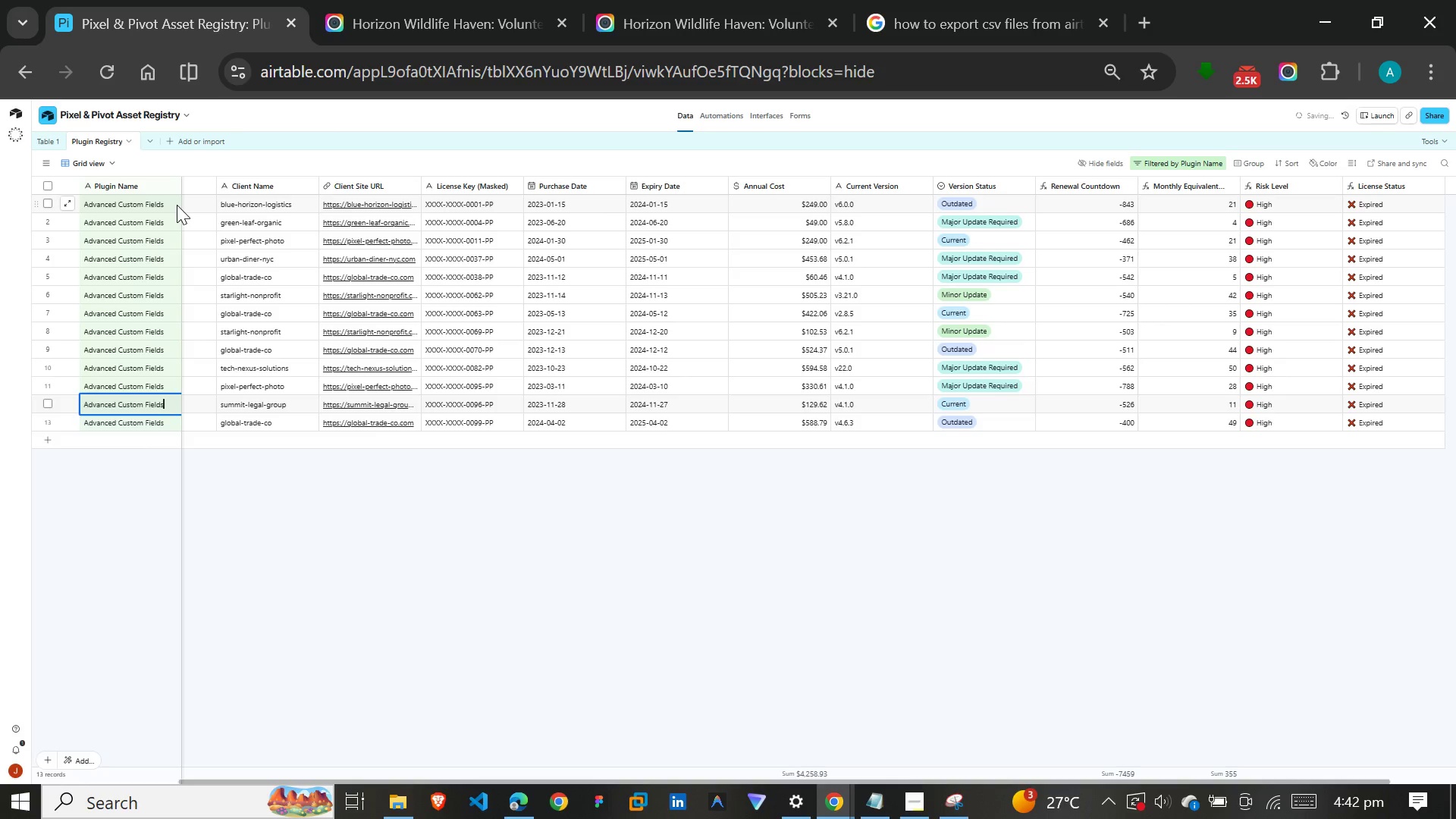 
key(Enter)
 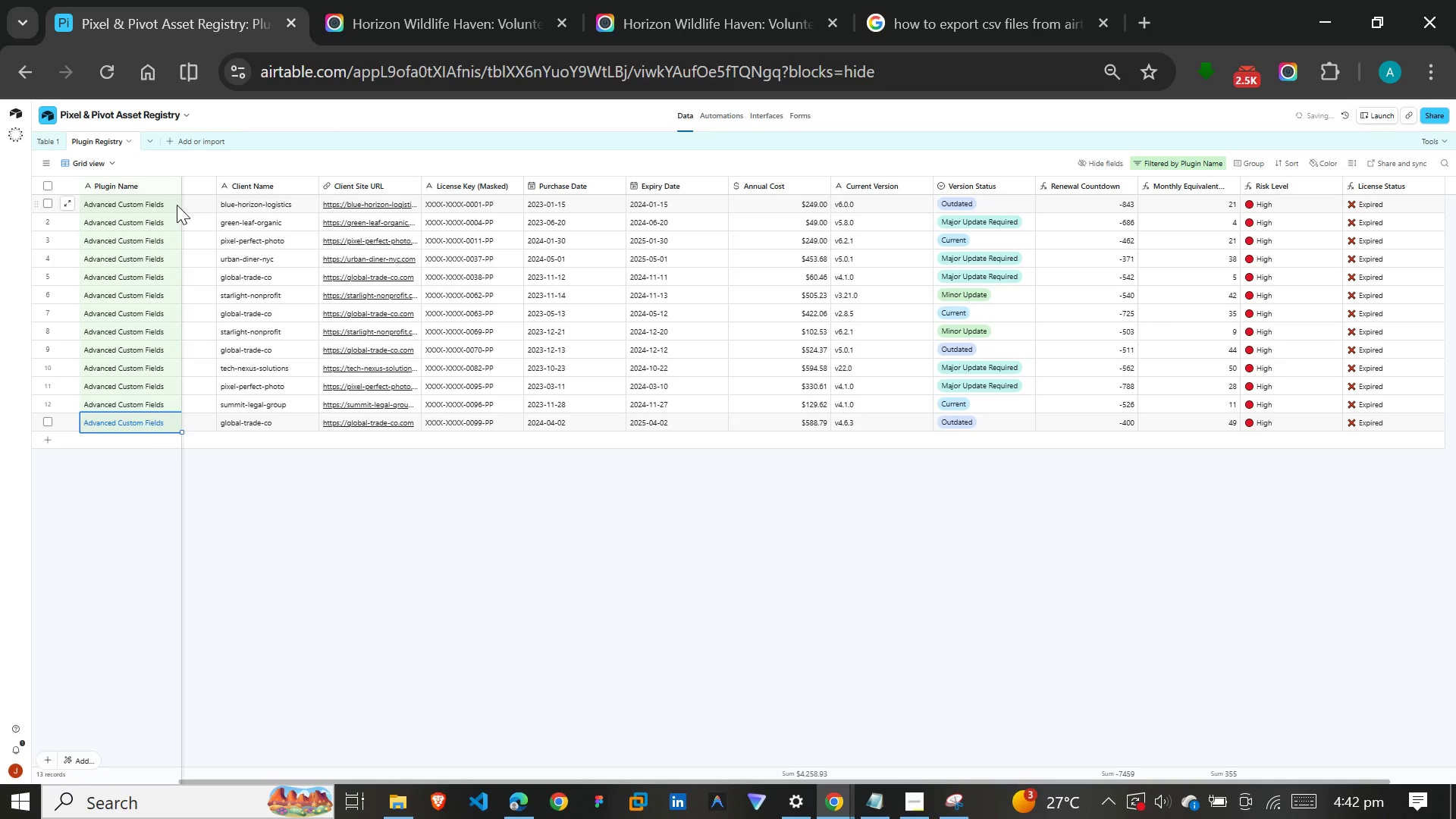 
key(Enter)
 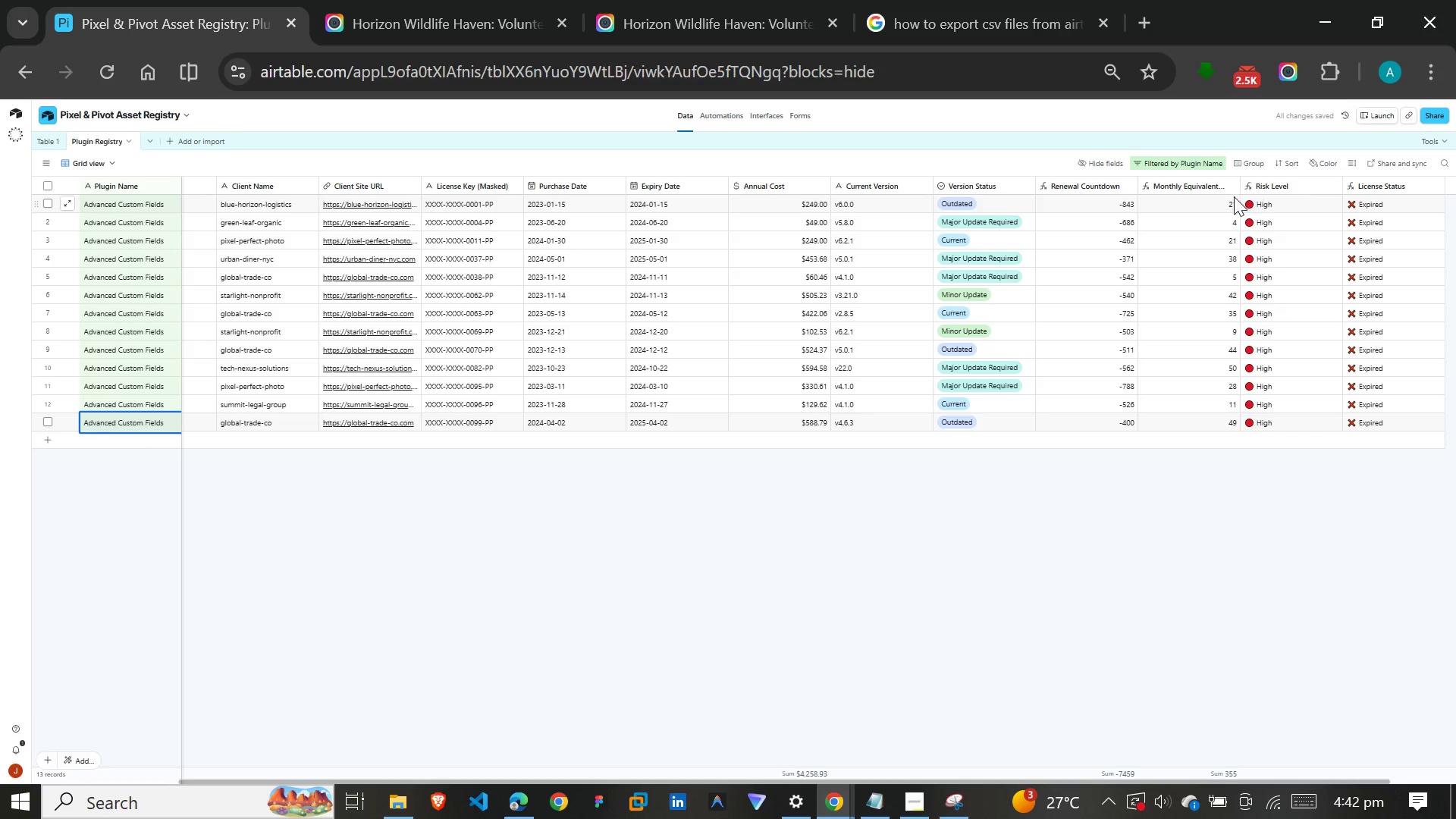 
left_click([1201, 158])
 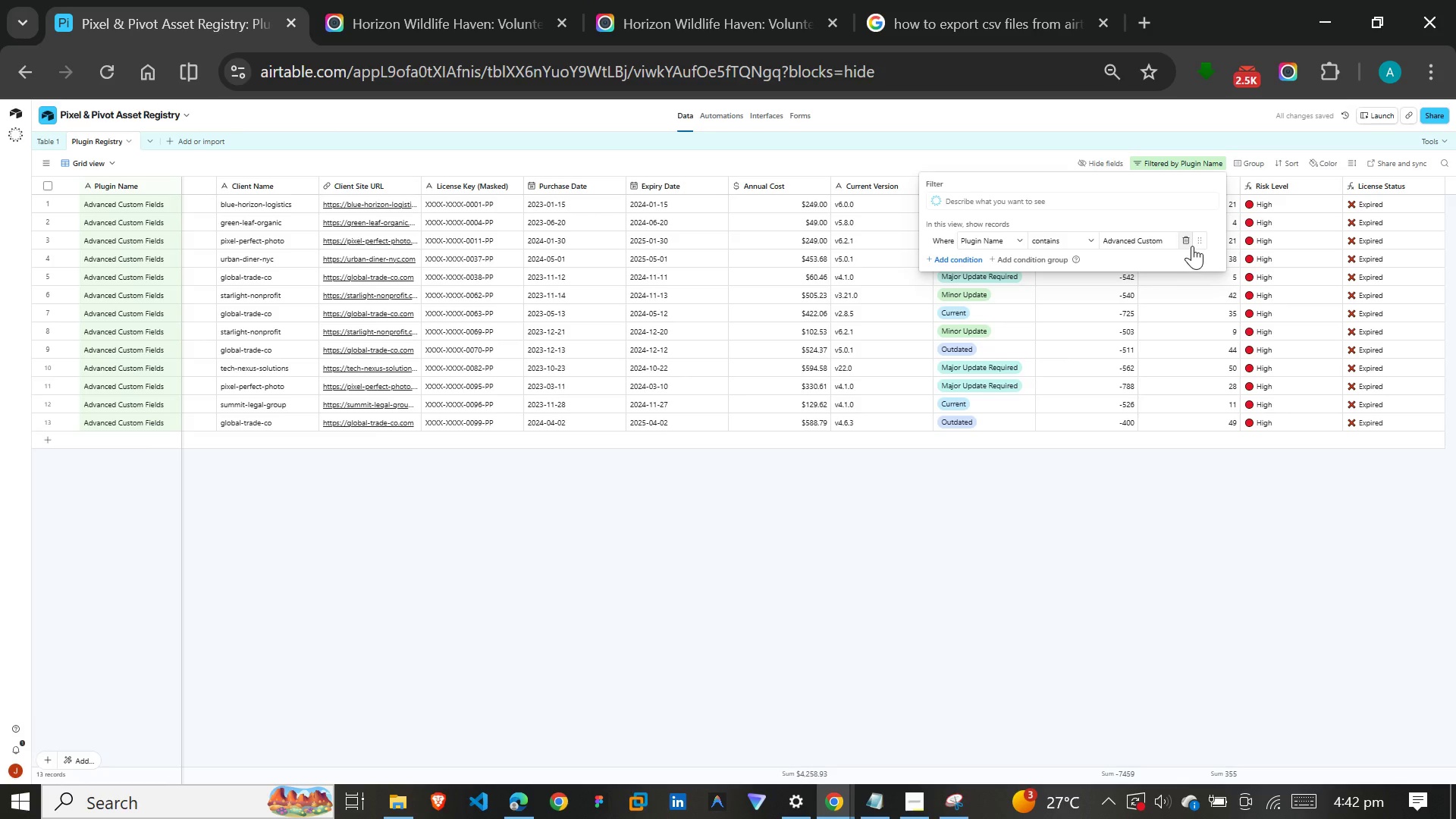 
left_click([1192, 246])
 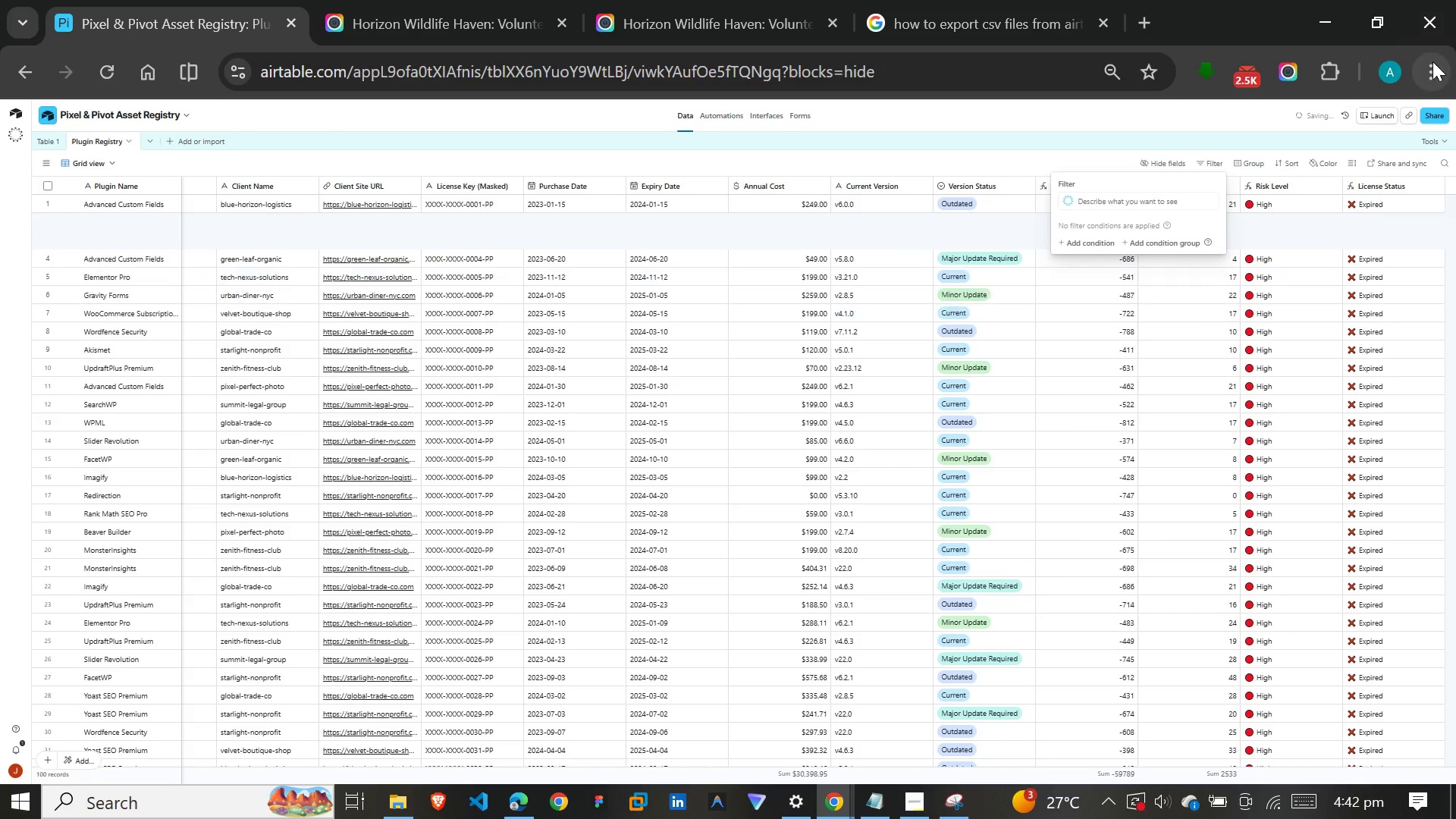 
left_click([1423, 62])
 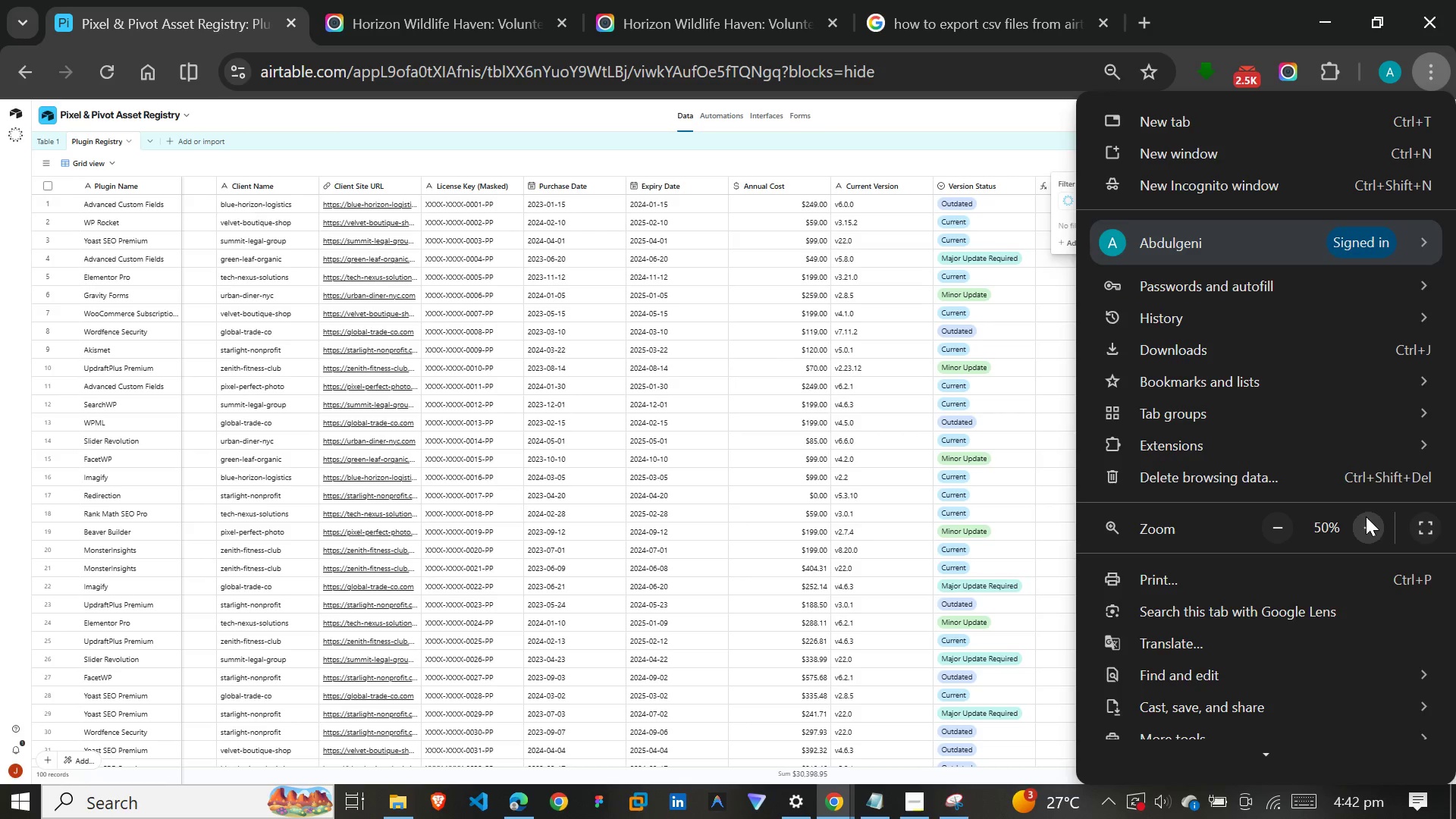 
left_click([1370, 519])
 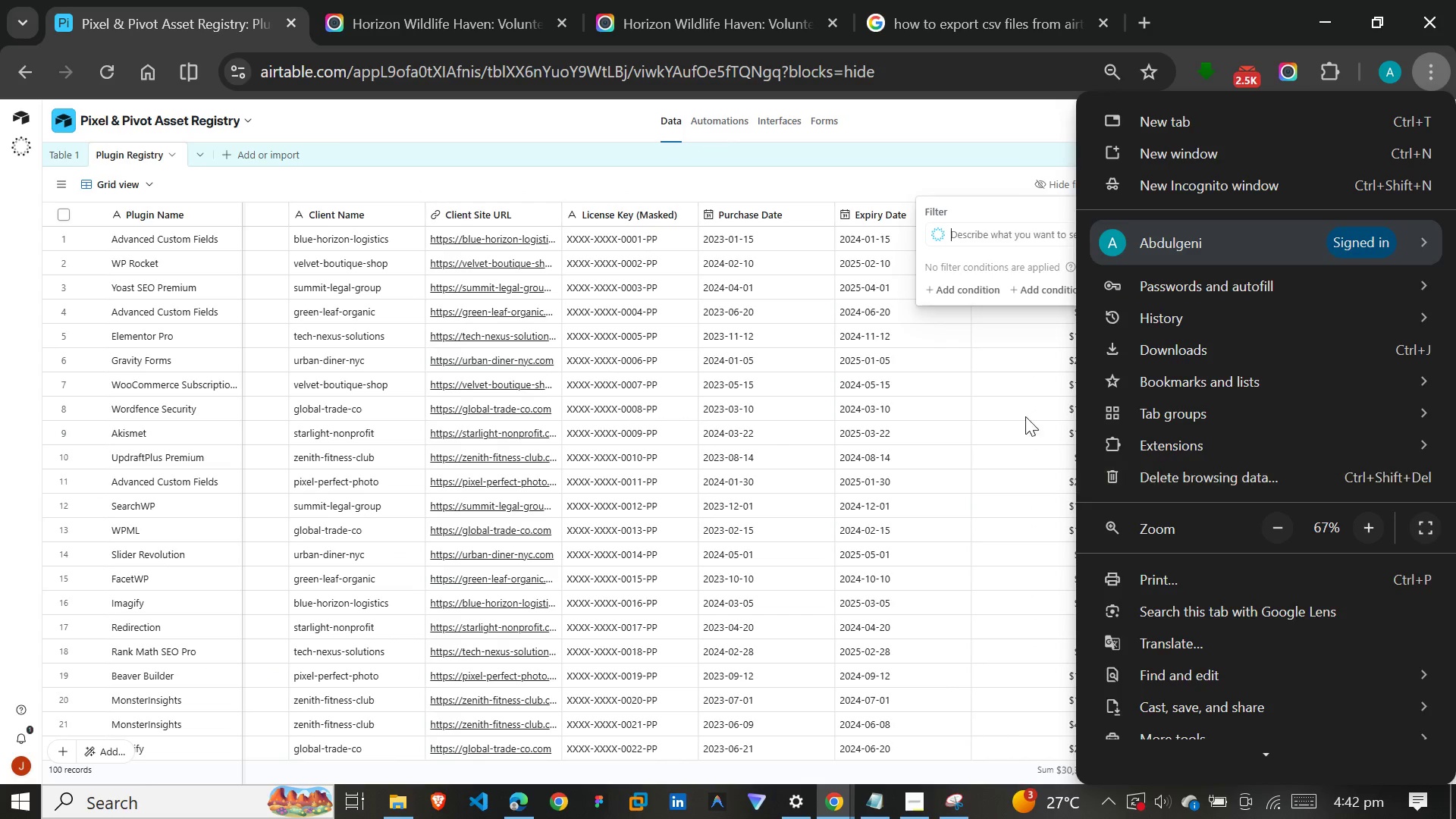 
left_click([859, 356])
 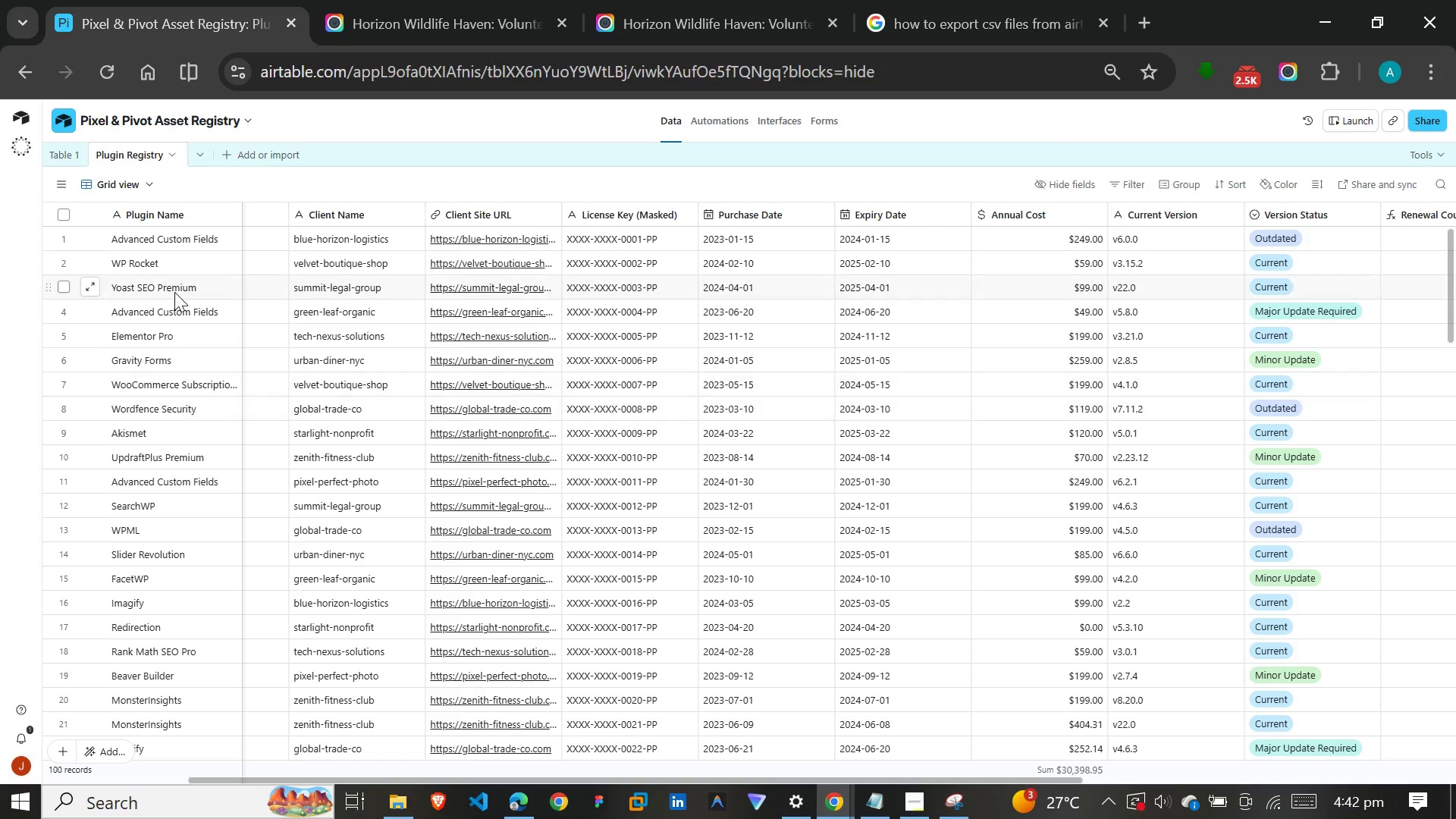 
scroll: coordinate [174, 292], scroll_direction: down, amount: 8.0
 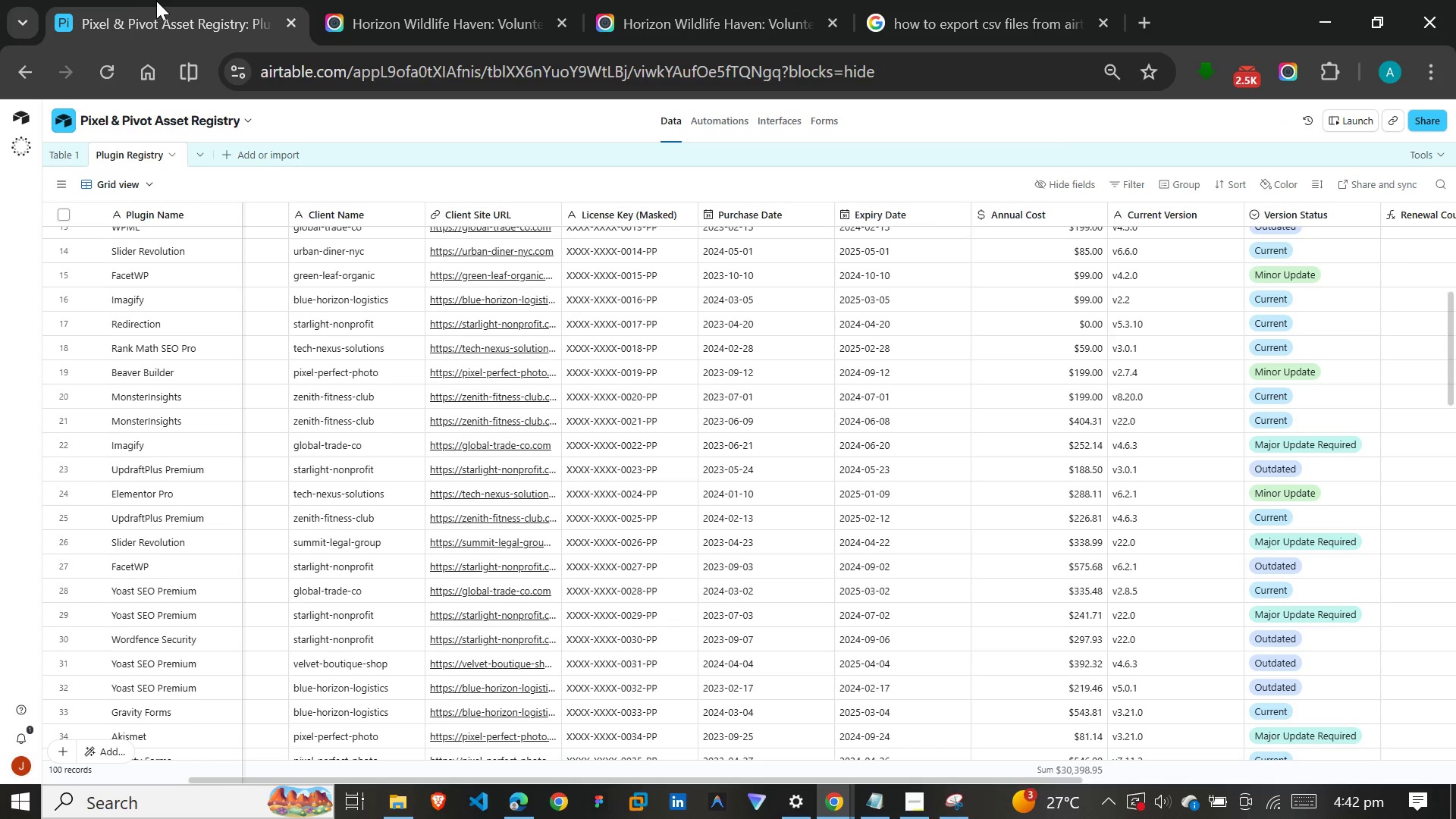 
left_click([222, 158])
 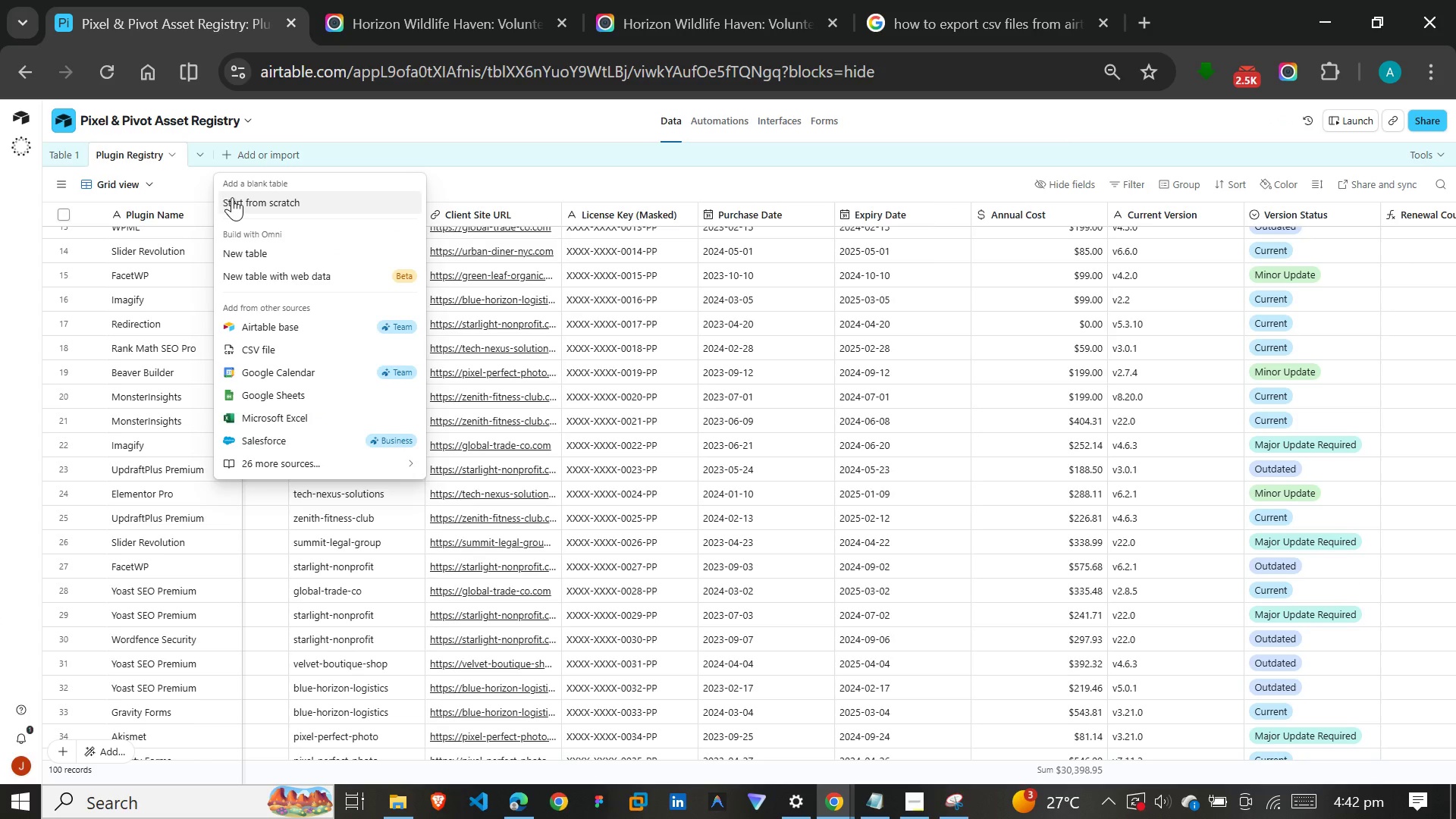 
left_click([237, 197])
 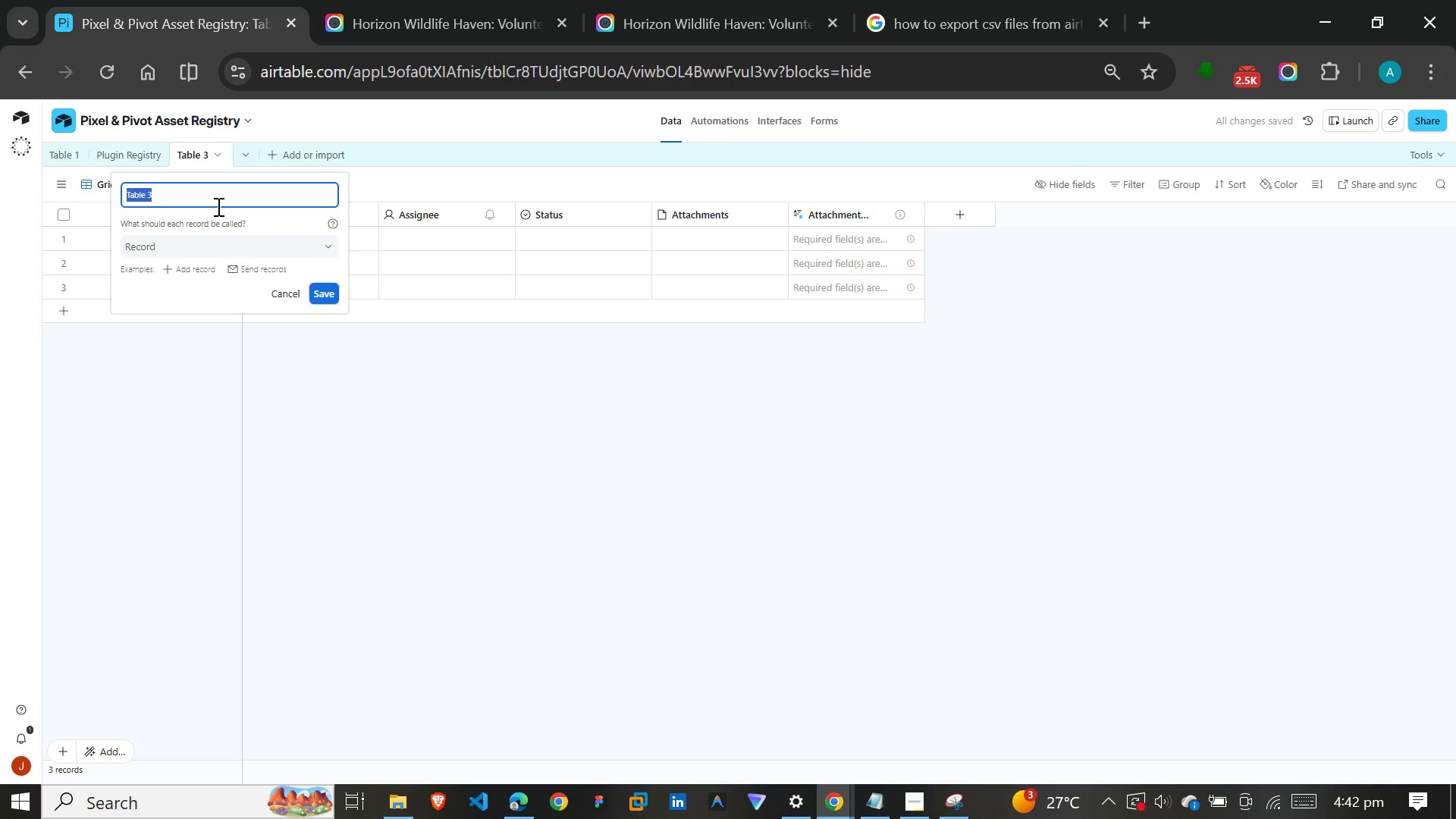 
type(Developers)
 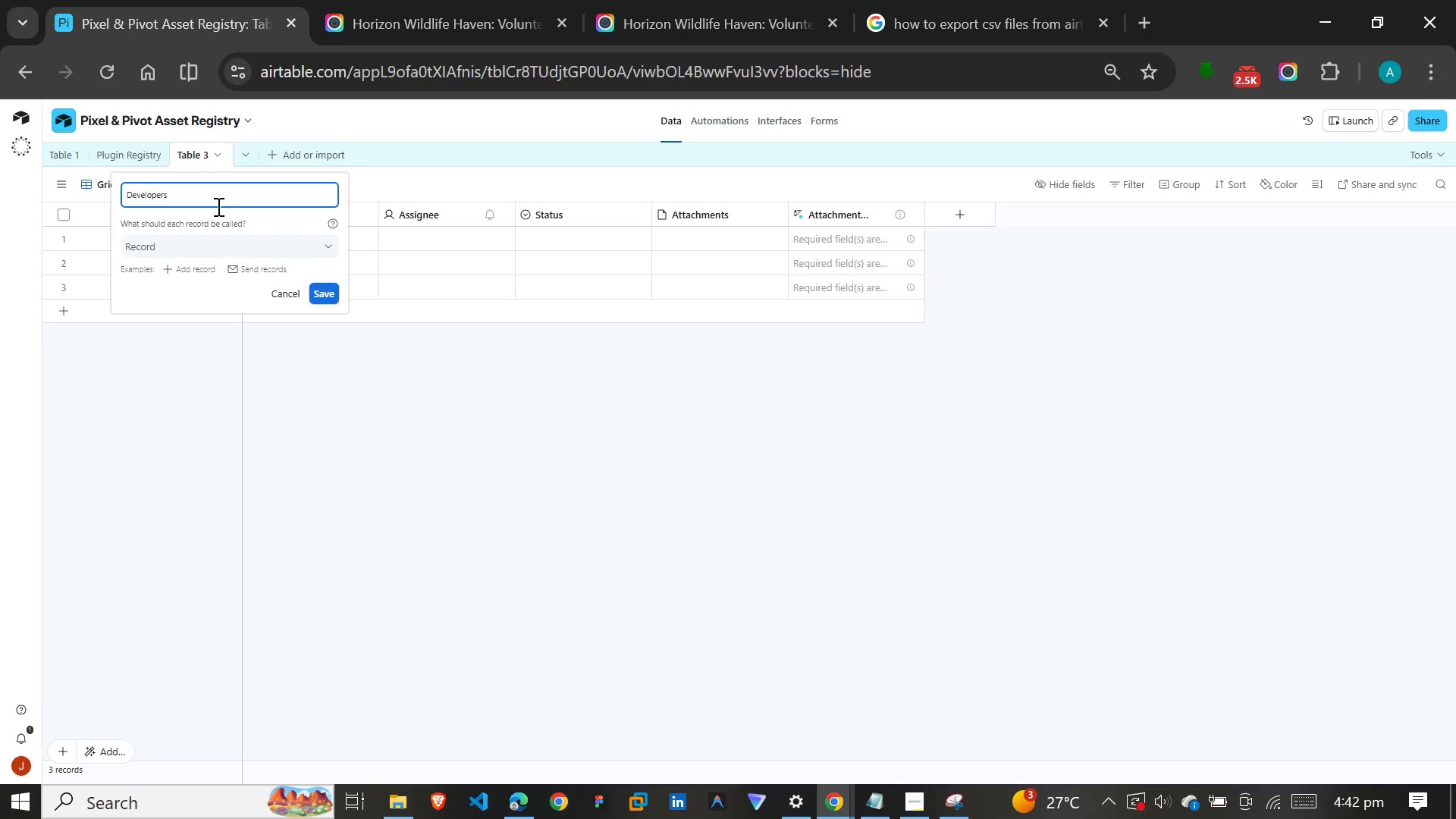 
key(Enter)
 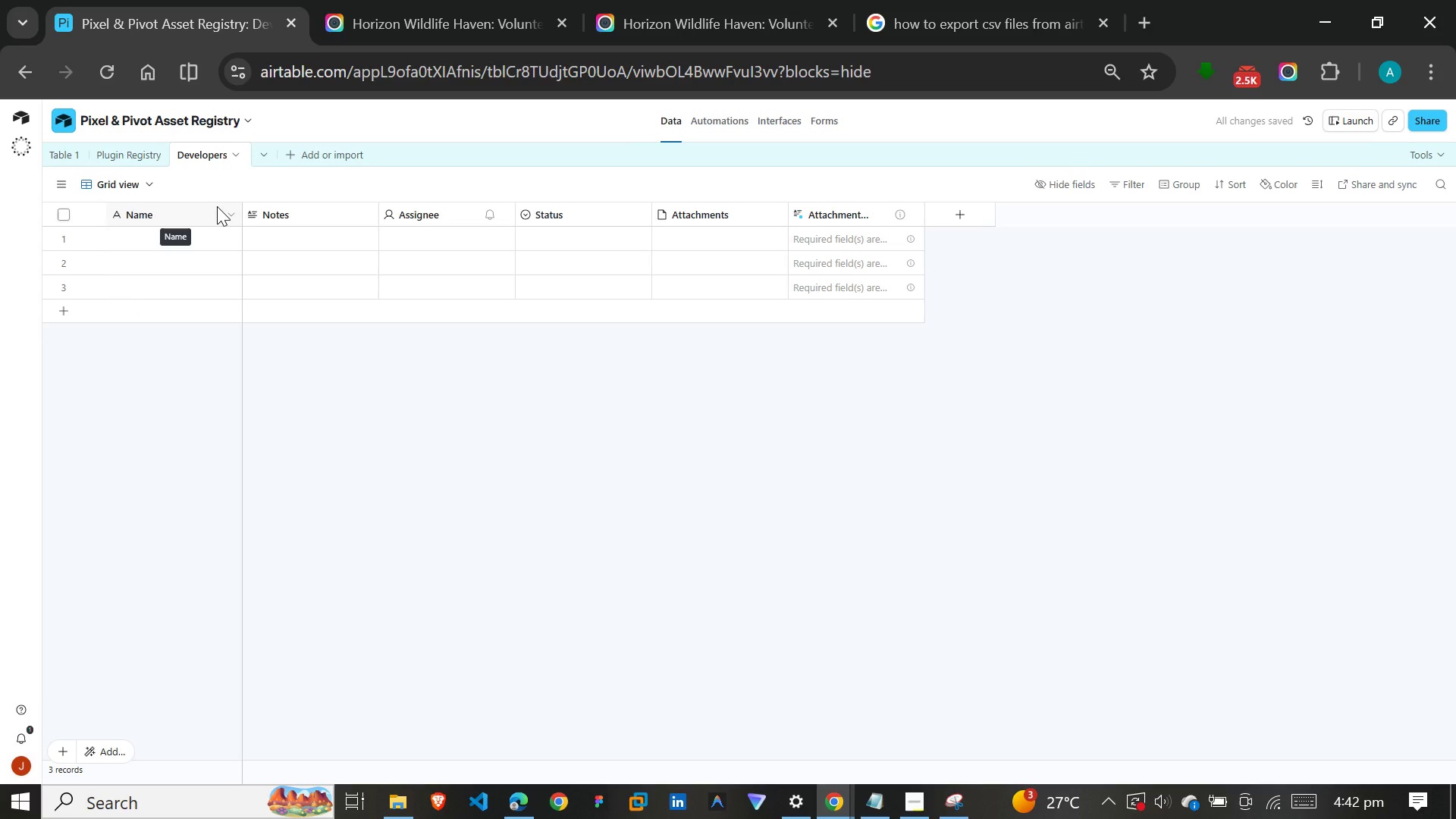 
wait(8.75)
 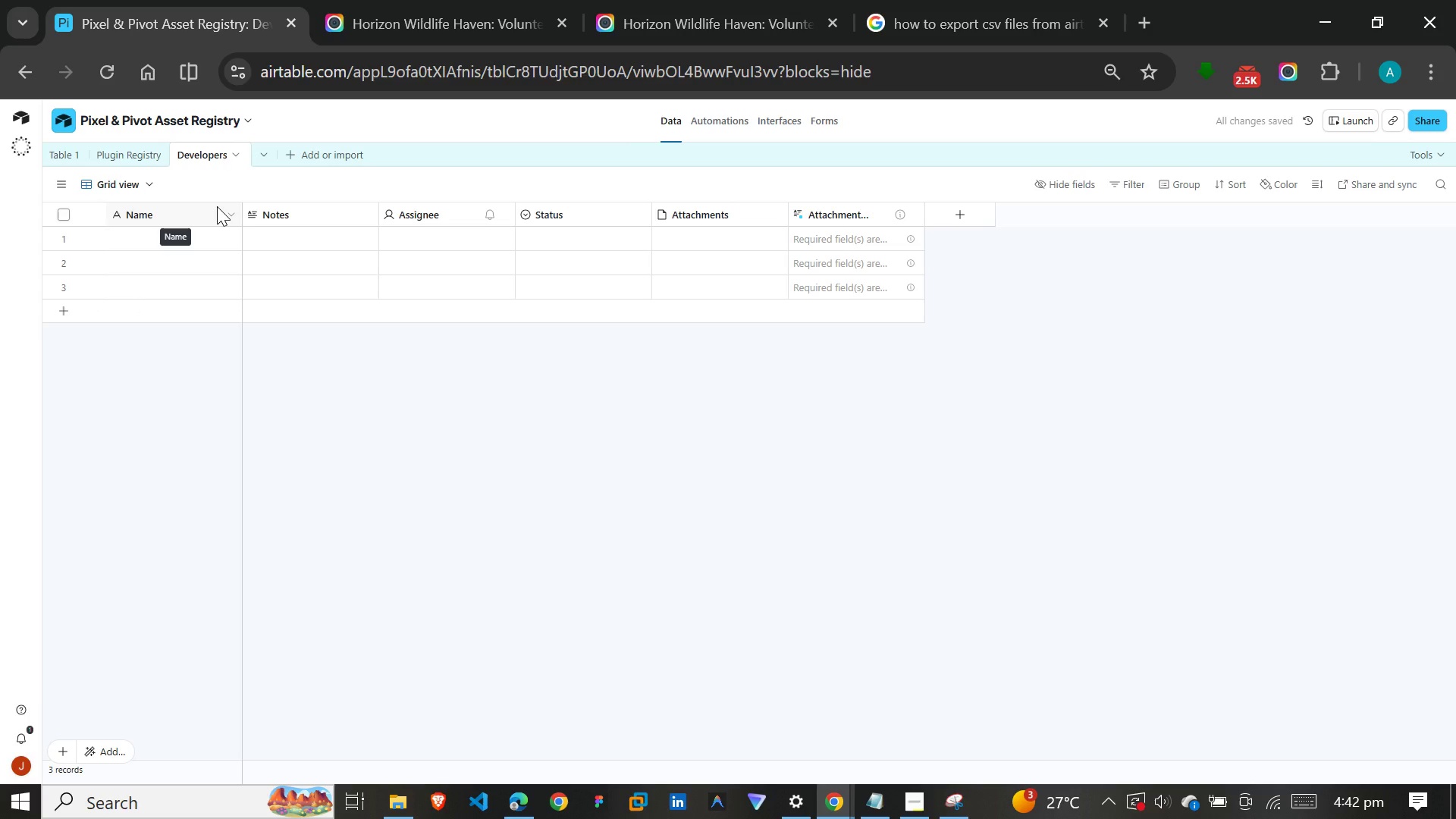 
double_click([217, 206])
 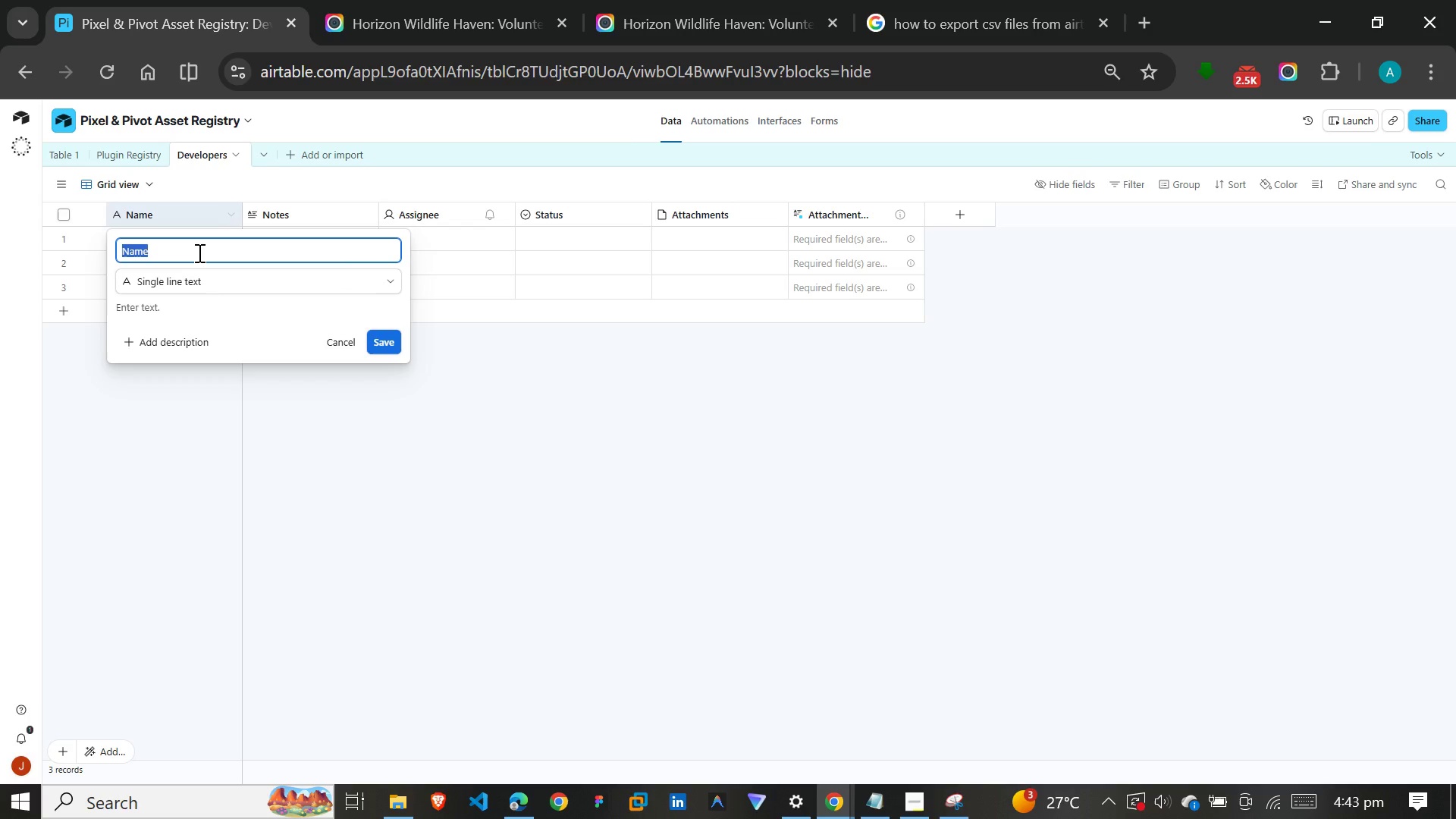 
type(Developr)
key(Backspace)
type(er)
 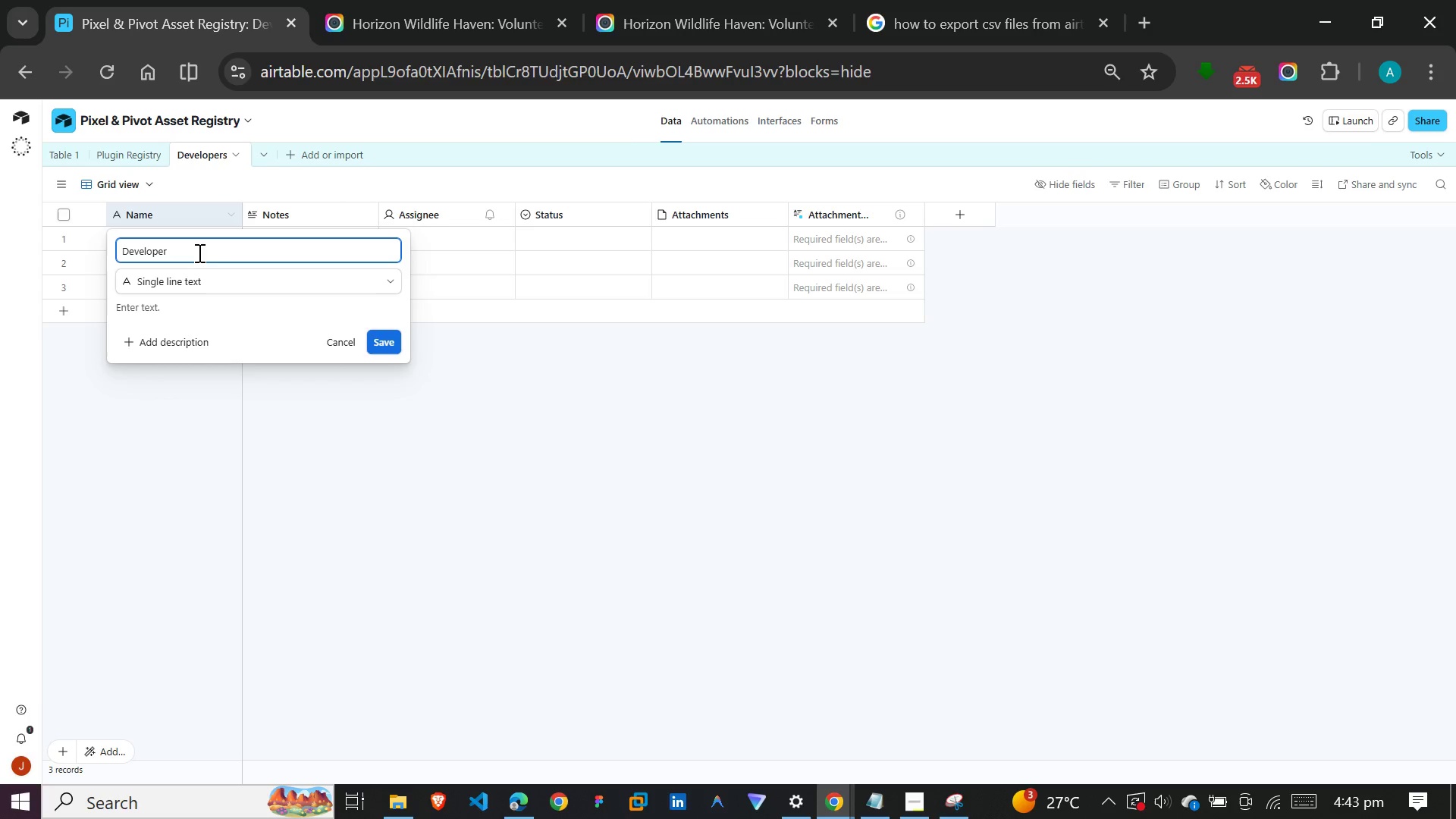 
wait(5.39)
 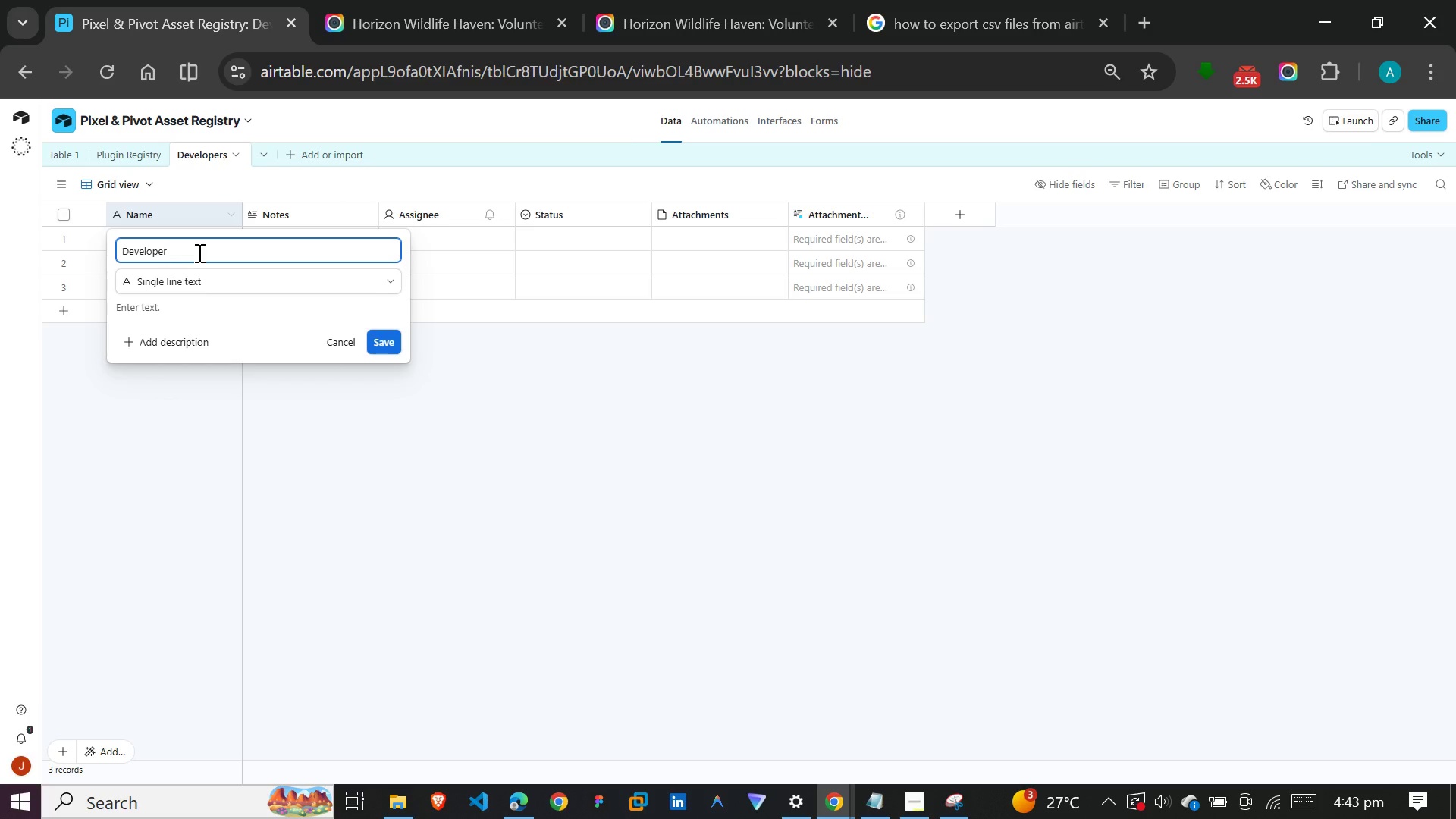 
type( Name)
 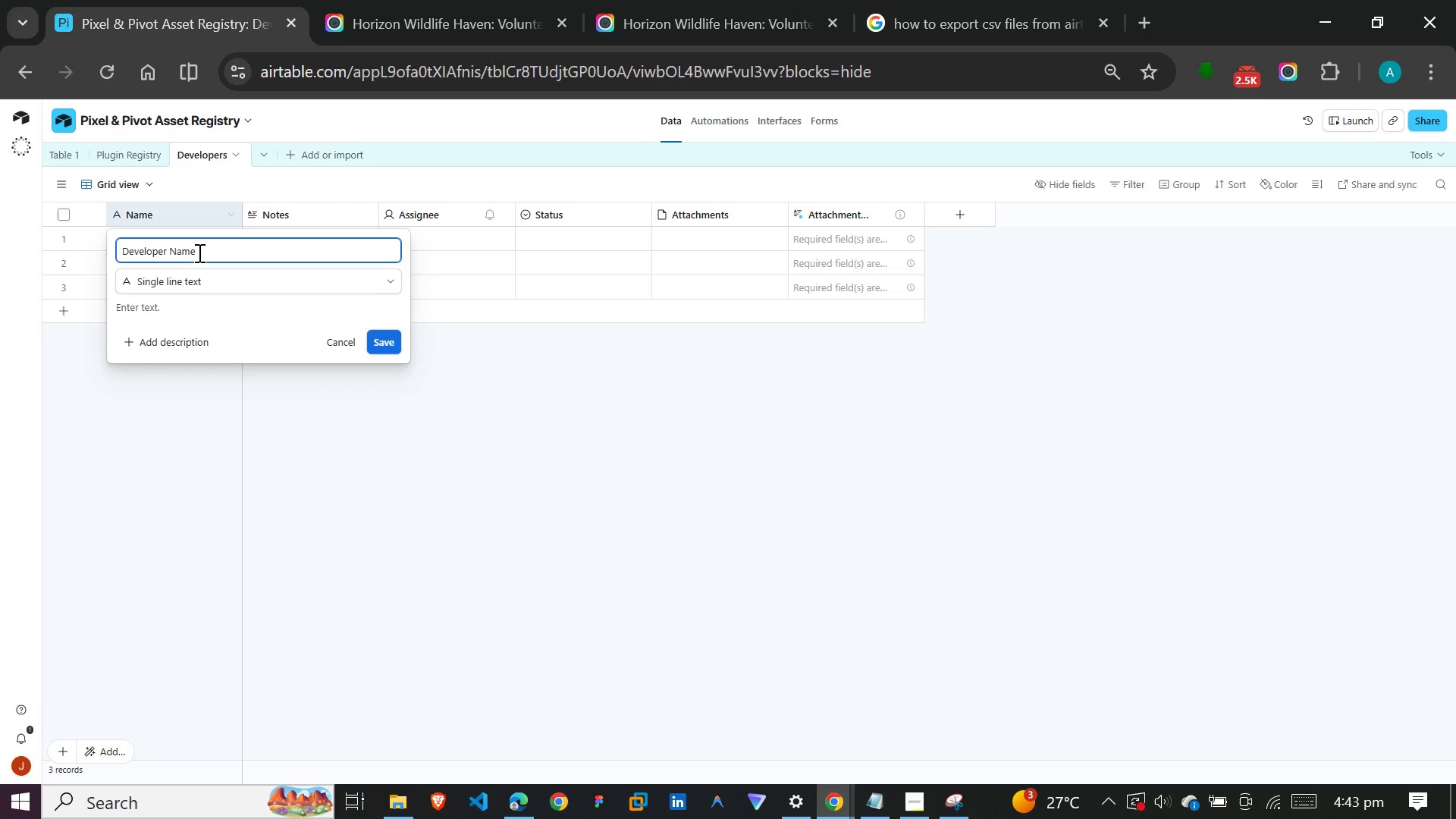 
key(Enter)
 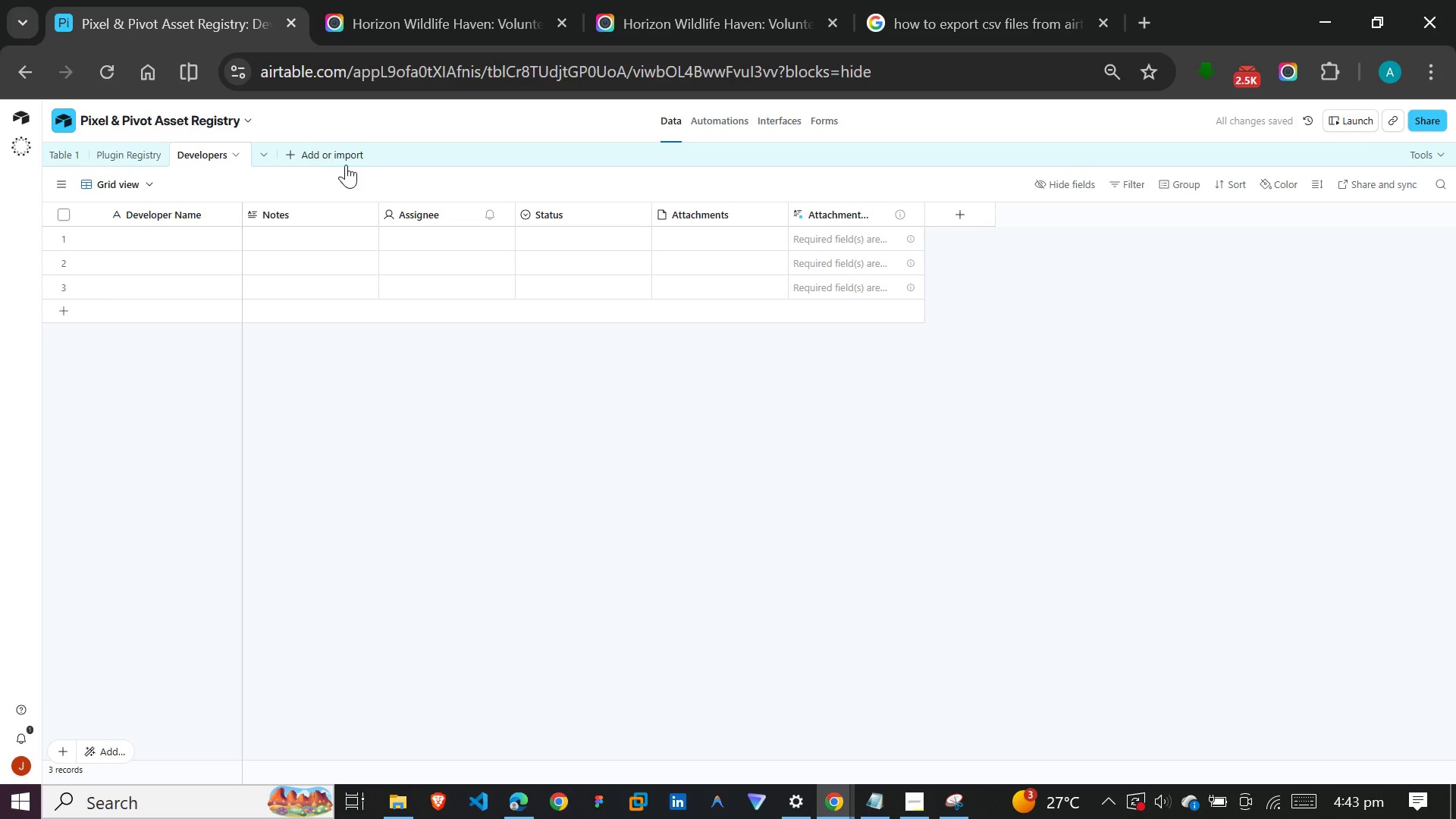 
double_click([329, 212])
 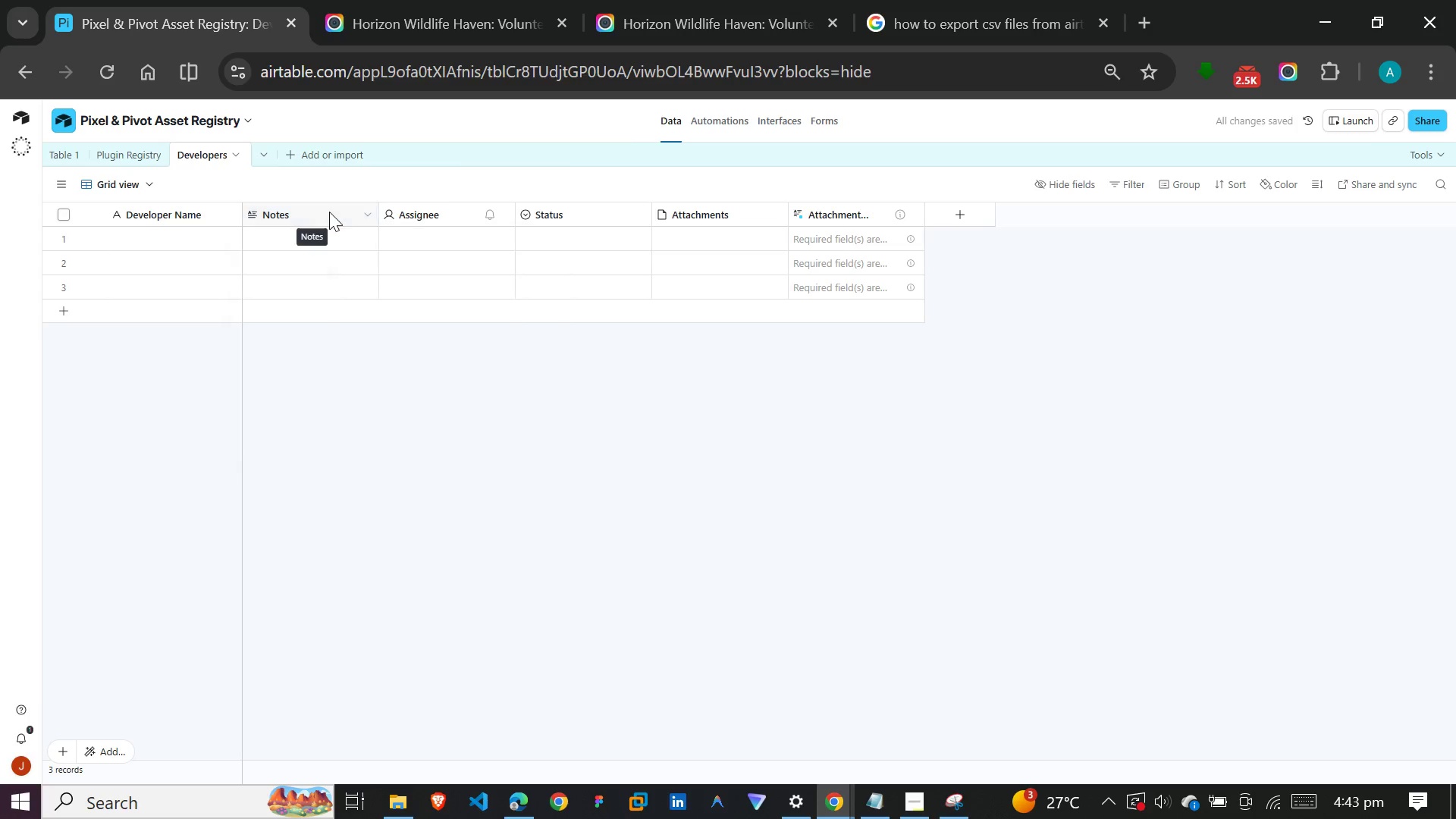 
triple_click([329, 212])
 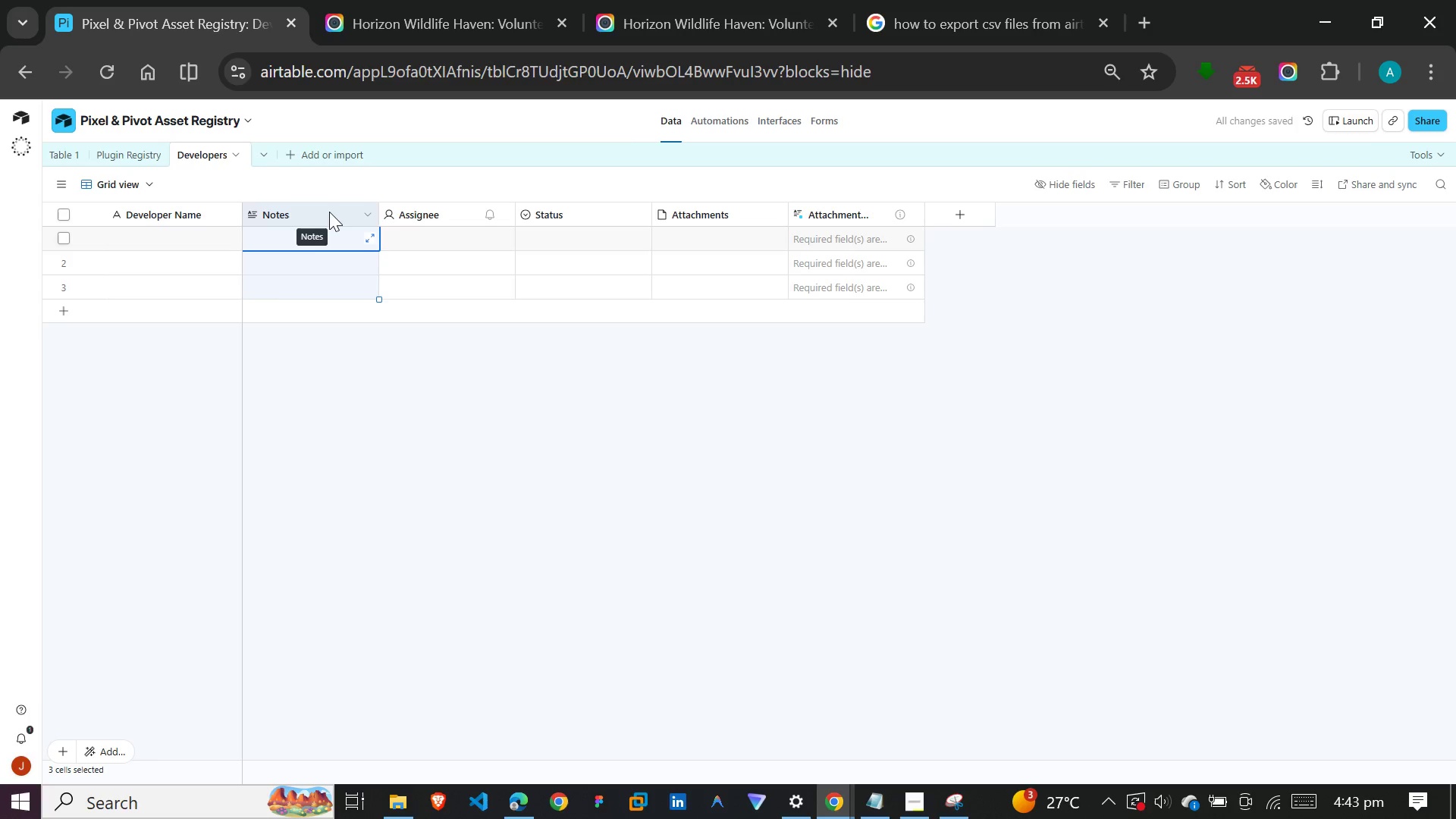 
double_click([329, 212])
 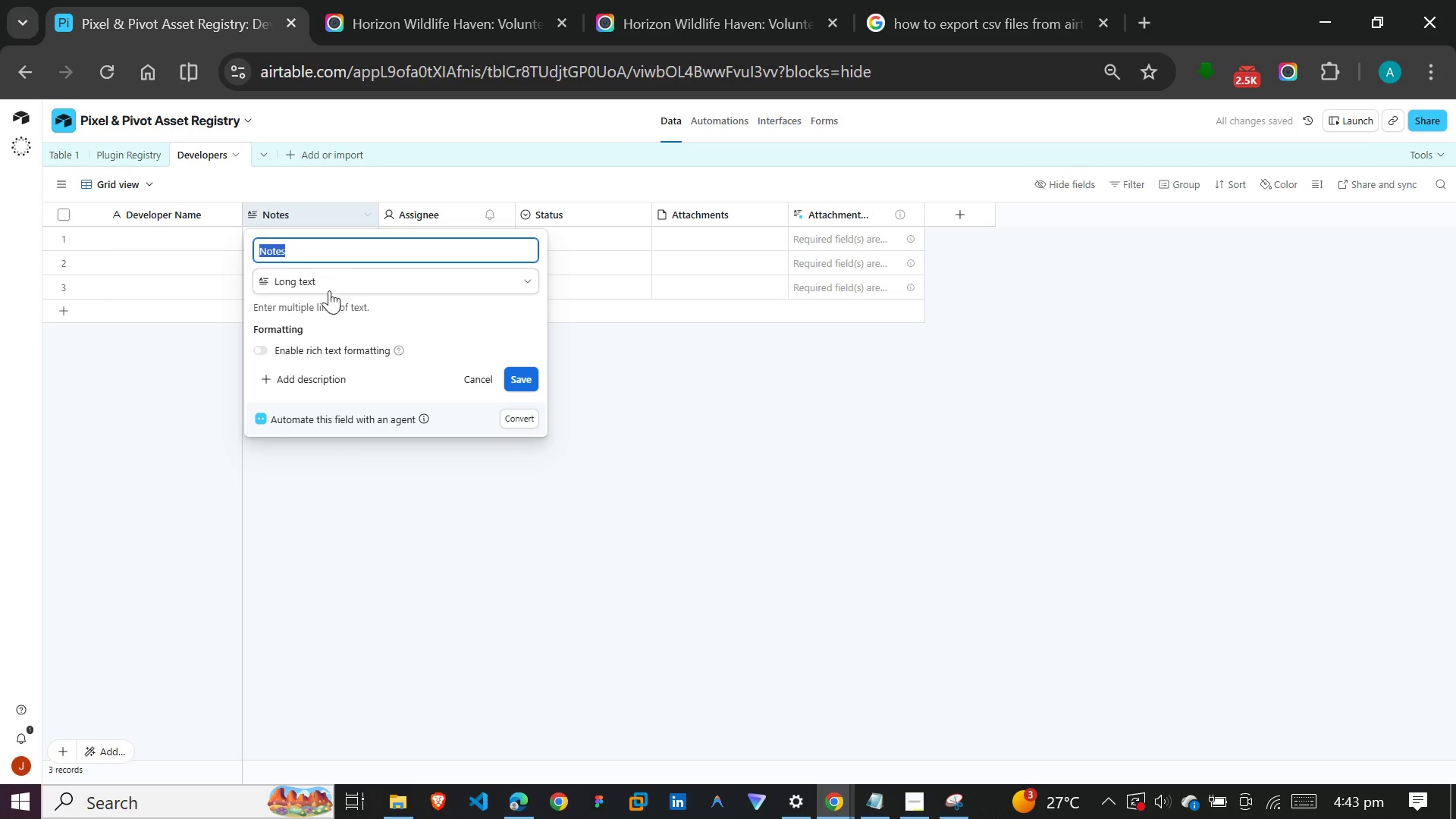 
left_click([329, 290])
 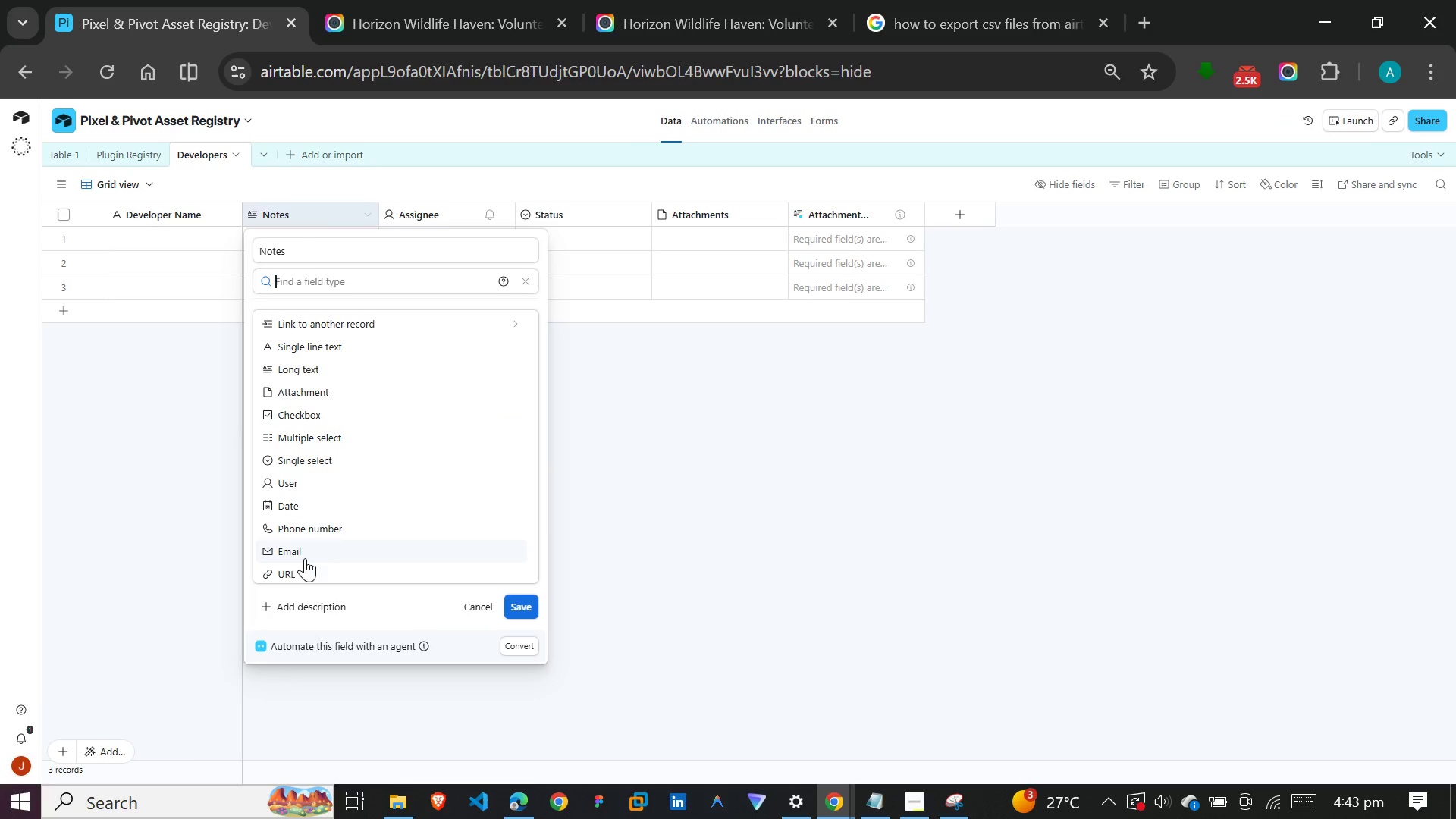 
left_click([305, 566])
 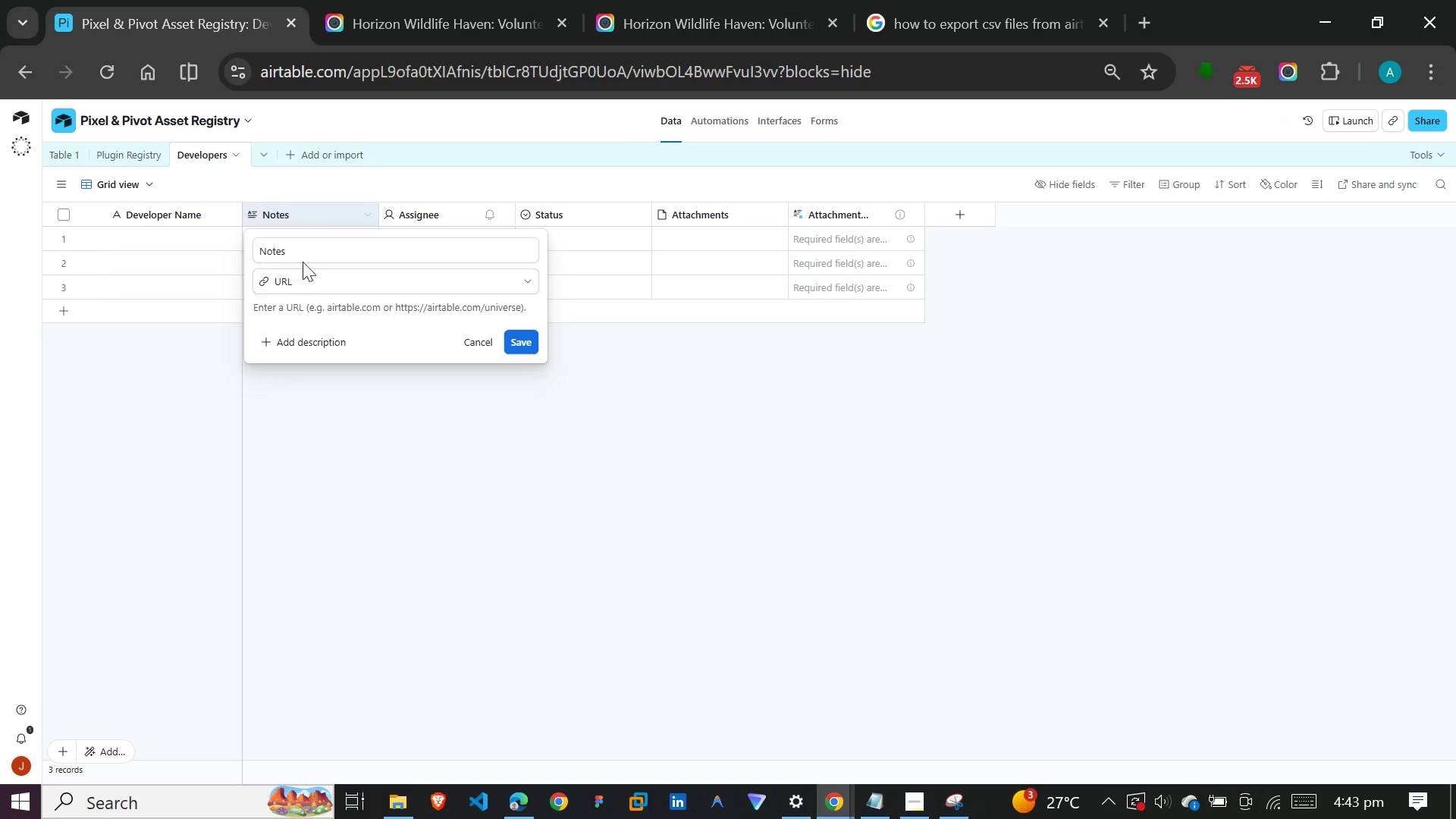 
left_click_drag(start_coordinate=[303, 256], to_coordinate=[246, 256])
 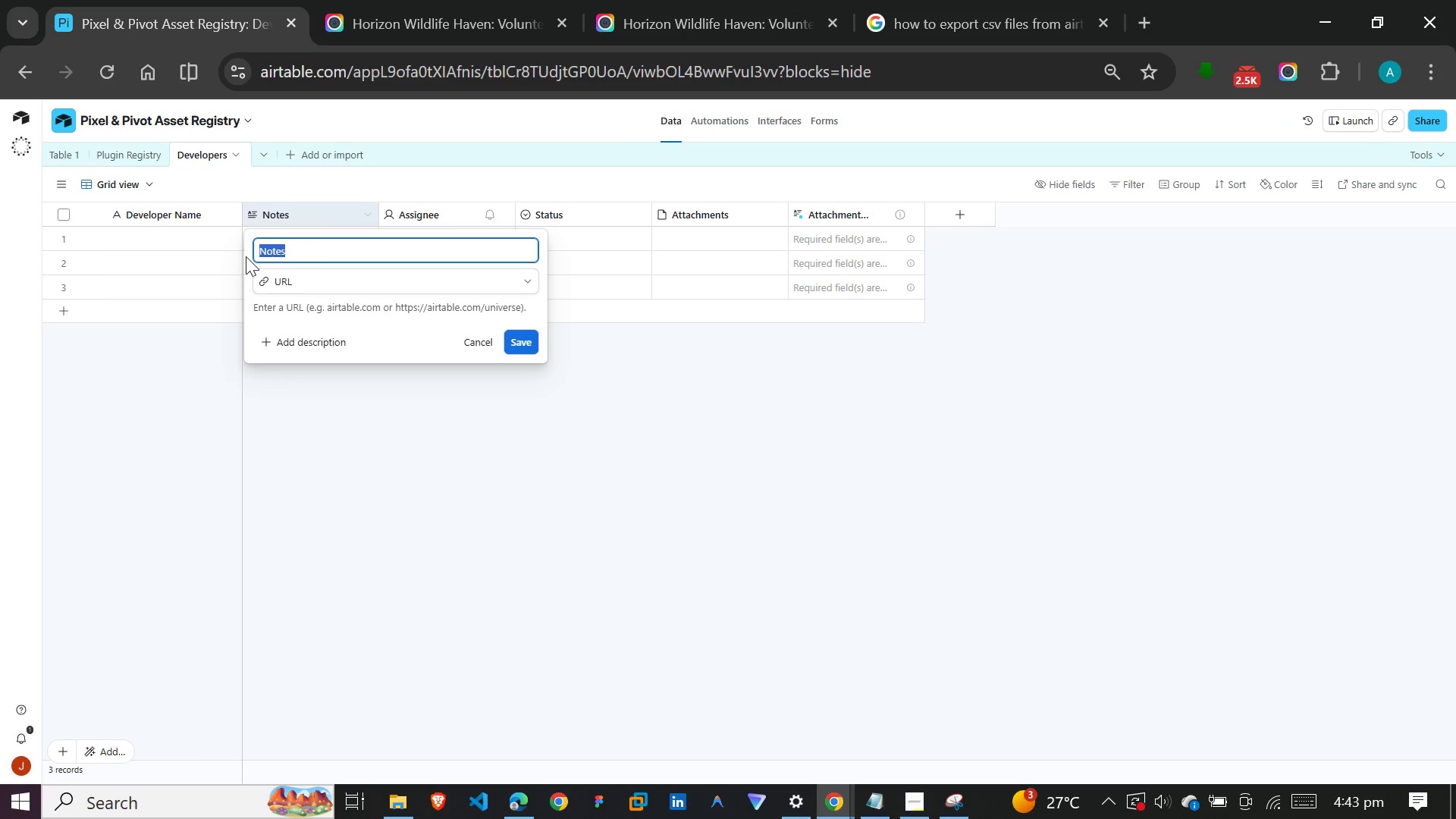 
type(Websites)
key(Backspace)
 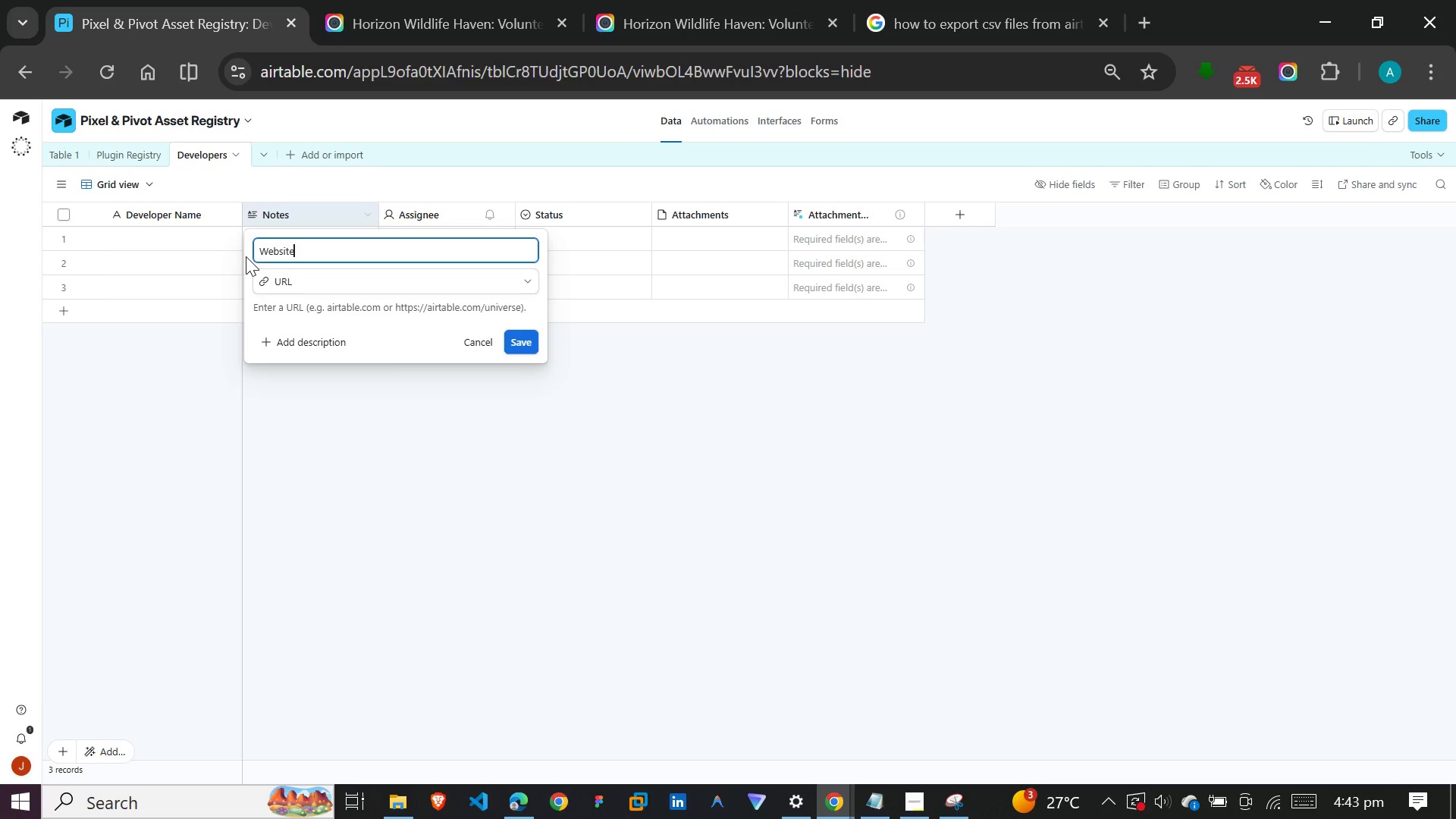 
key(Enter)
 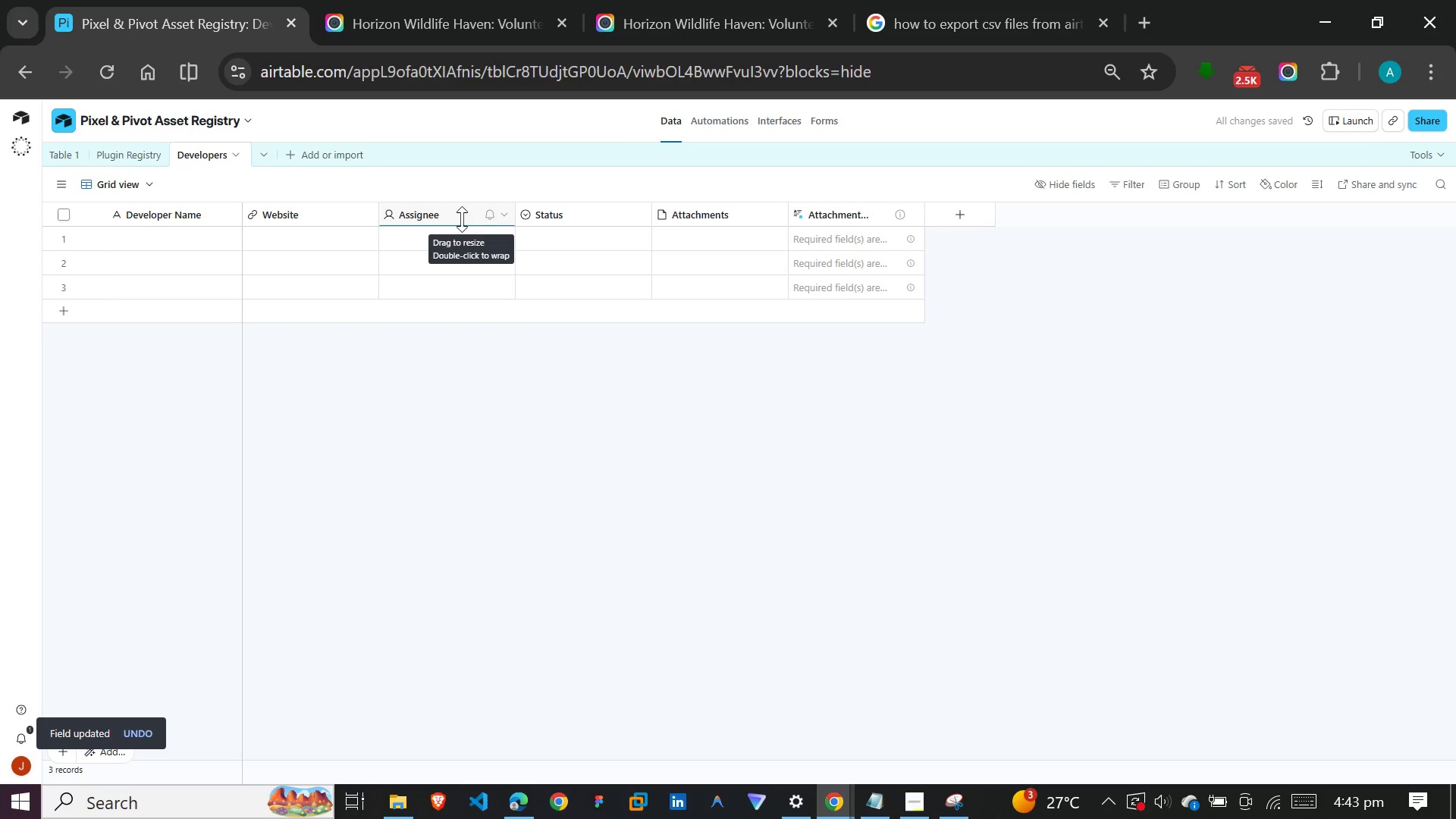 
double_click([462, 212])
 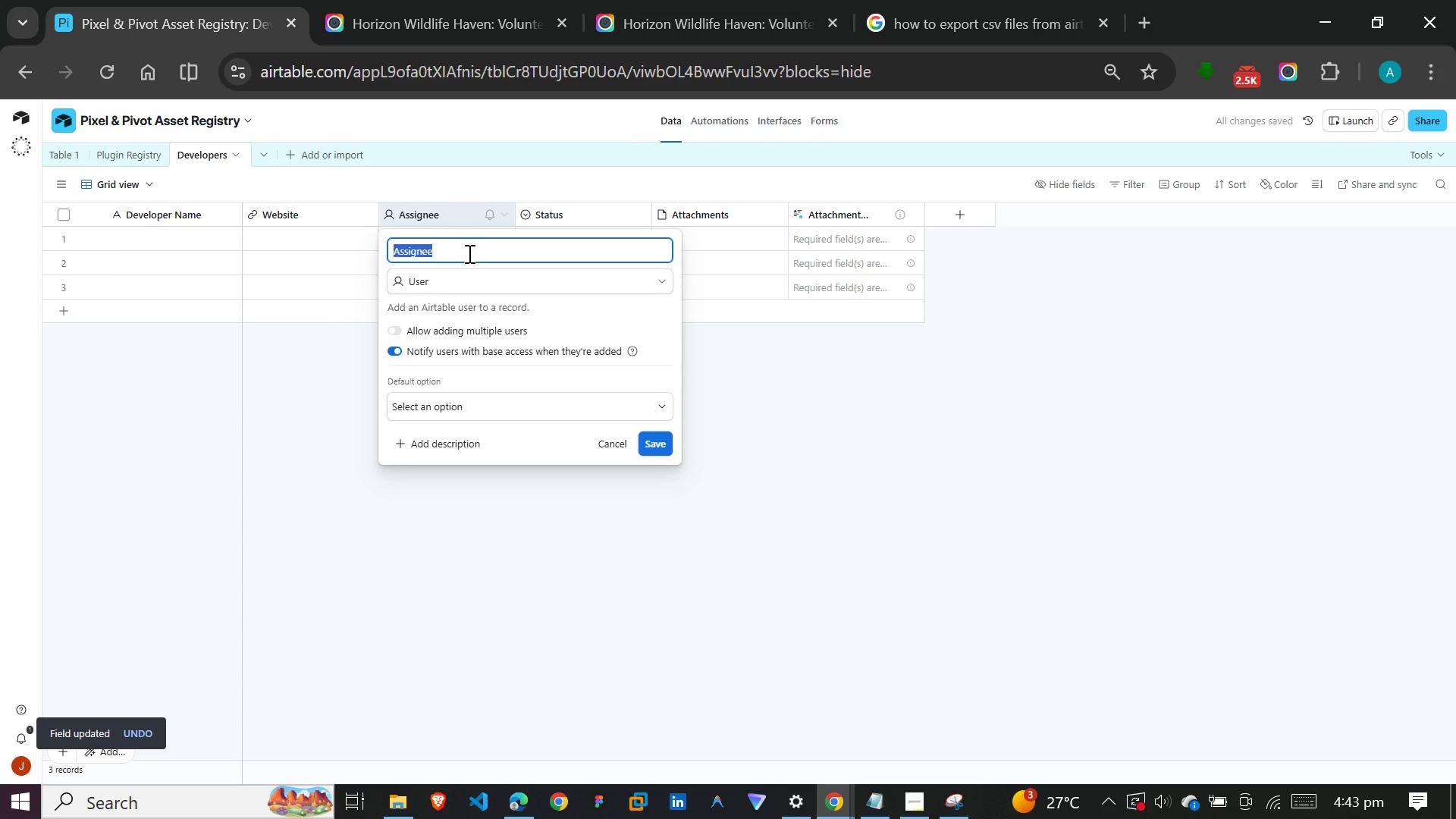 
left_click([454, 268])
 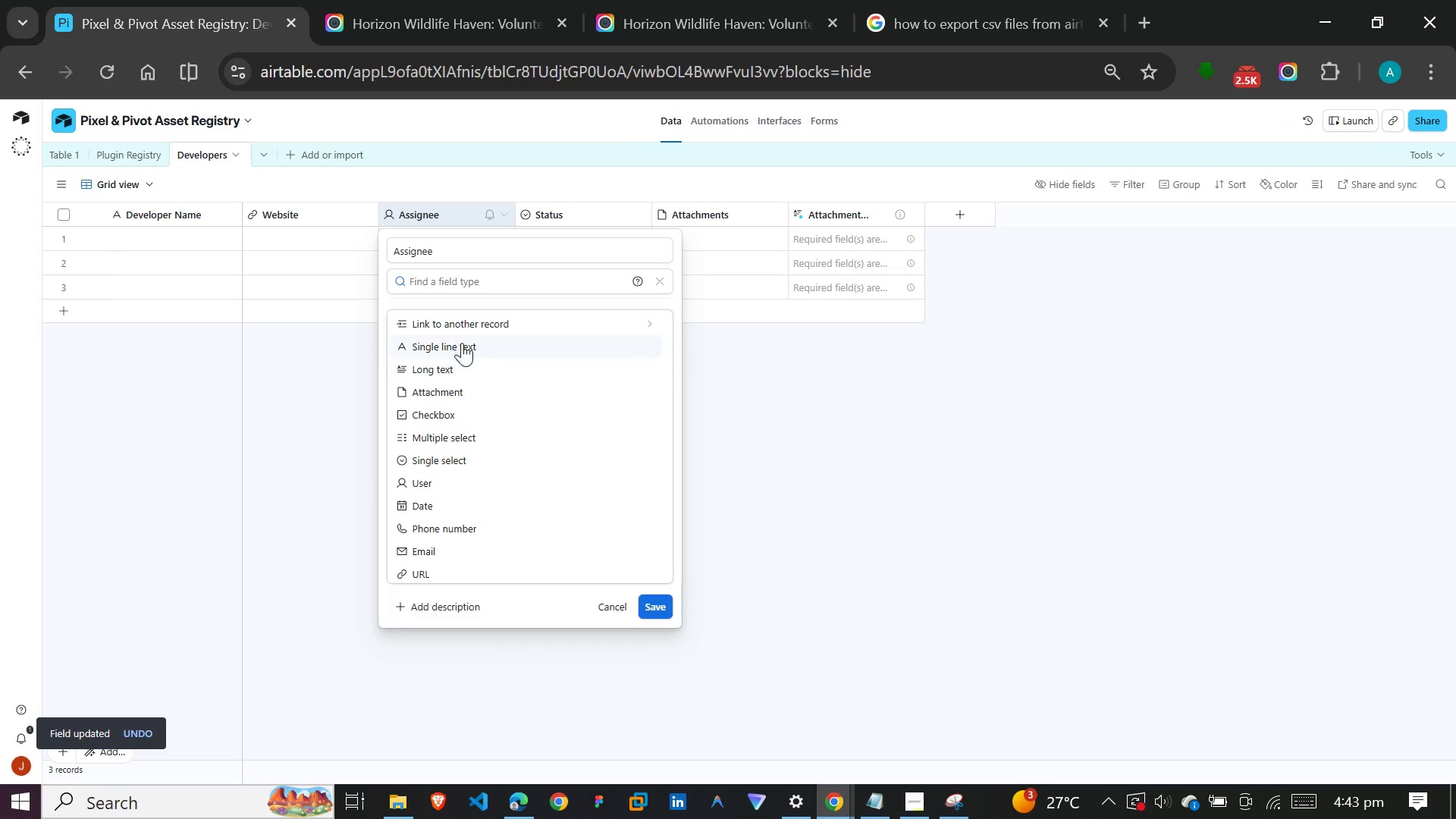 
left_click([463, 343])
 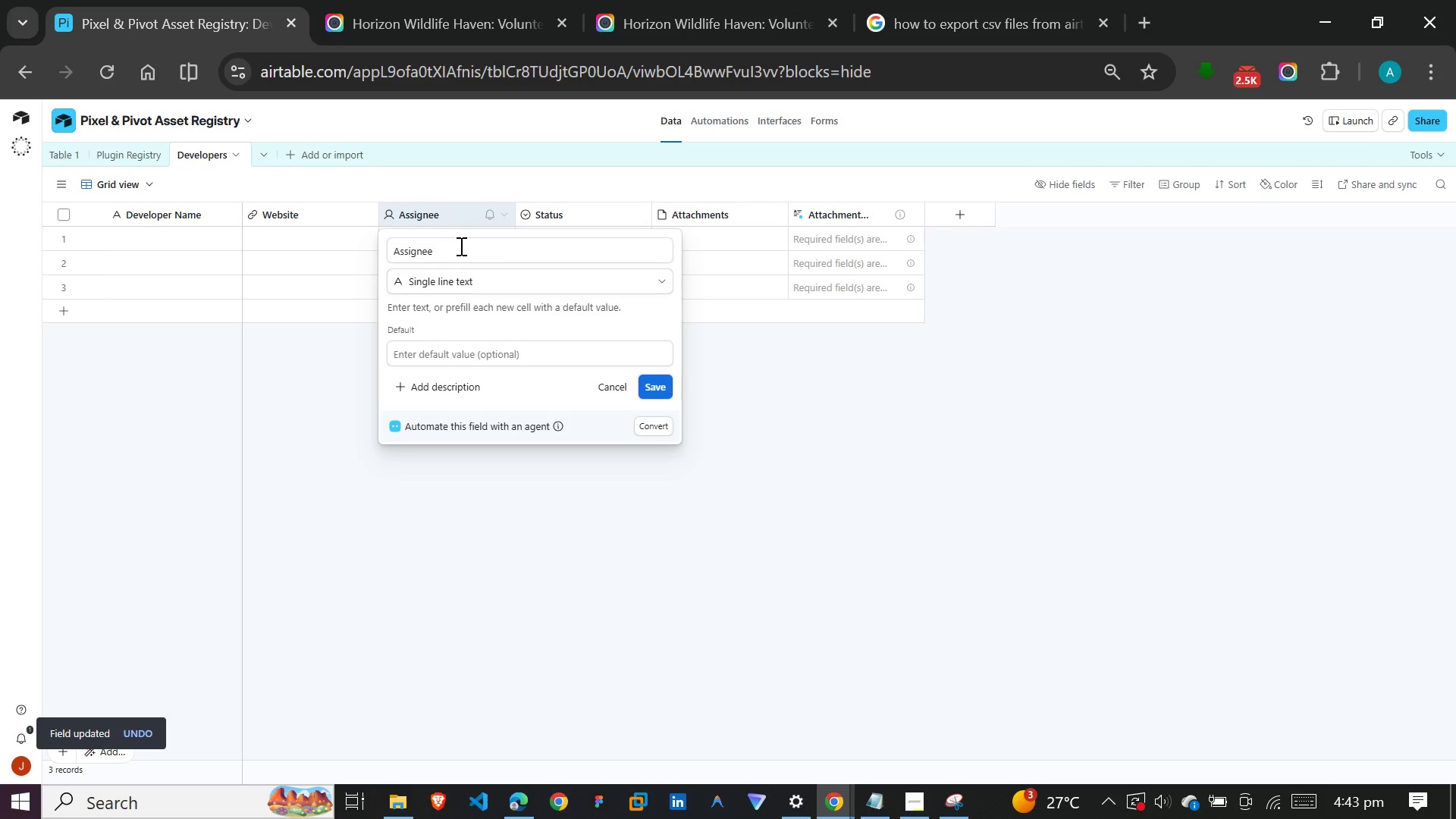 
left_click_drag(start_coordinate=[460, 246], to_coordinate=[350, 246])
 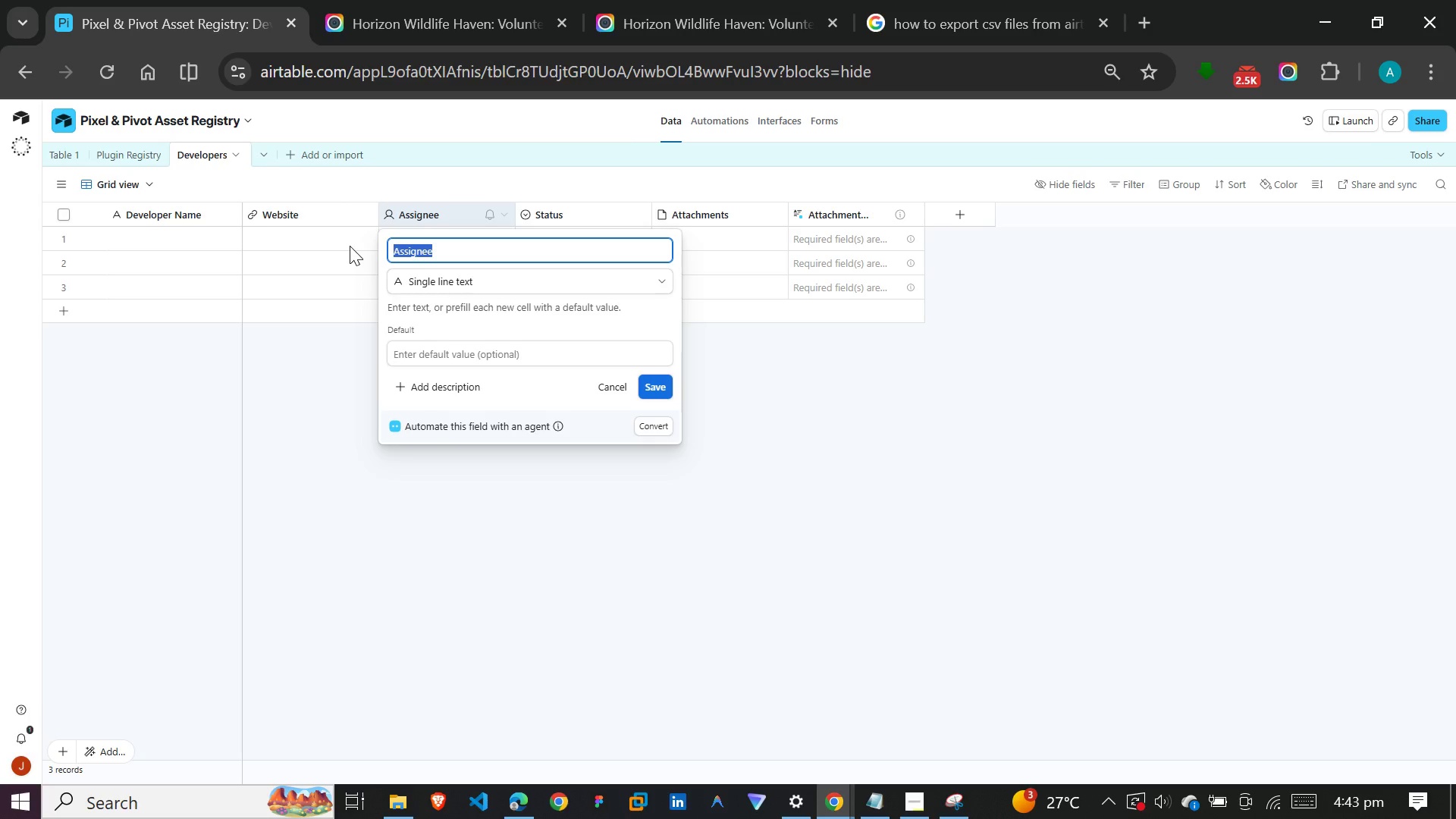 
hold_key(key=ShiftLeft, duration=1.08)
 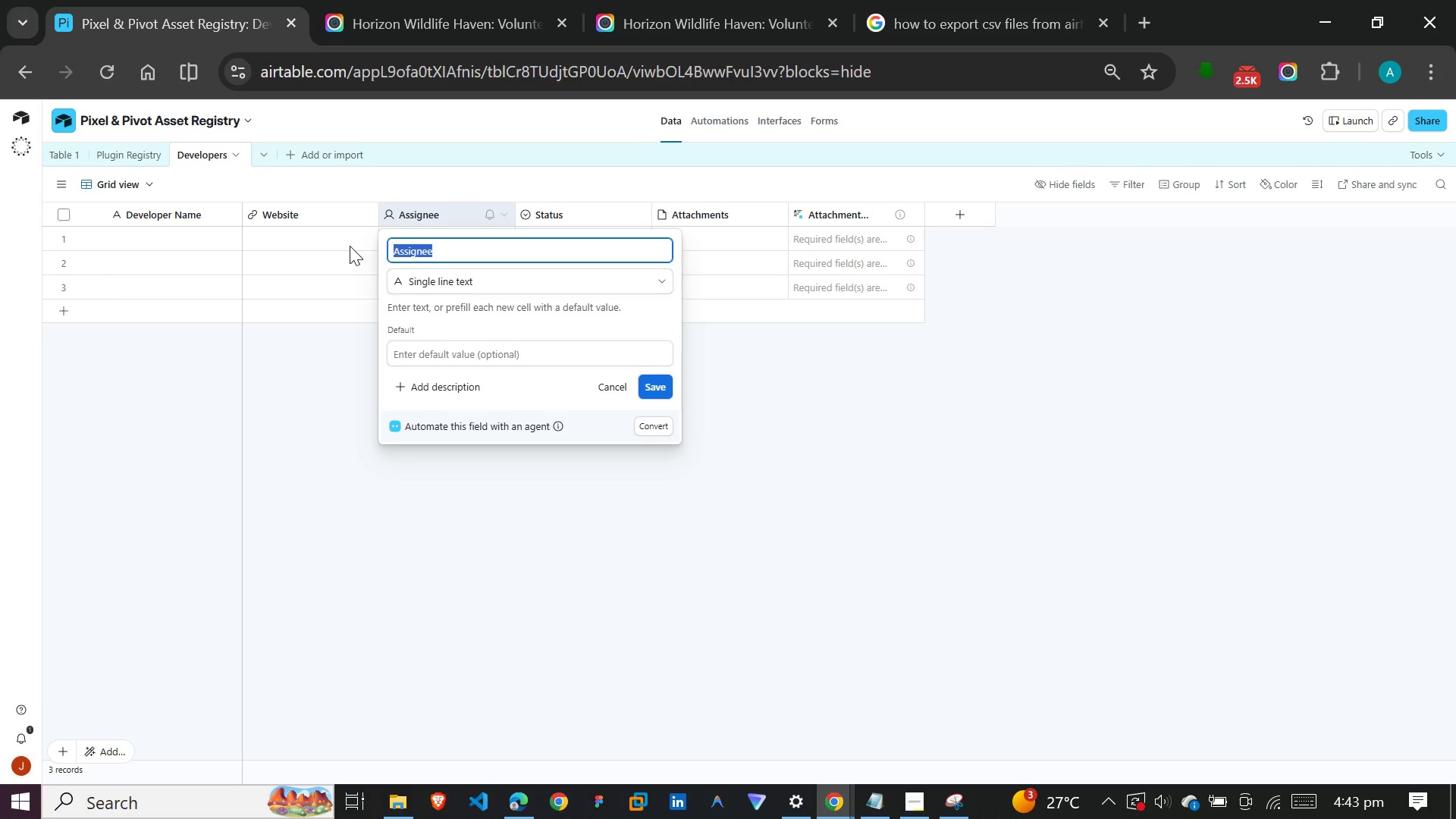 
type(Co)
 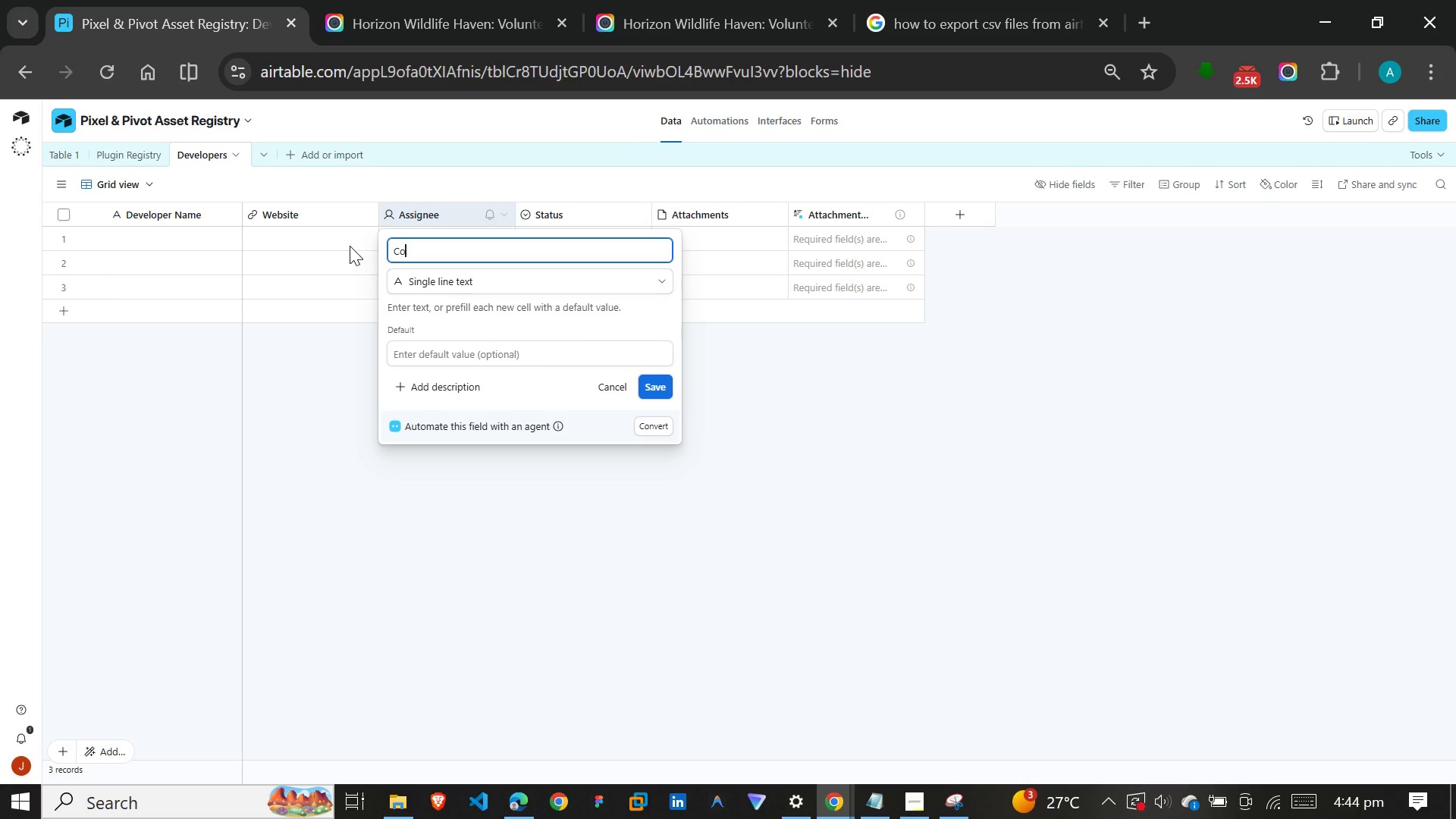 
wait(47.72)
 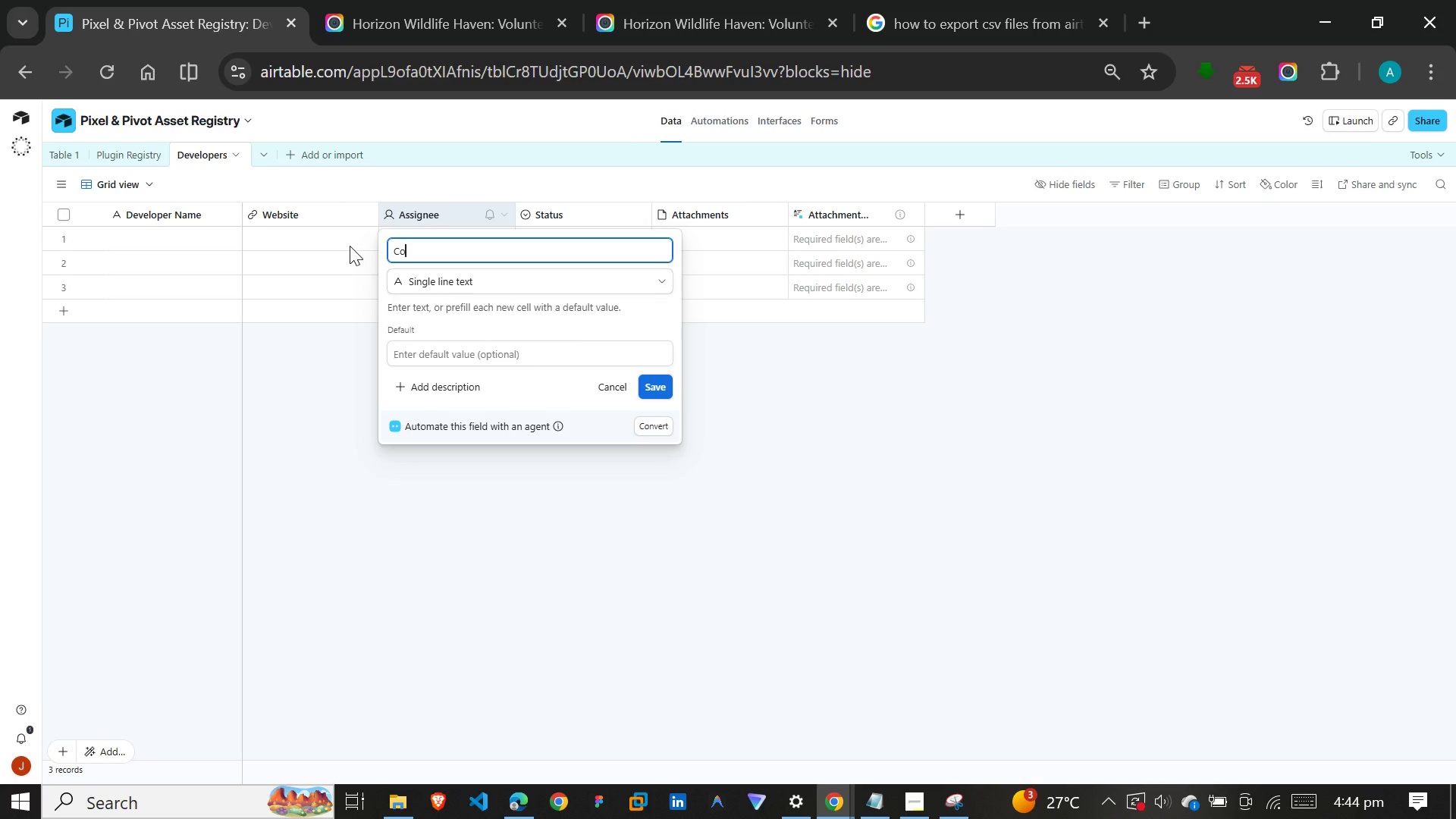 
left_click([472, 281])
 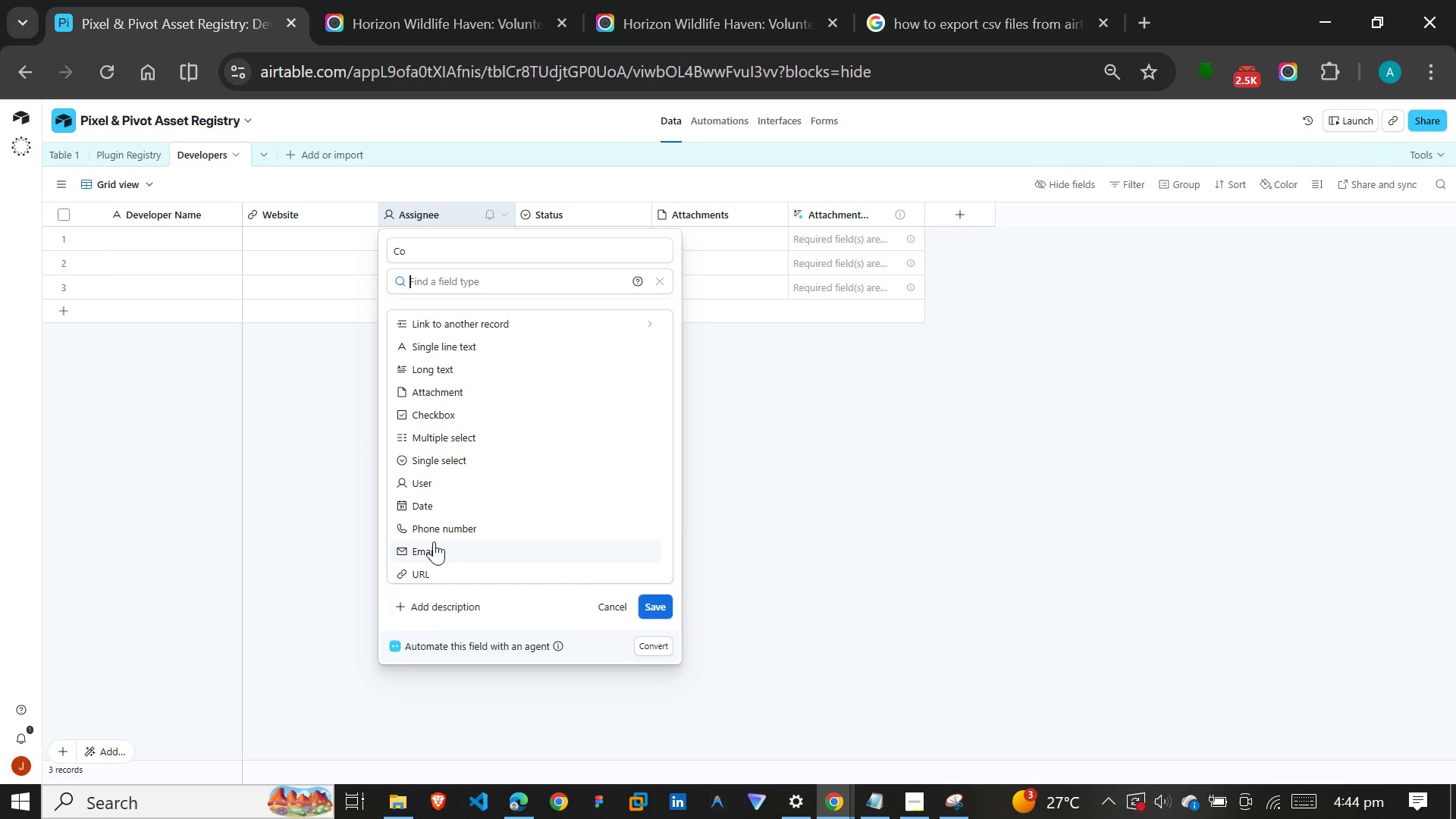 
left_click([434, 541])
 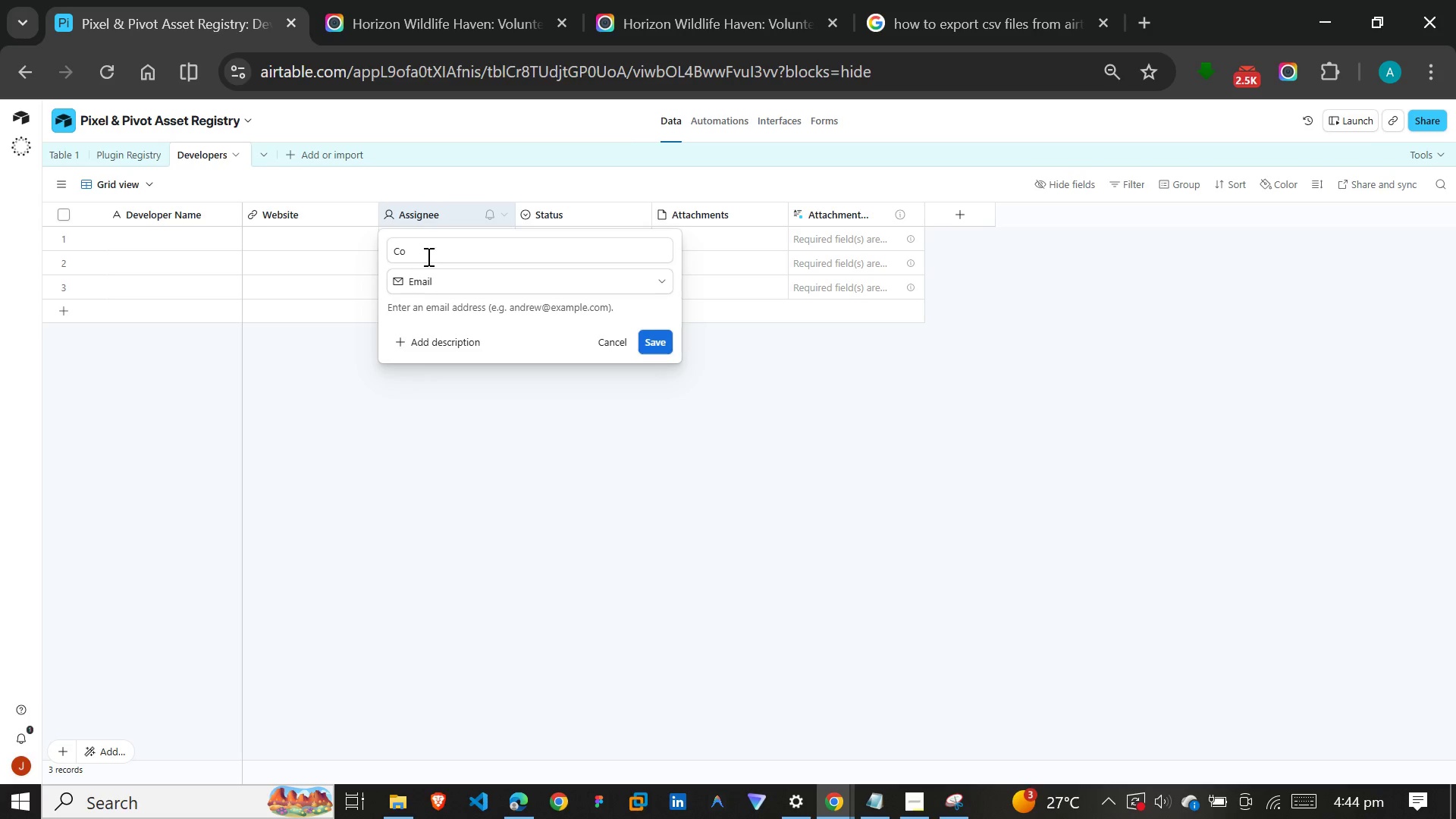 
left_click([427, 256])
 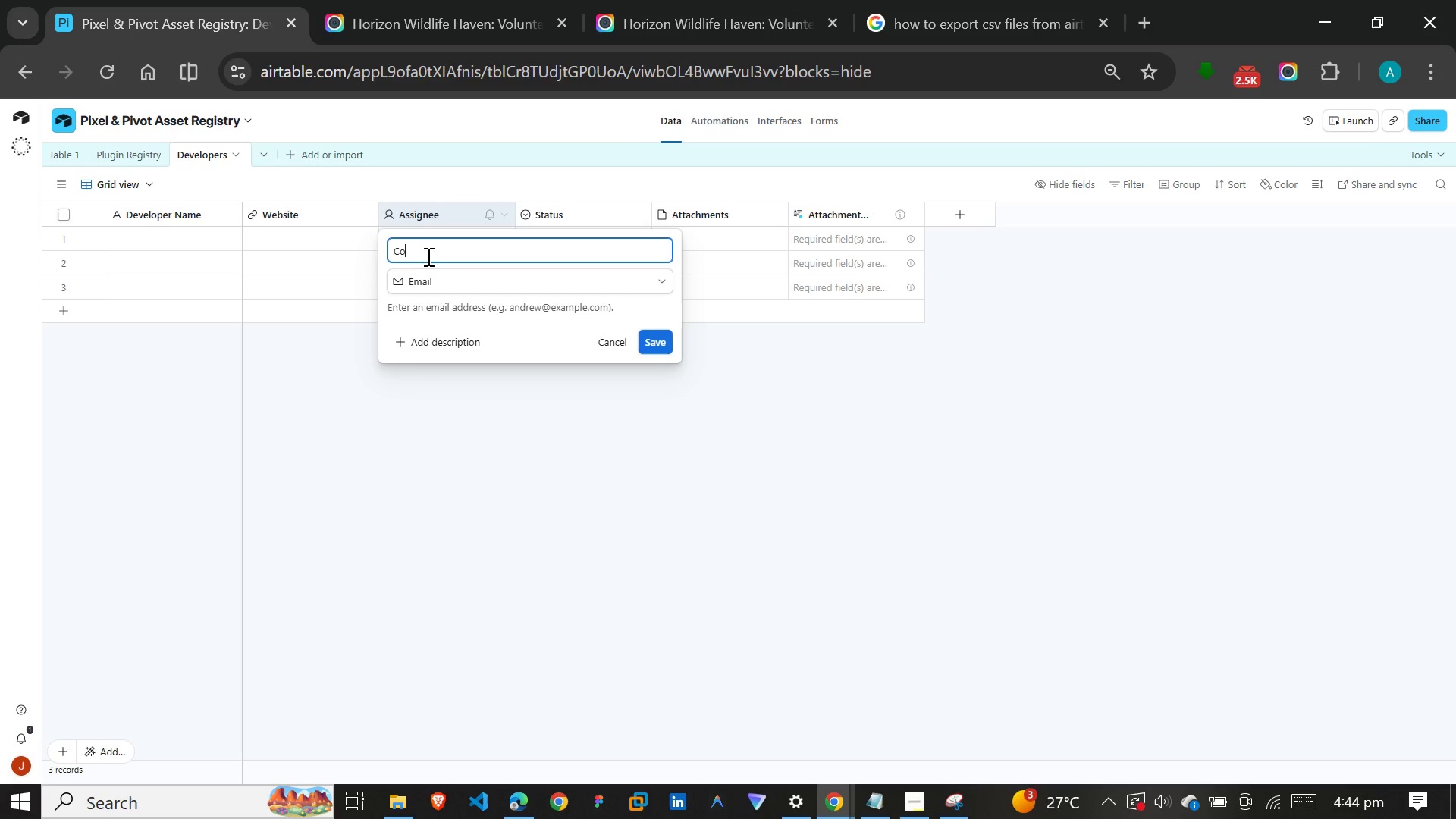 
type(ntact Email)
 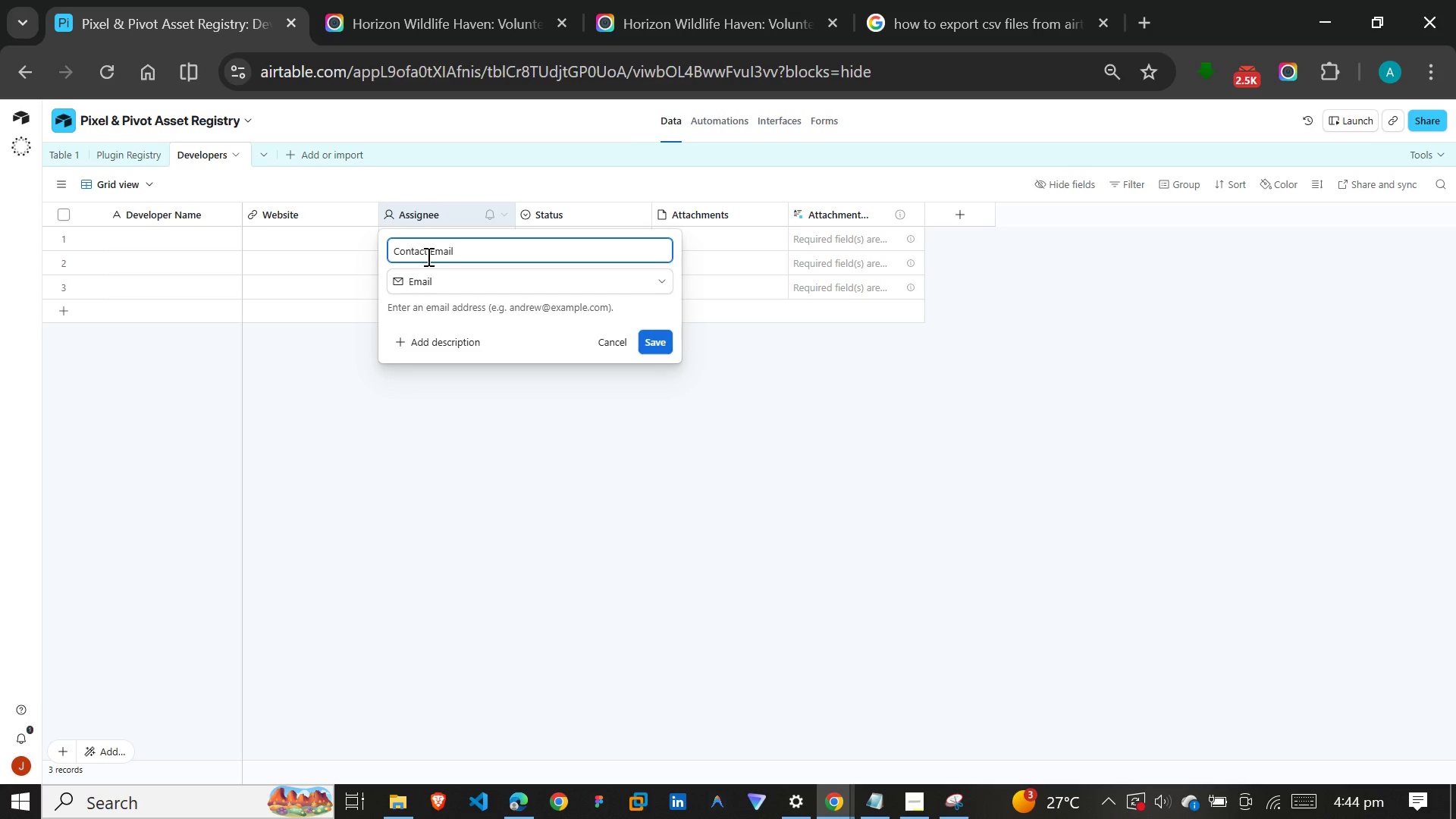 
wait(6.26)
 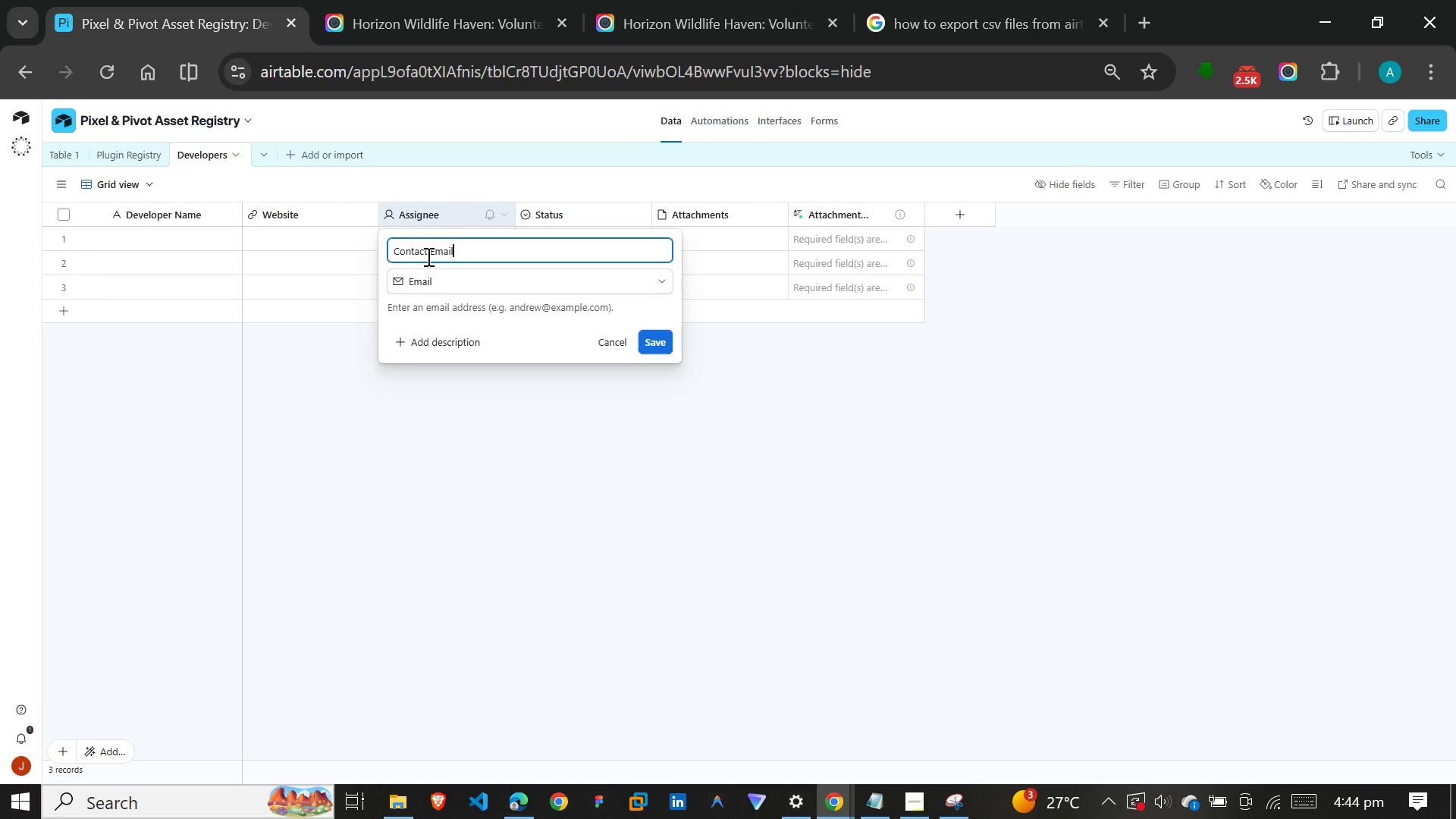 
key(Enter)
 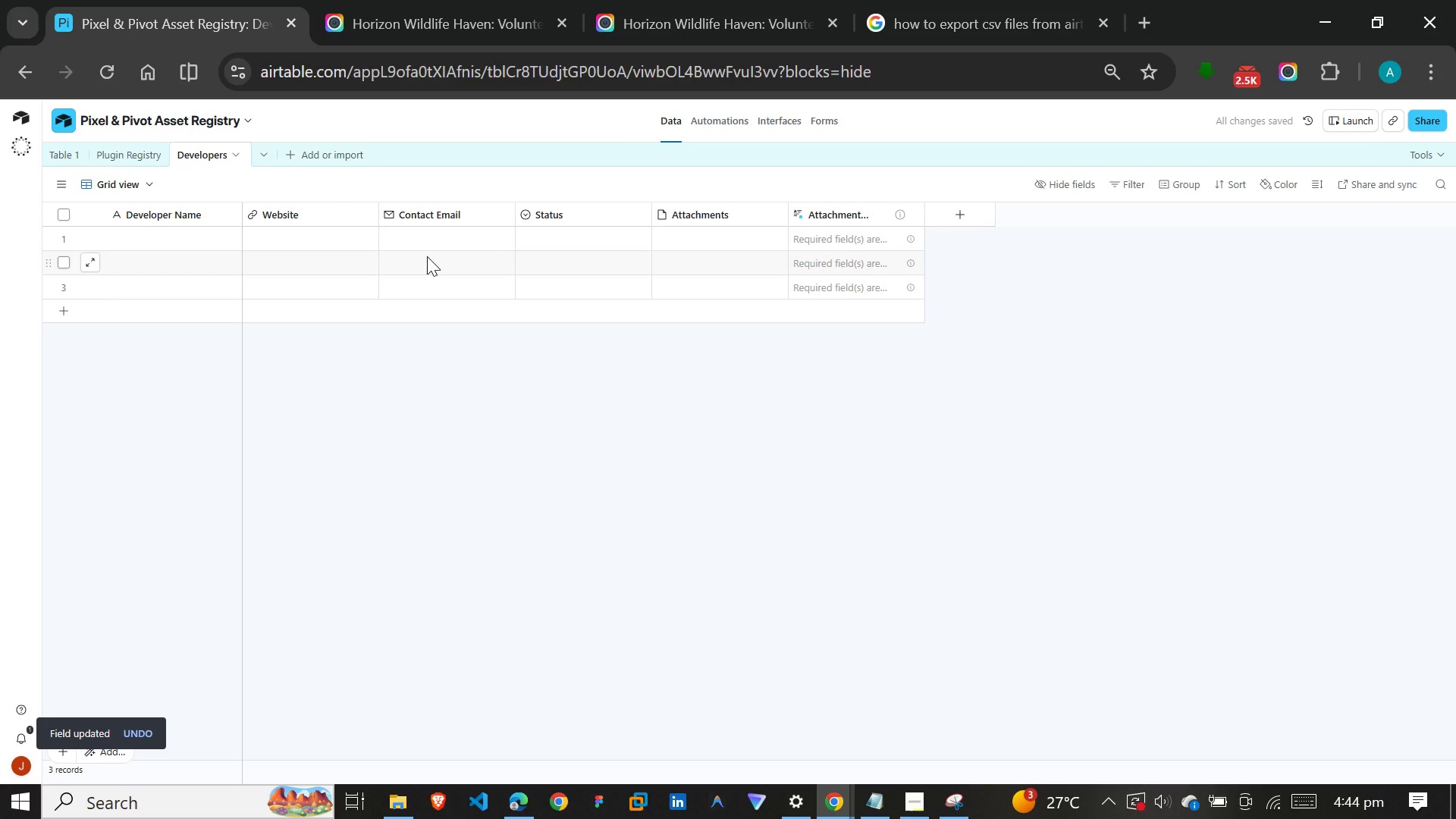 
wait(8.88)
 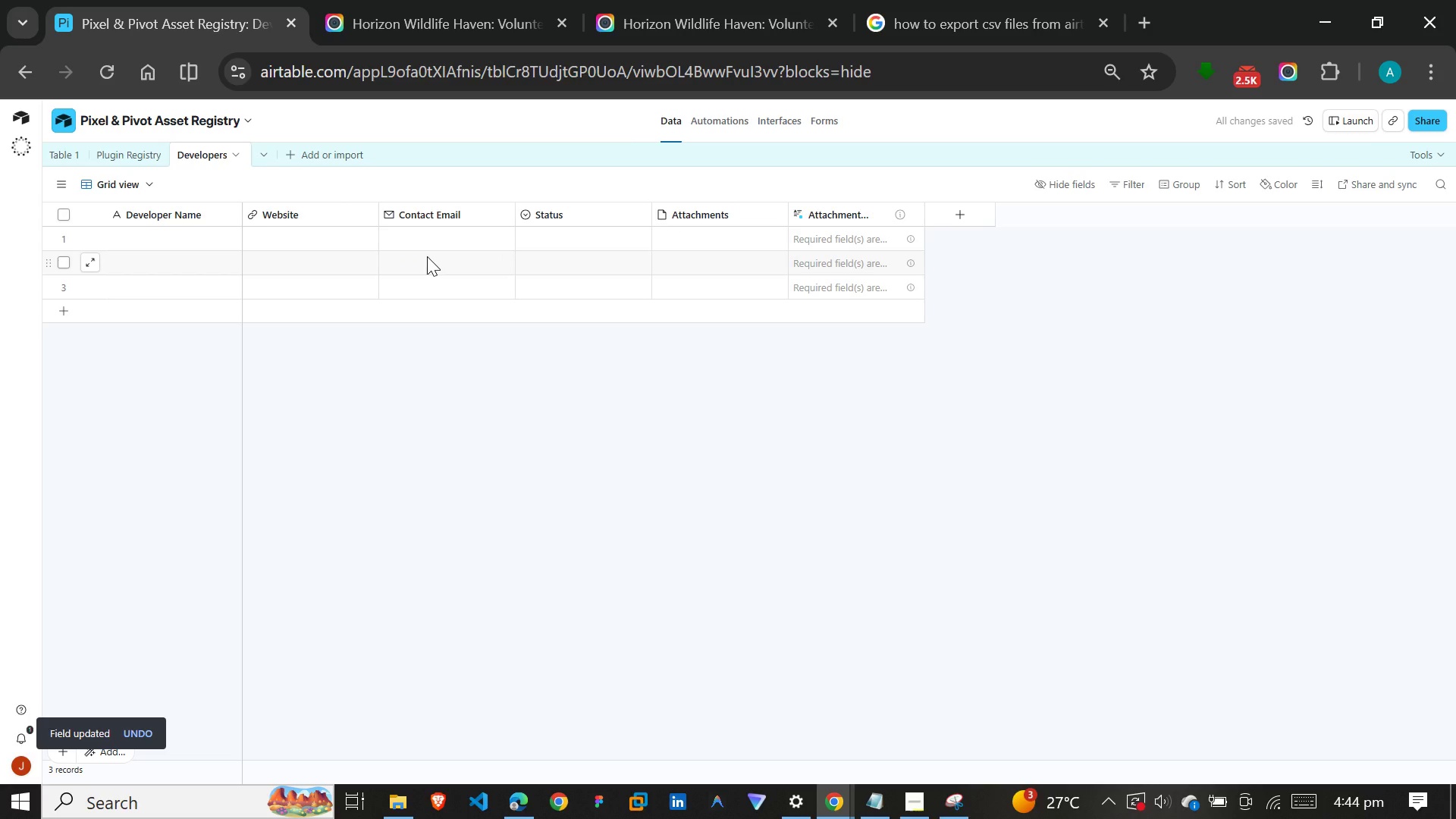 
left_click([549, 216])
 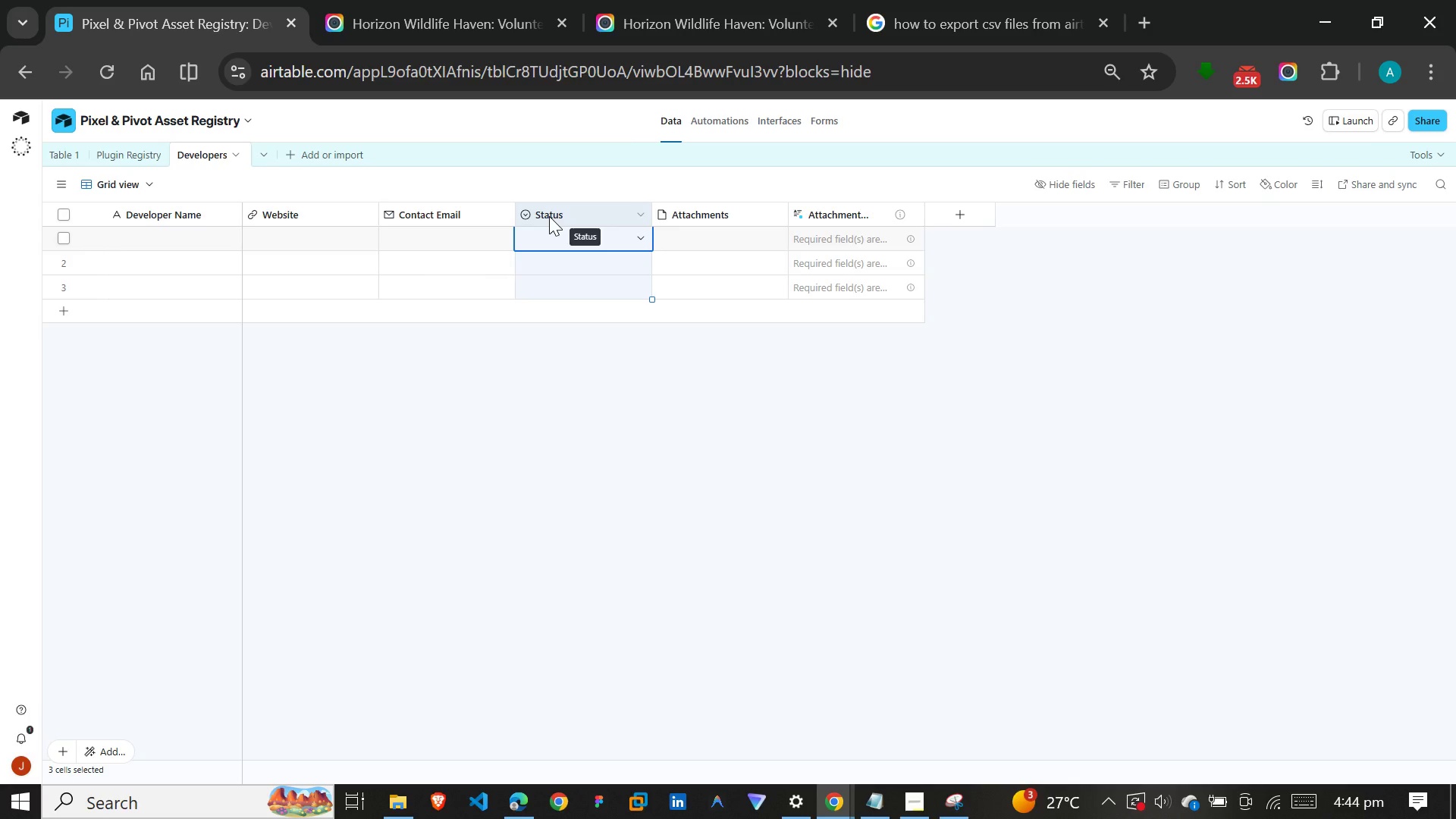 
right_click([549, 216])
 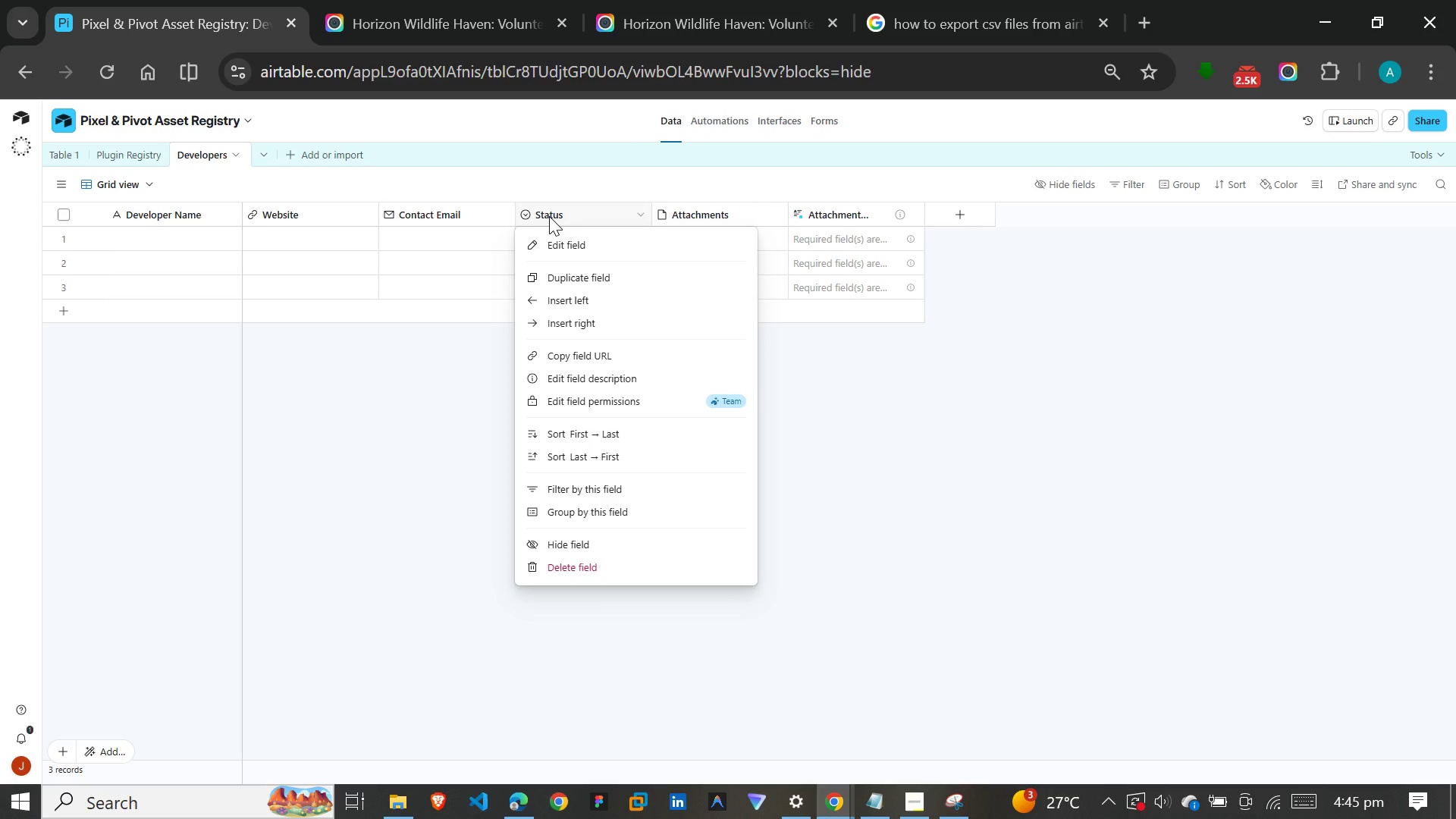 
wait(17.02)
 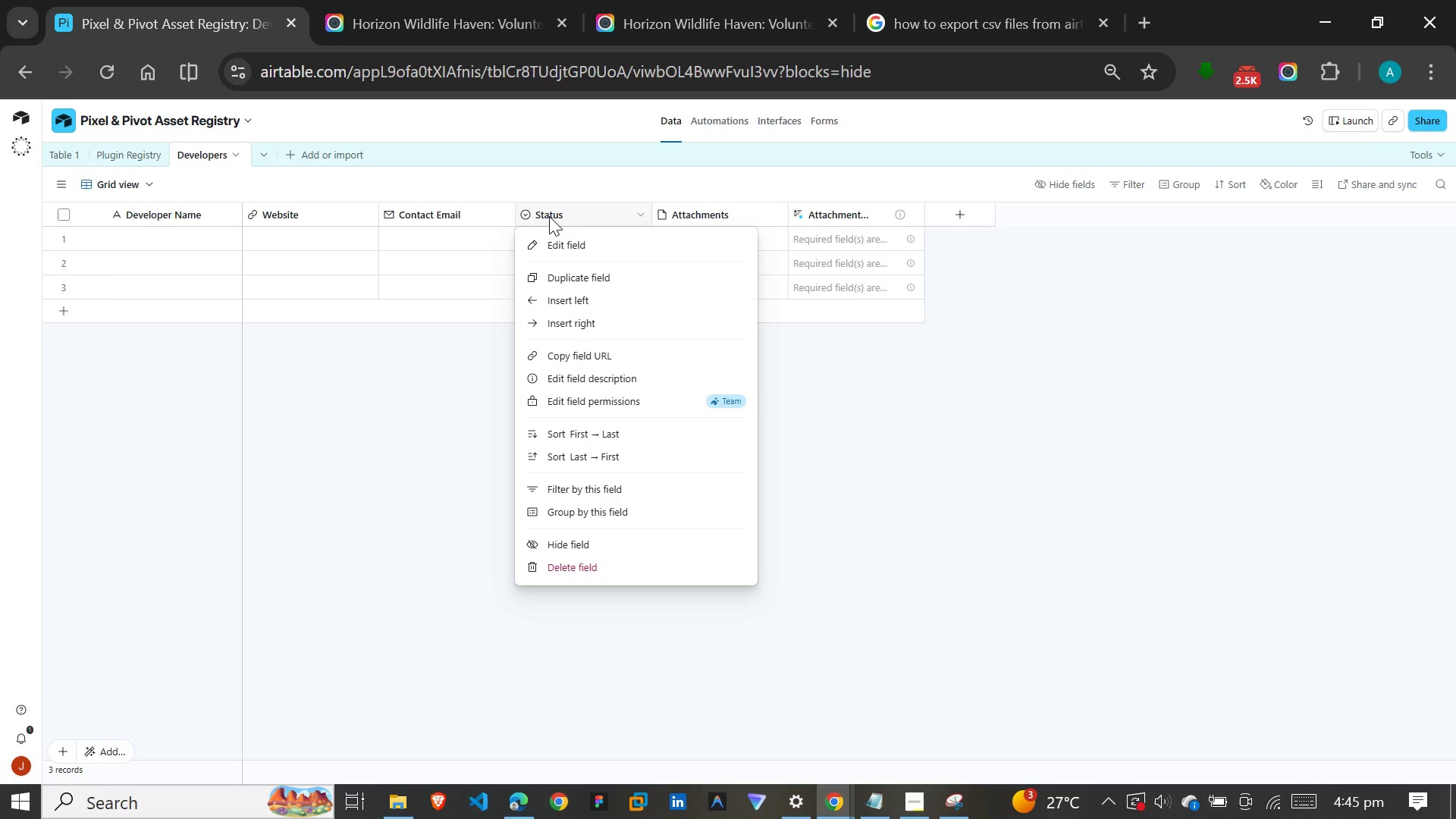 
left_click([570, 571])
 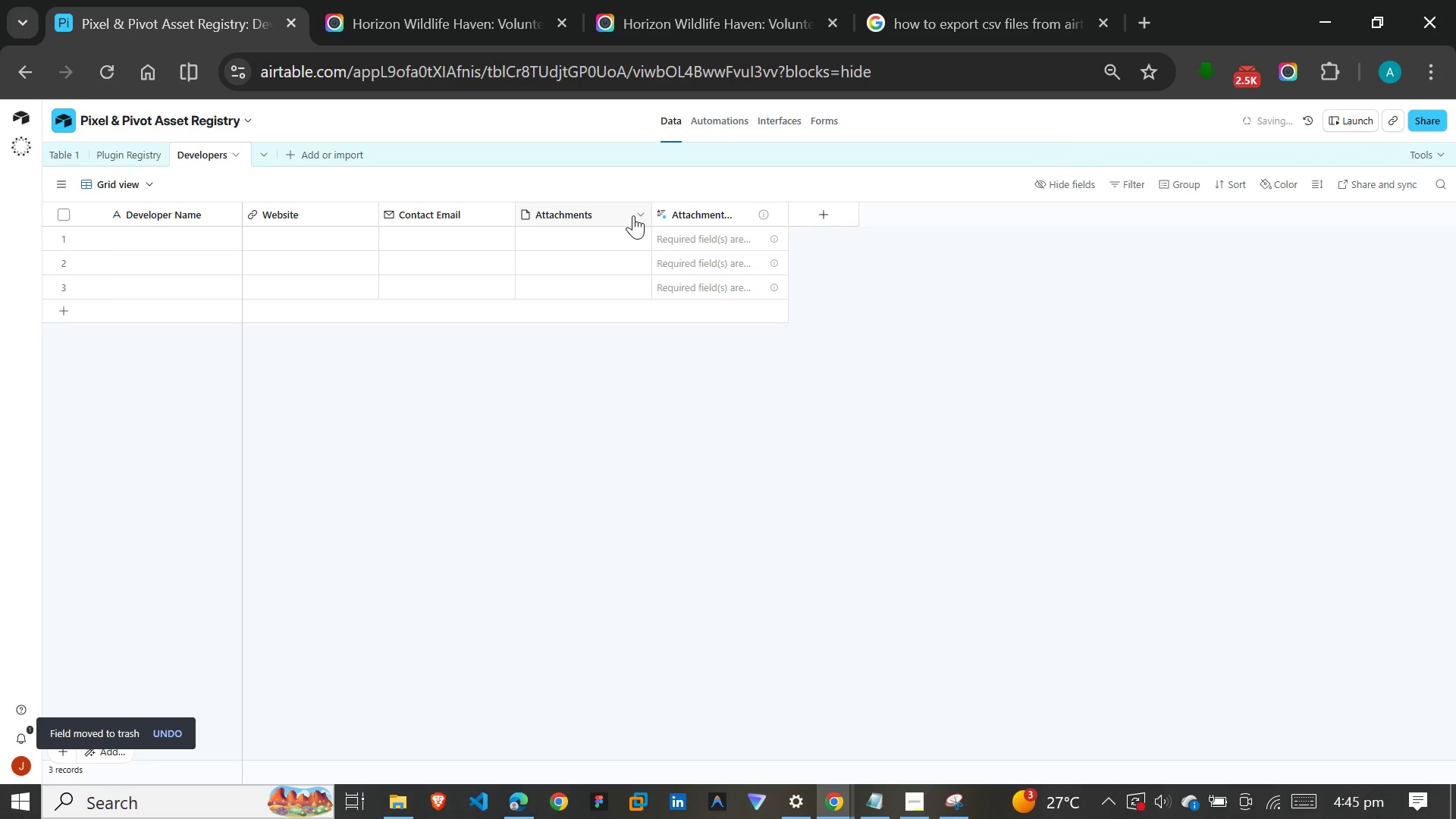 
left_click([576, 206])
 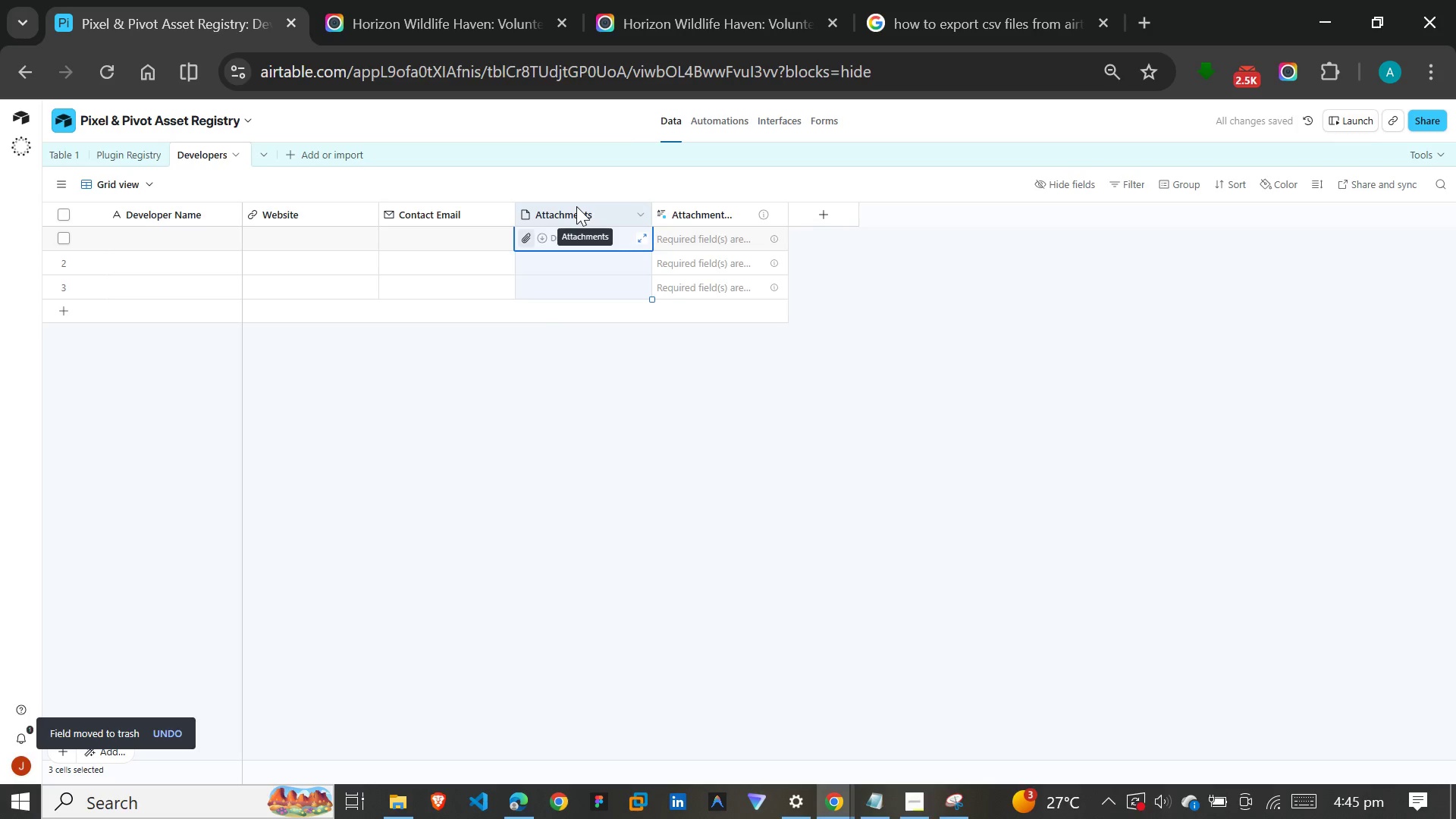 
right_click([576, 206])
 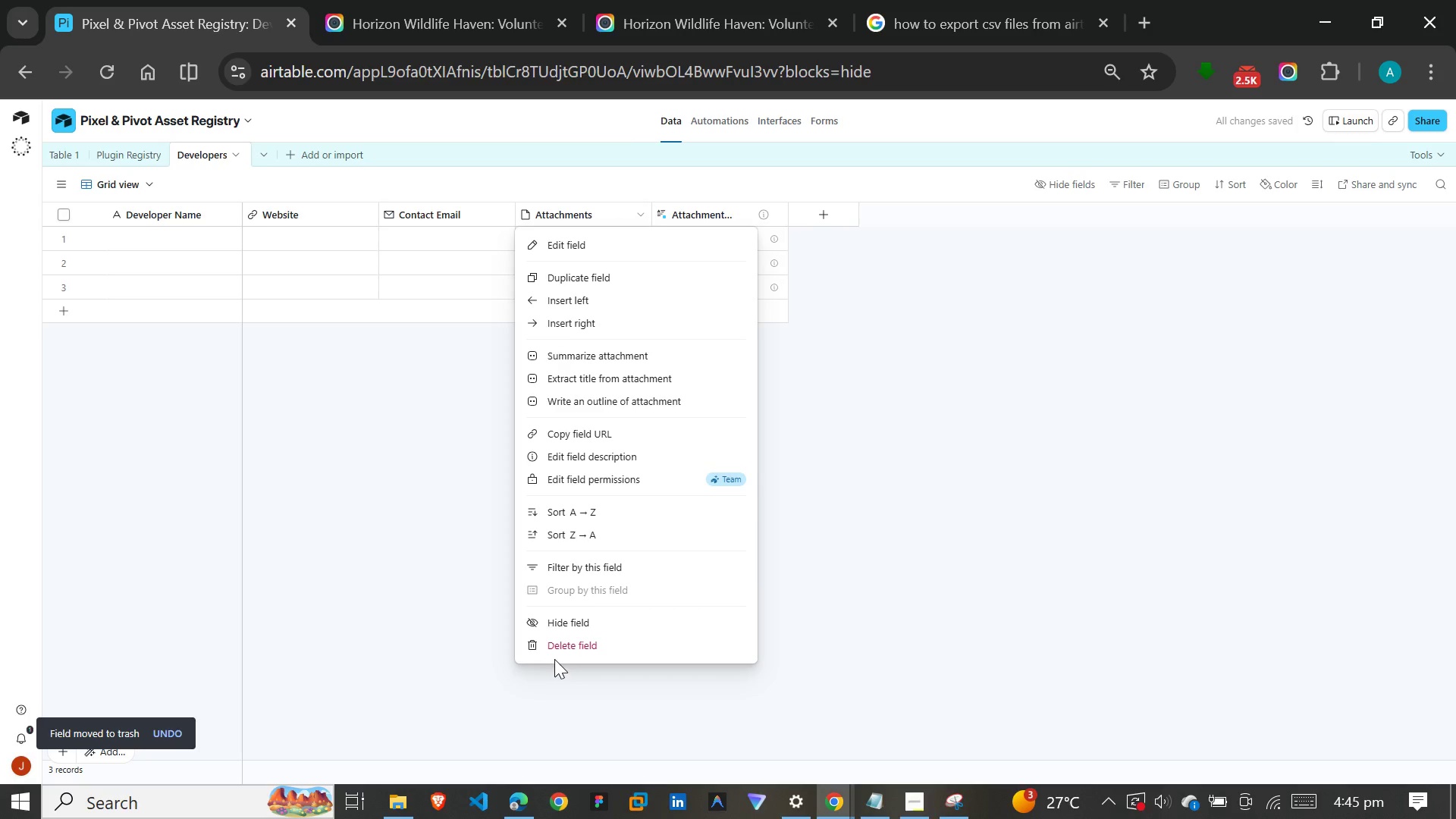 
double_click([554, 645])
 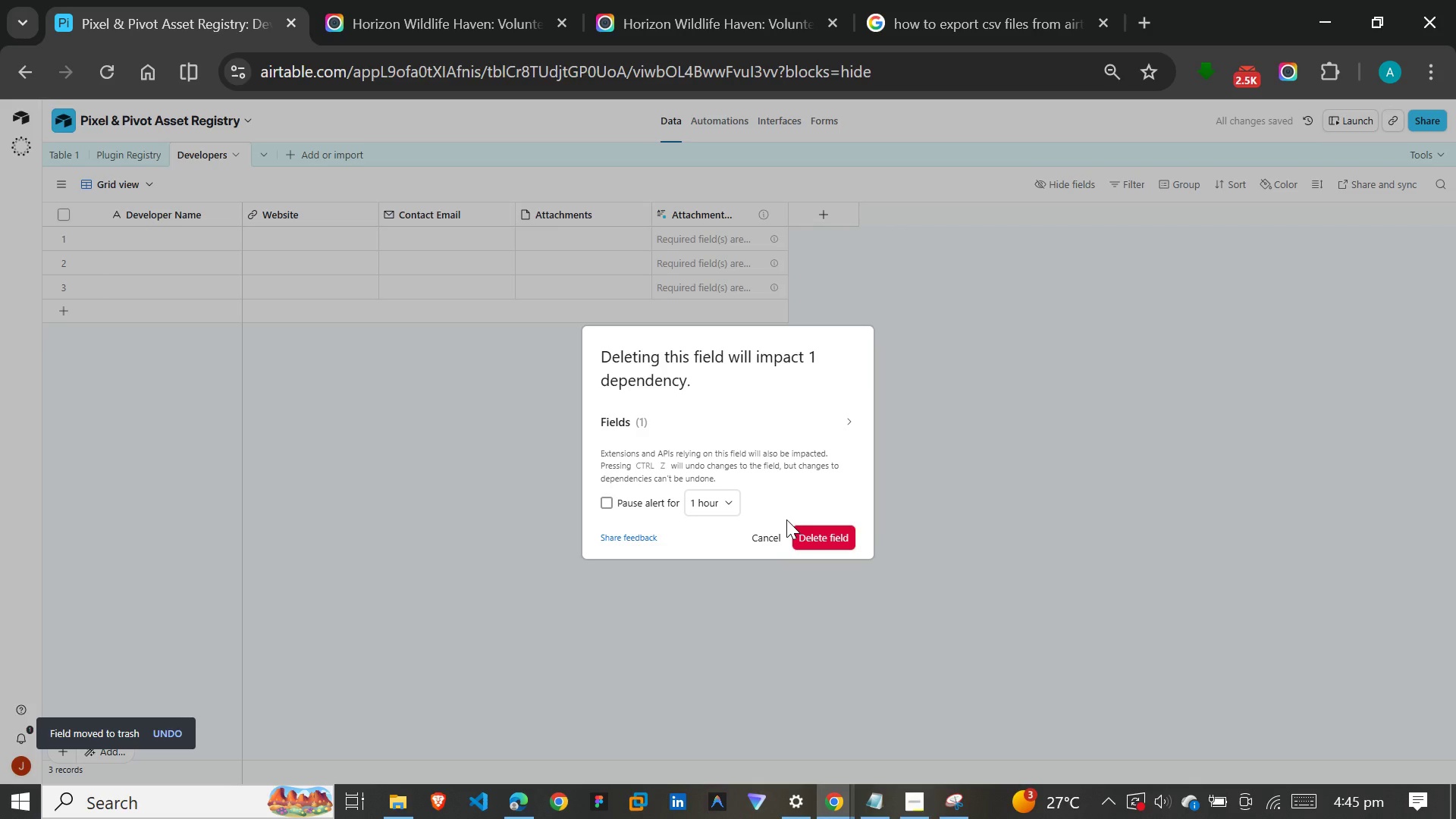 
left_click([816, 539])
 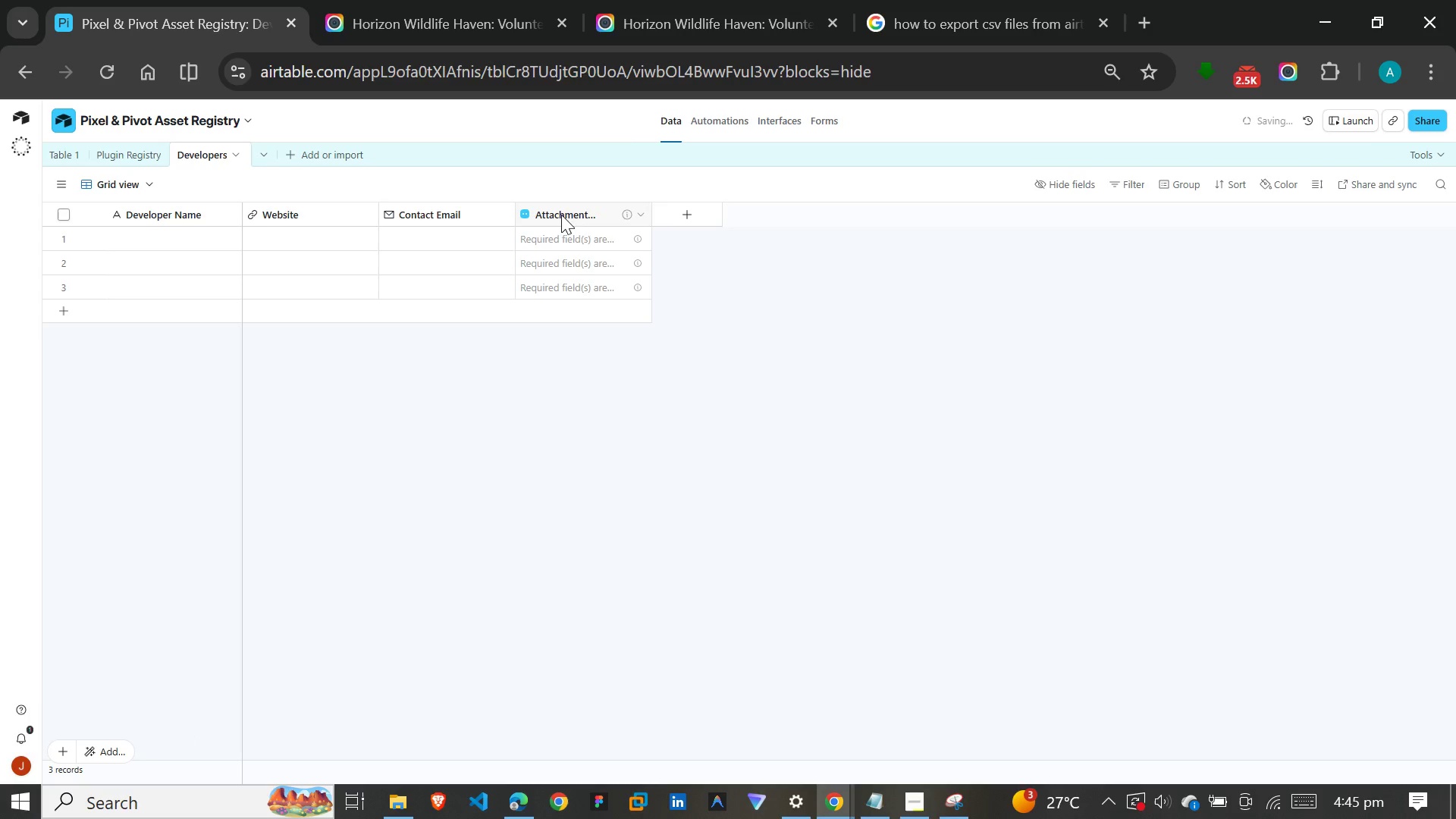 
left_click([561, 215])
 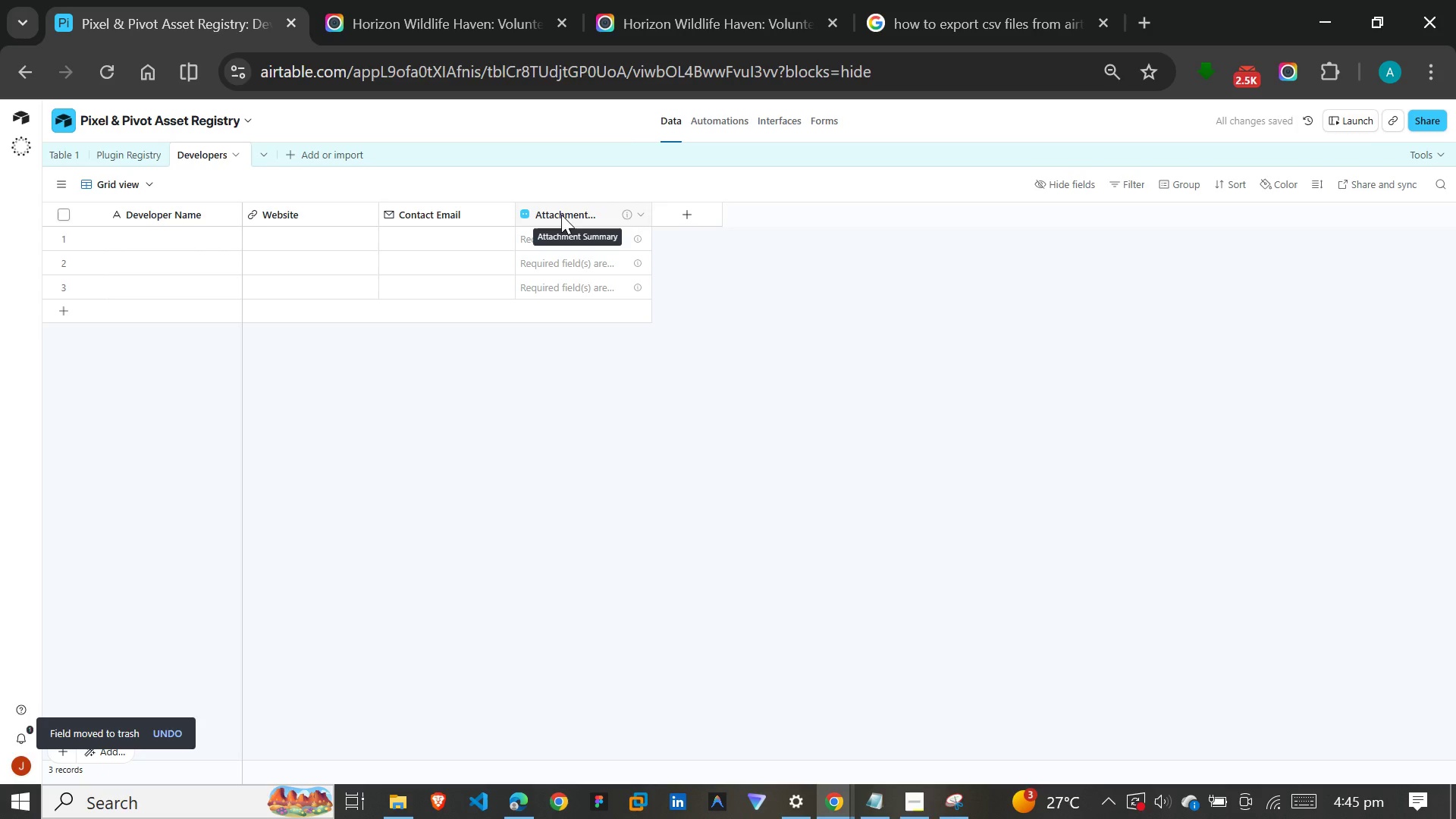 
double_click([561, 215])
 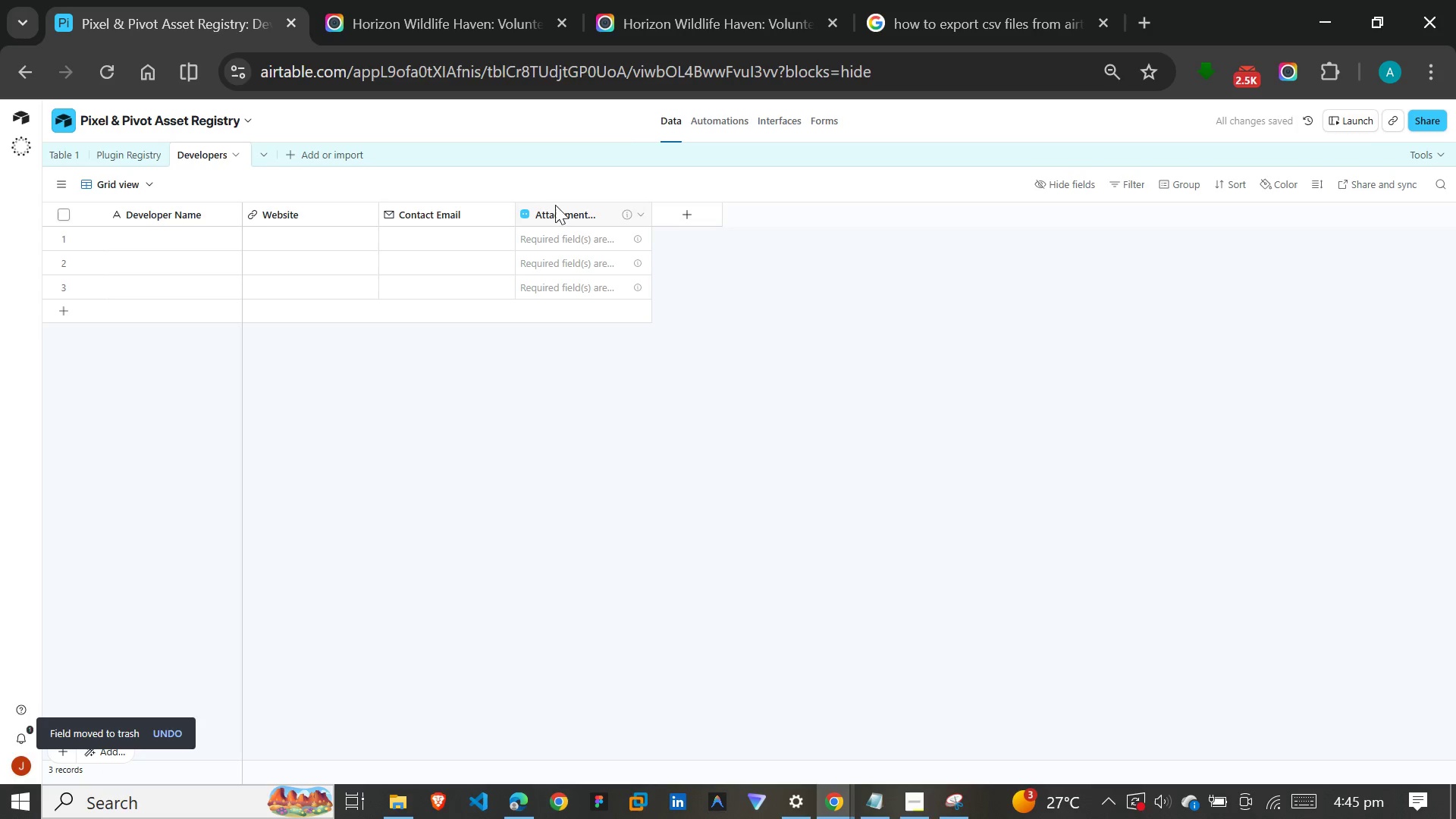 
right_click([556, 205])
 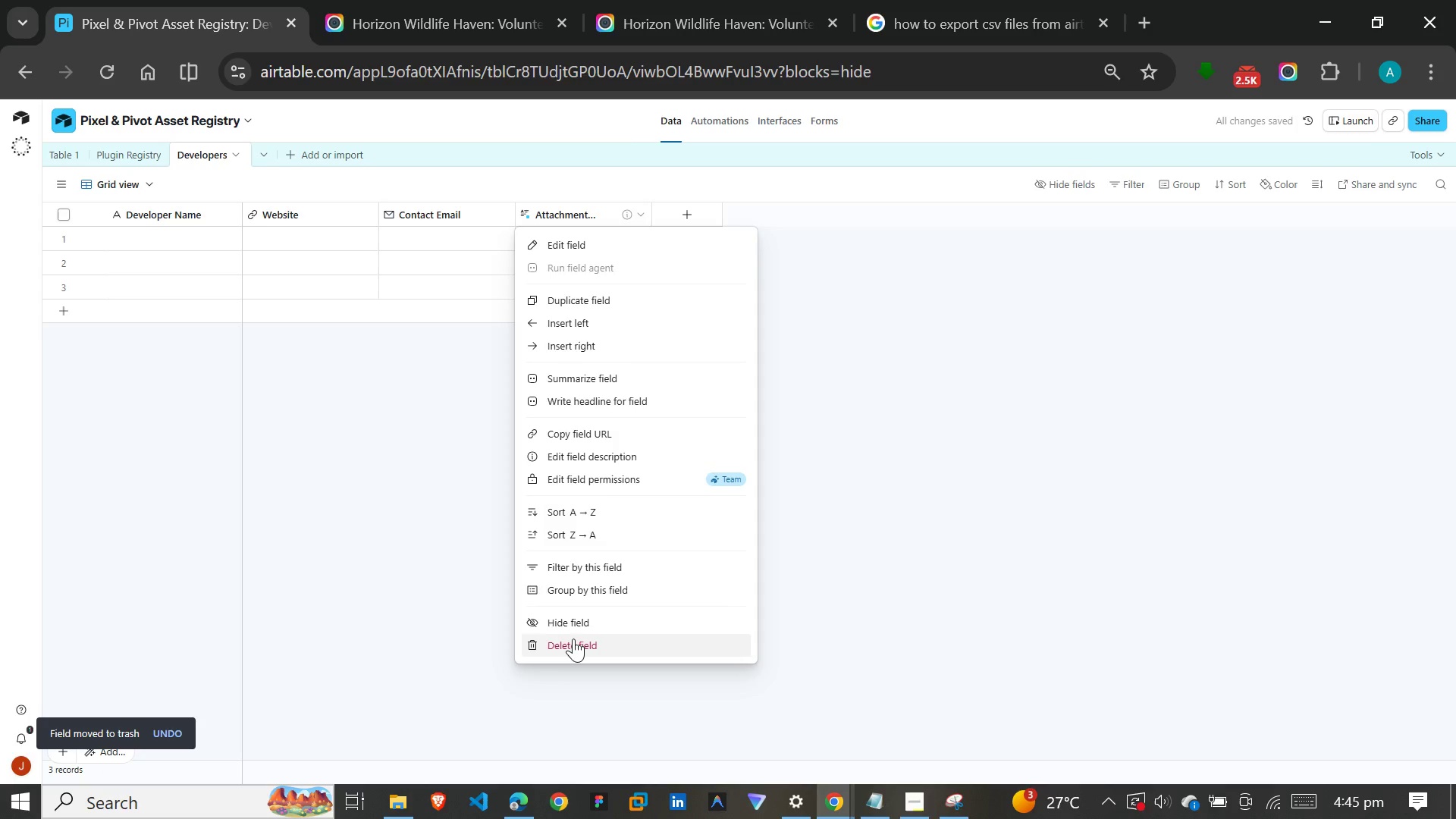 
left_click([573, 642])
 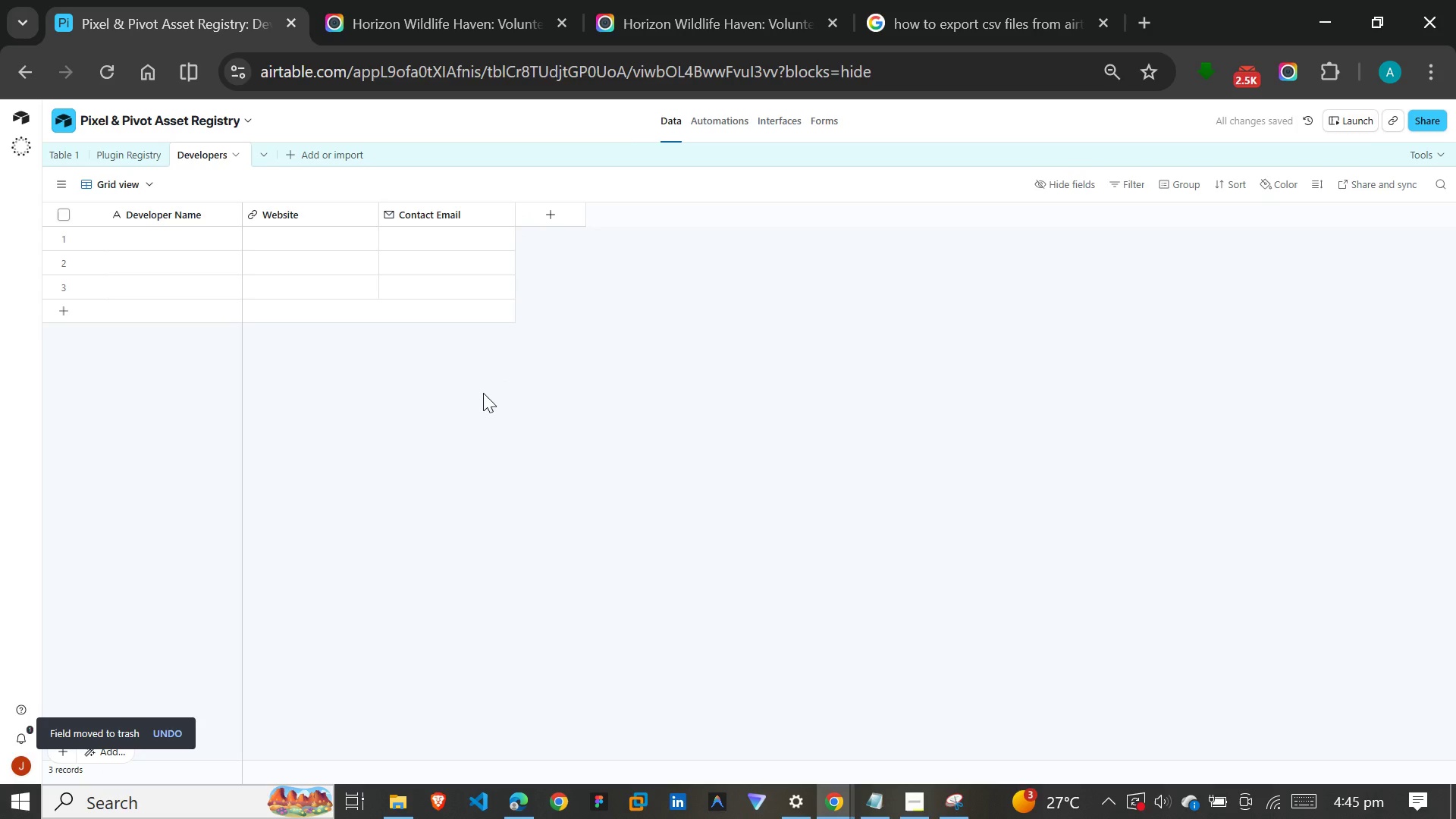 
left_click([472, 408])
 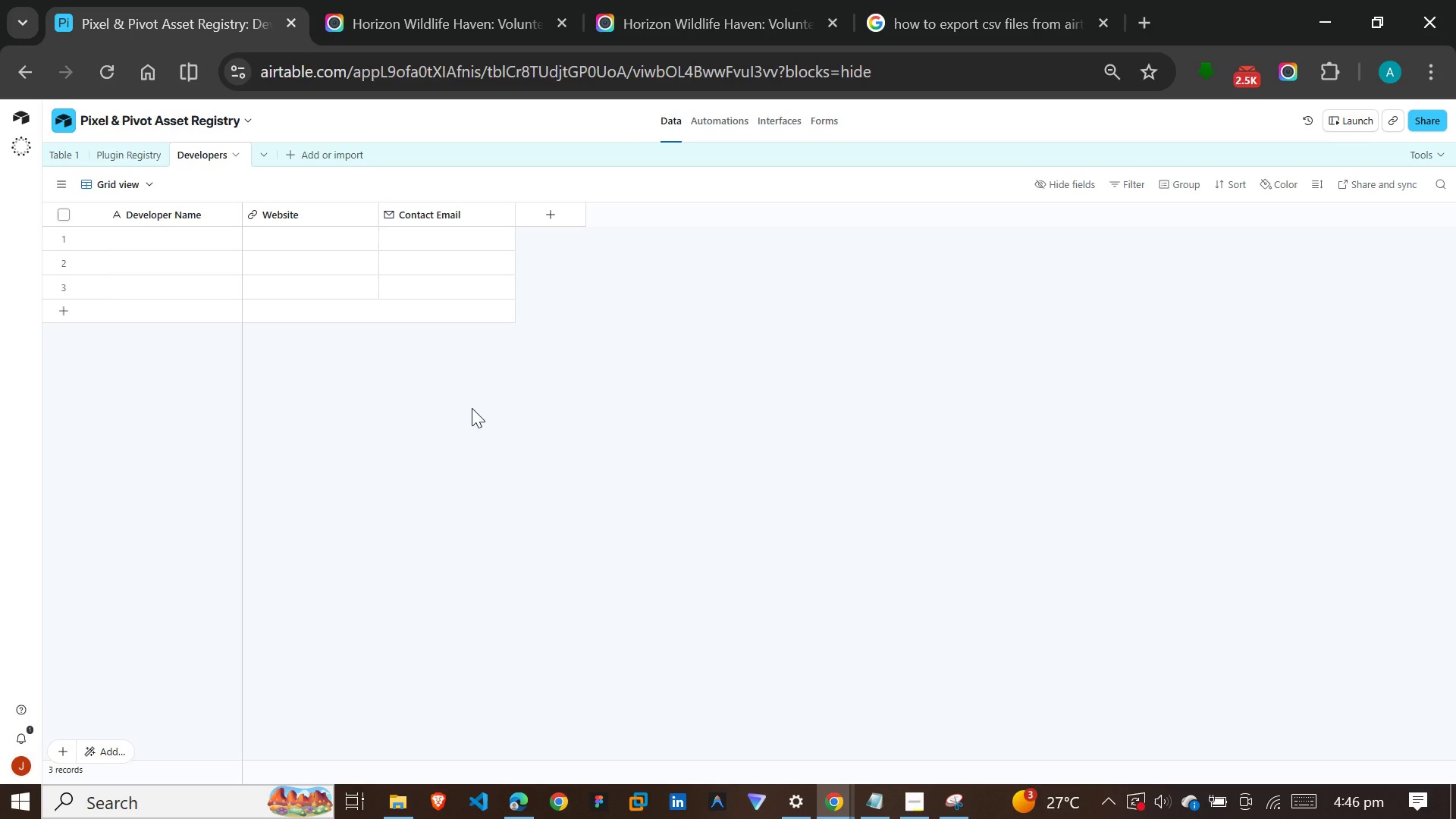 
wait(40.55)
 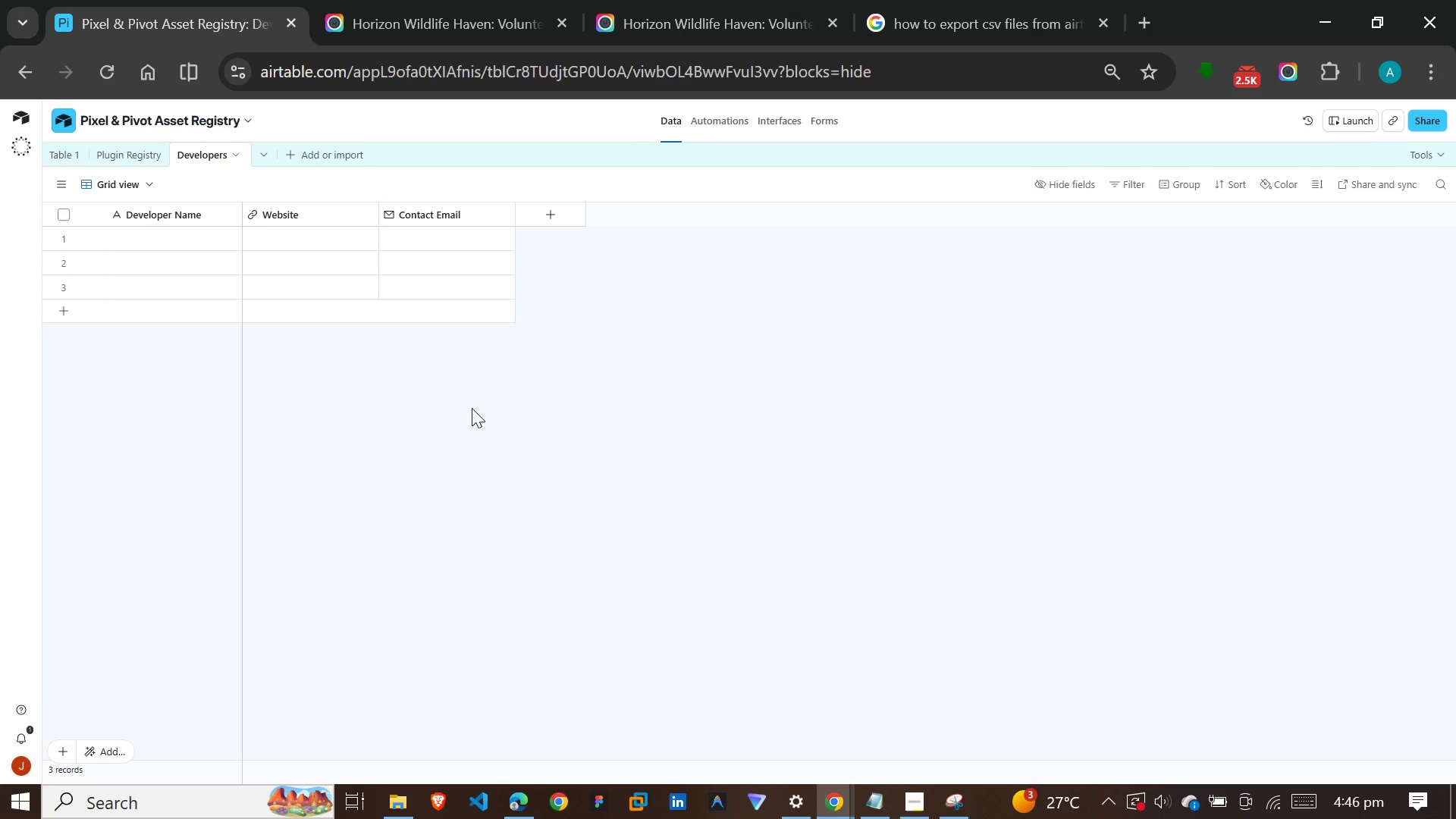 
left_click([123, 238])
 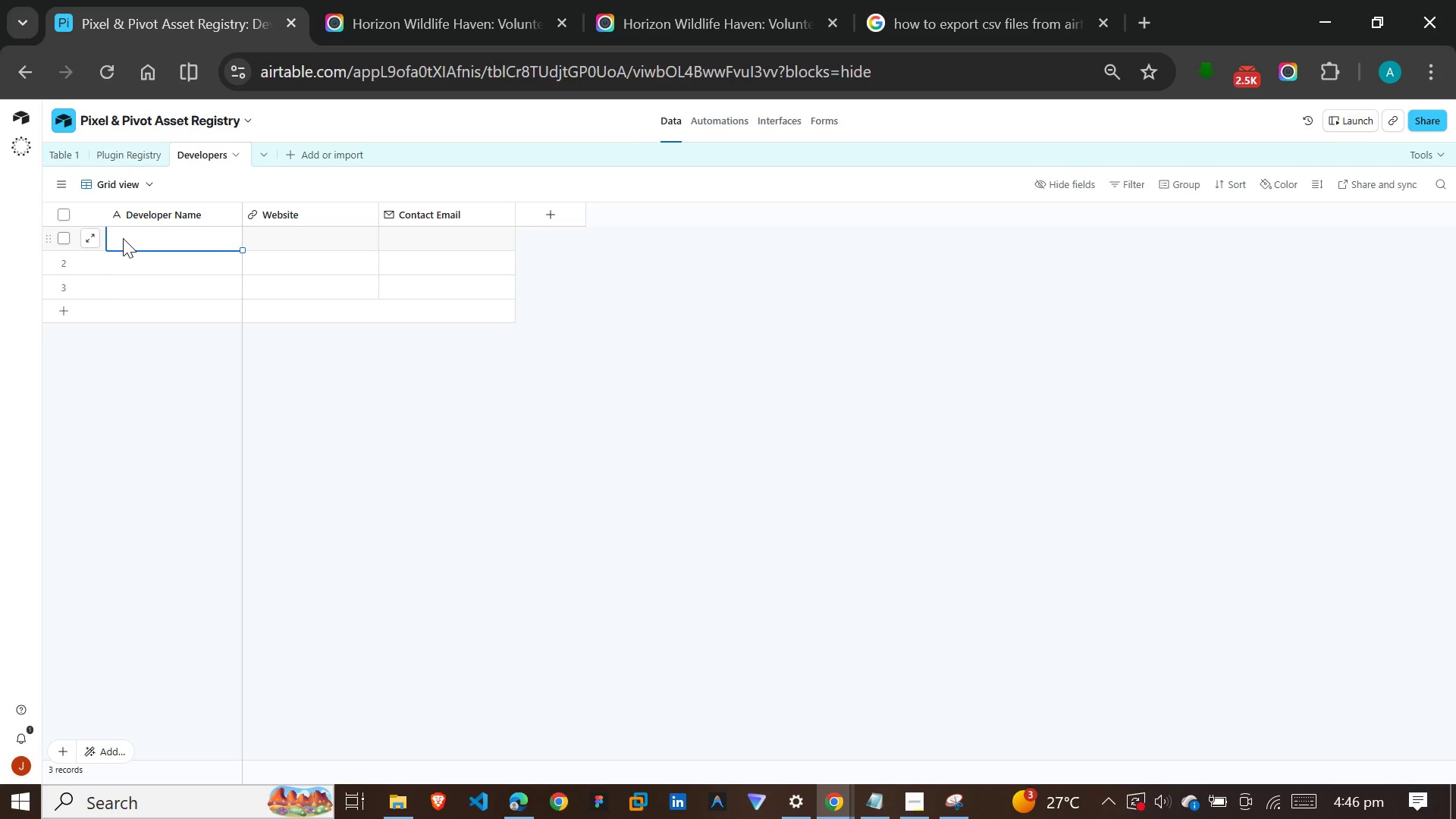 
wait(5.27)
 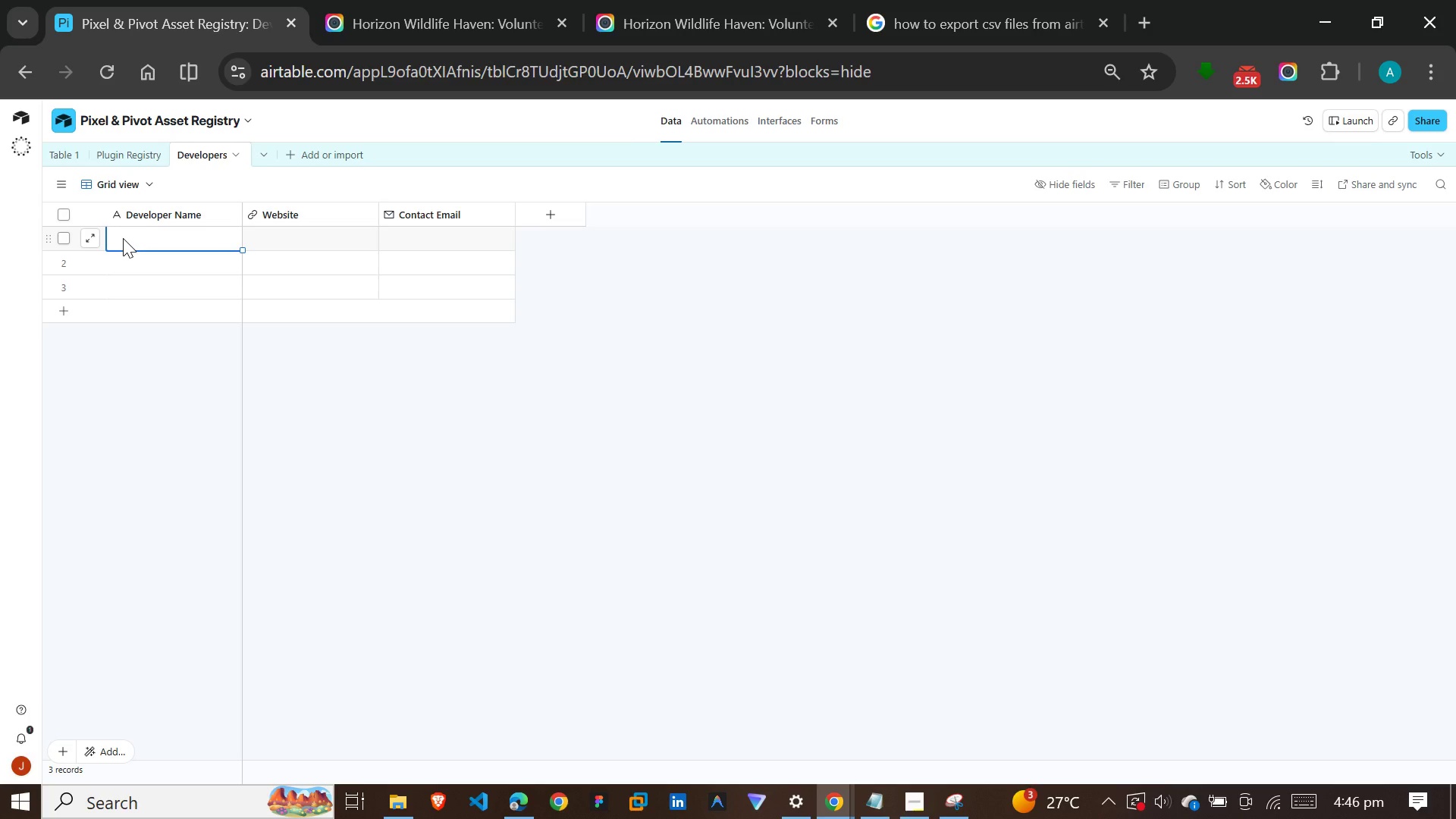 
type(WP )
key(Backspace)
key(Backspace)
 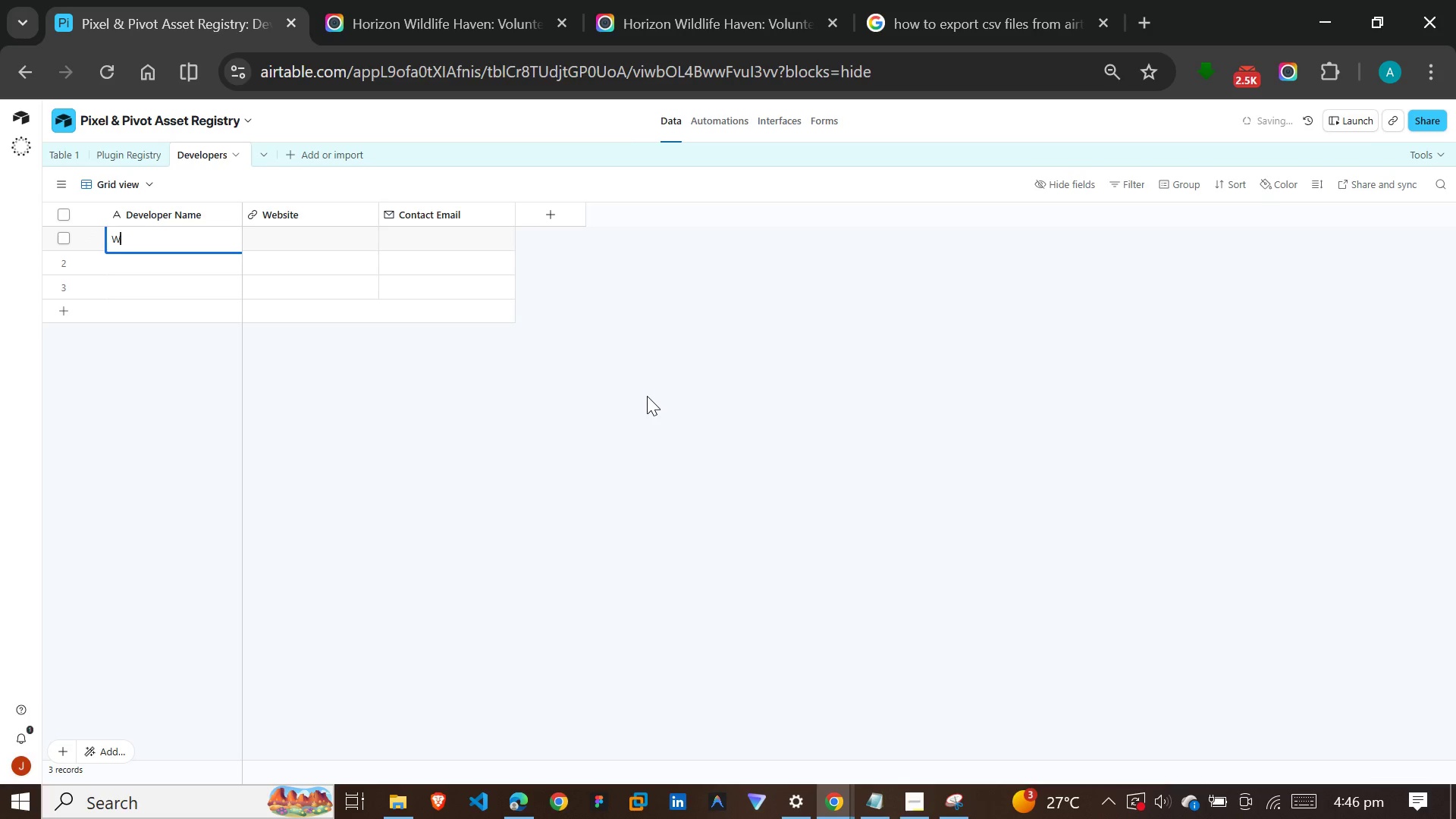 
type(P)
key(Backspace)
type(p)
key(Backspace)
type(P Engine)
 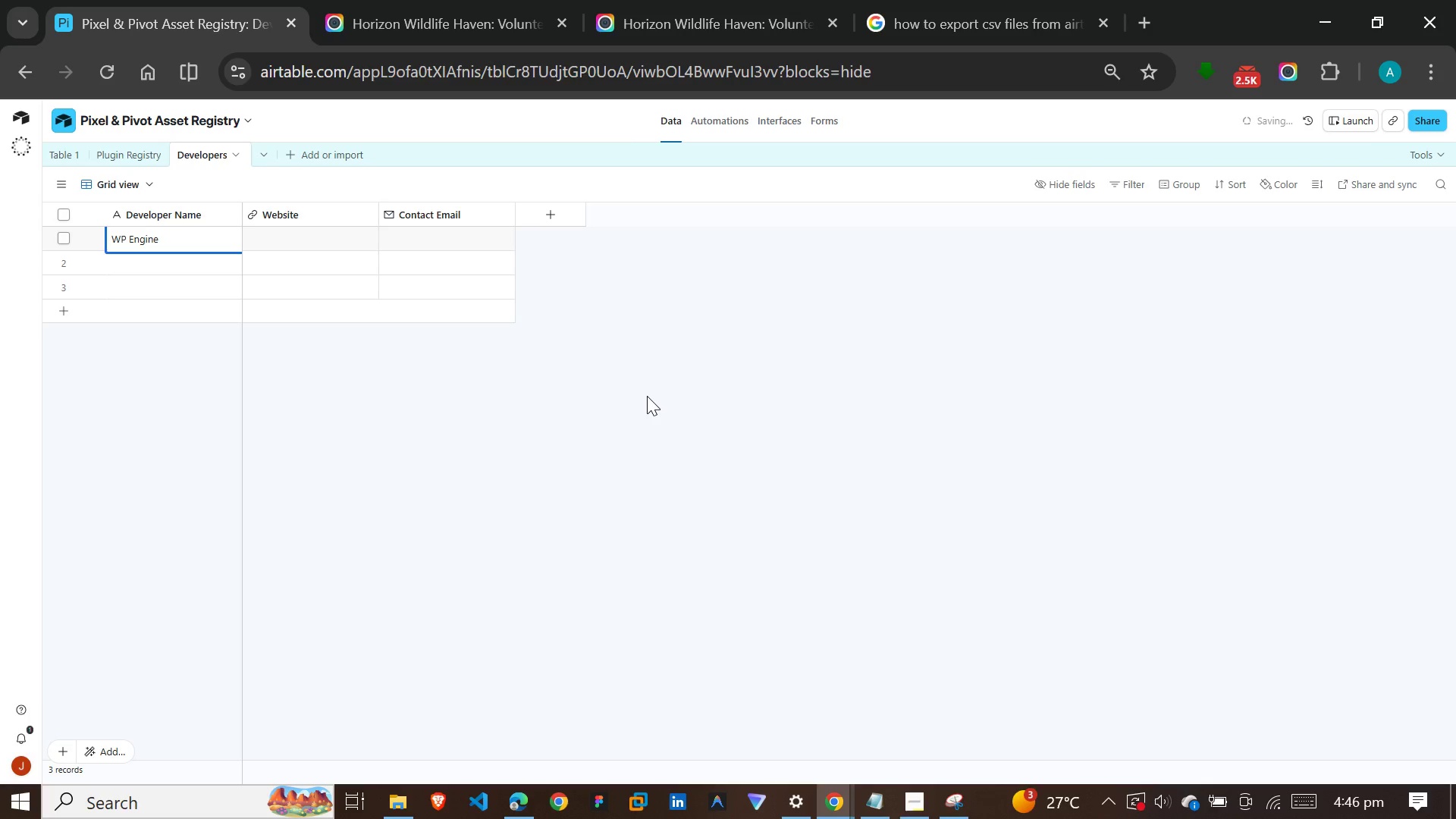 
key(Enter)
 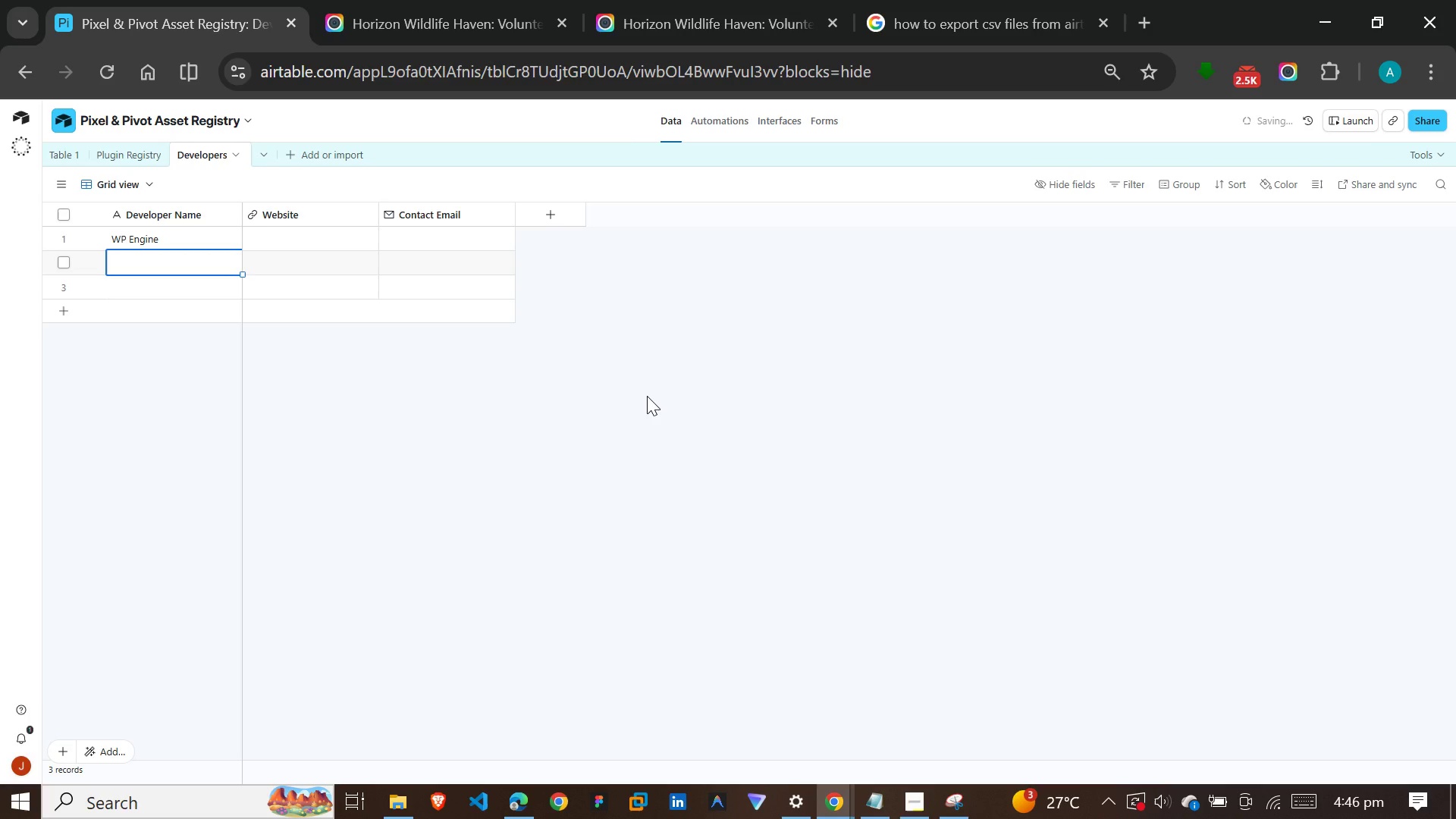 
key(Shift+W)
 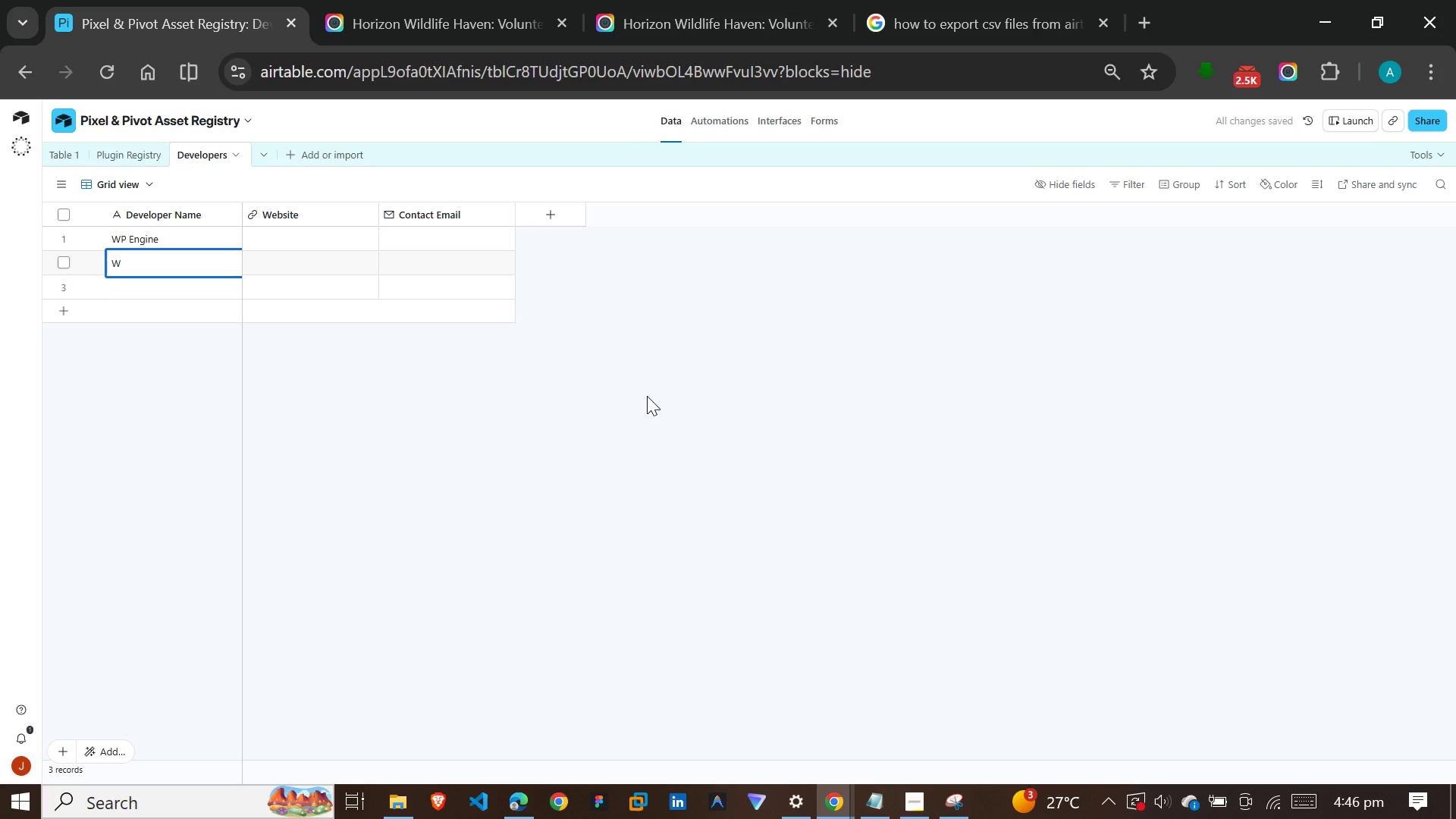 
wait(9.8)
 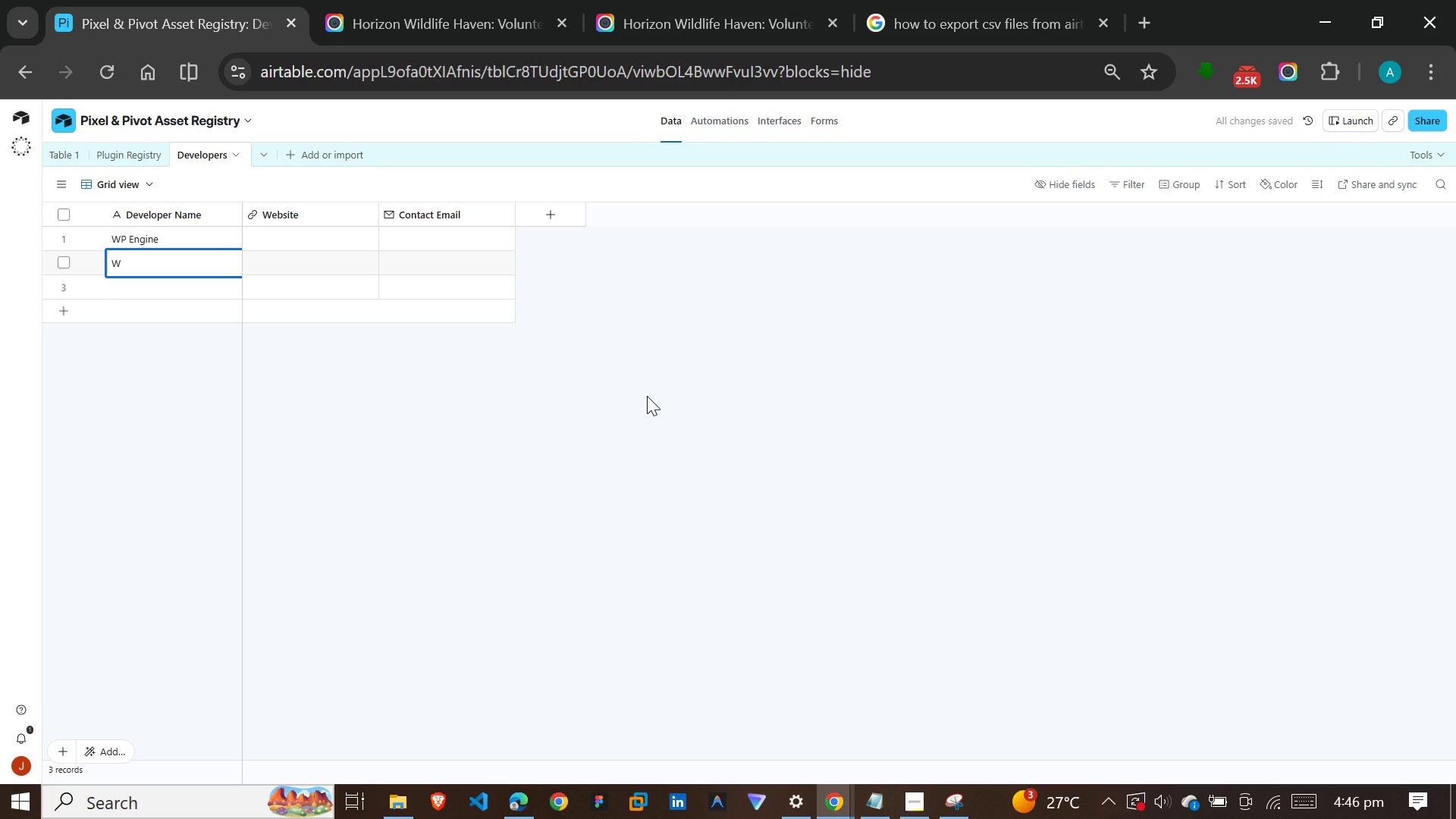 
type(P Media)
 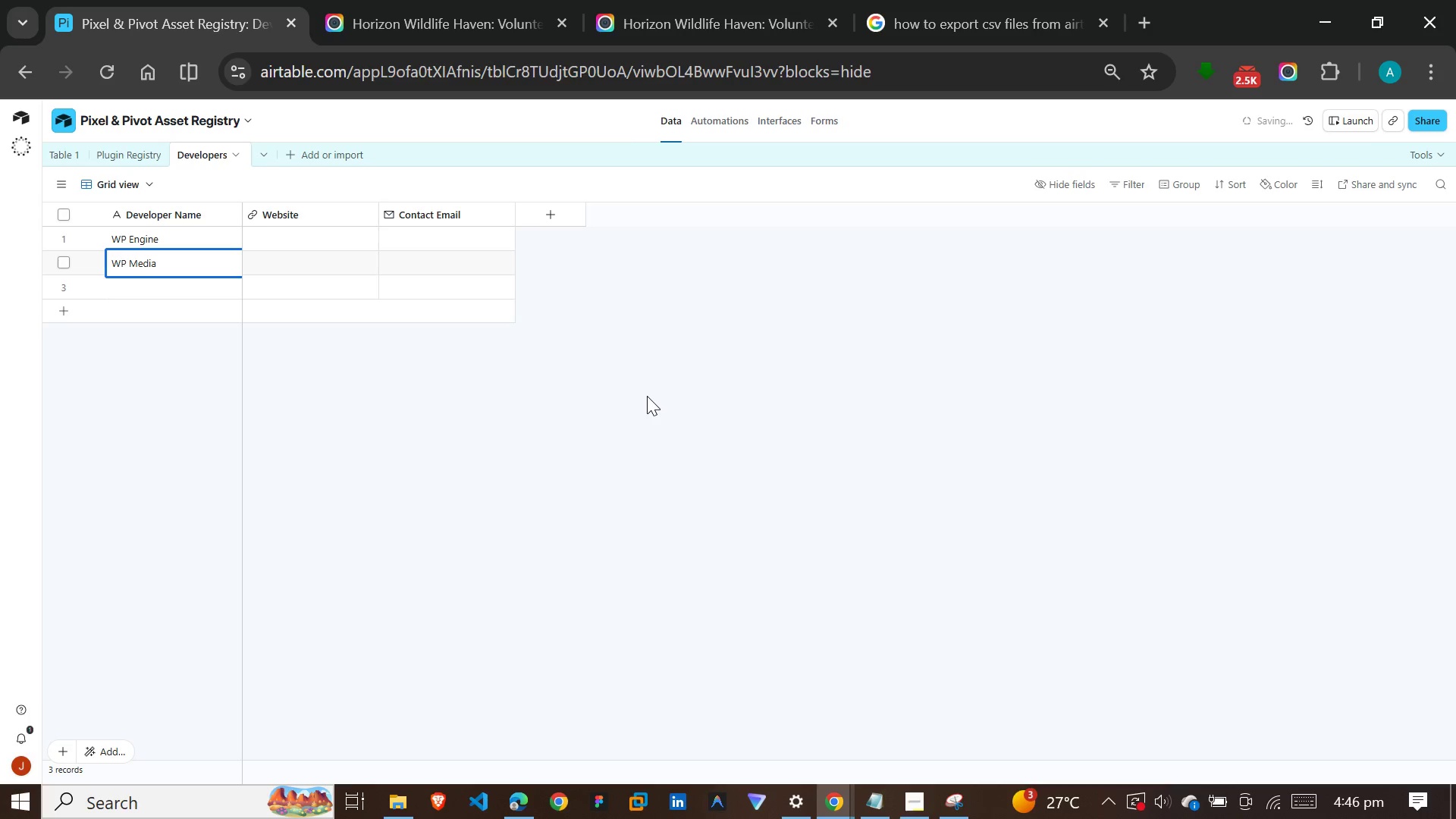 
key(Enter)
 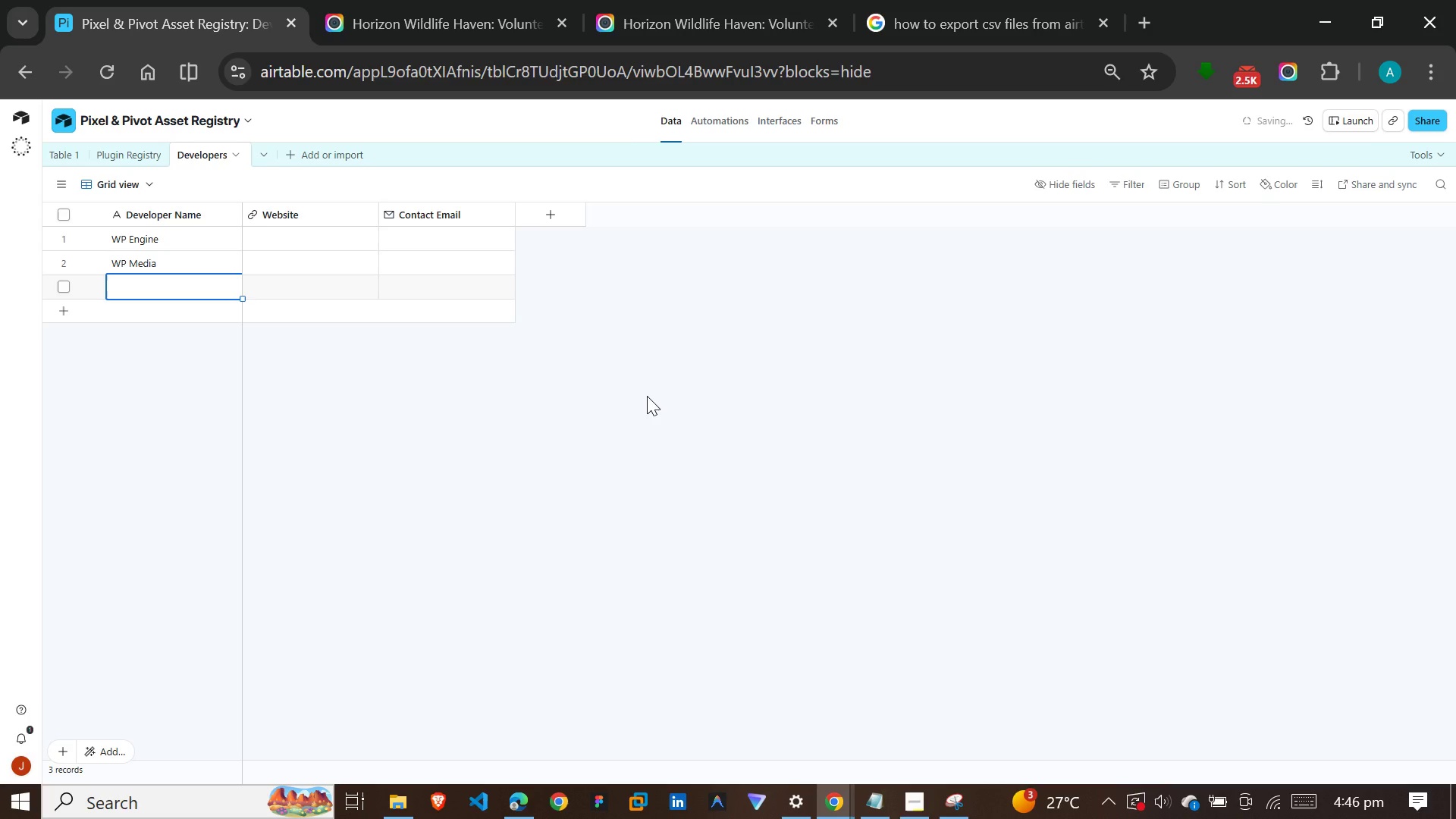 
type(Team Yoast)
 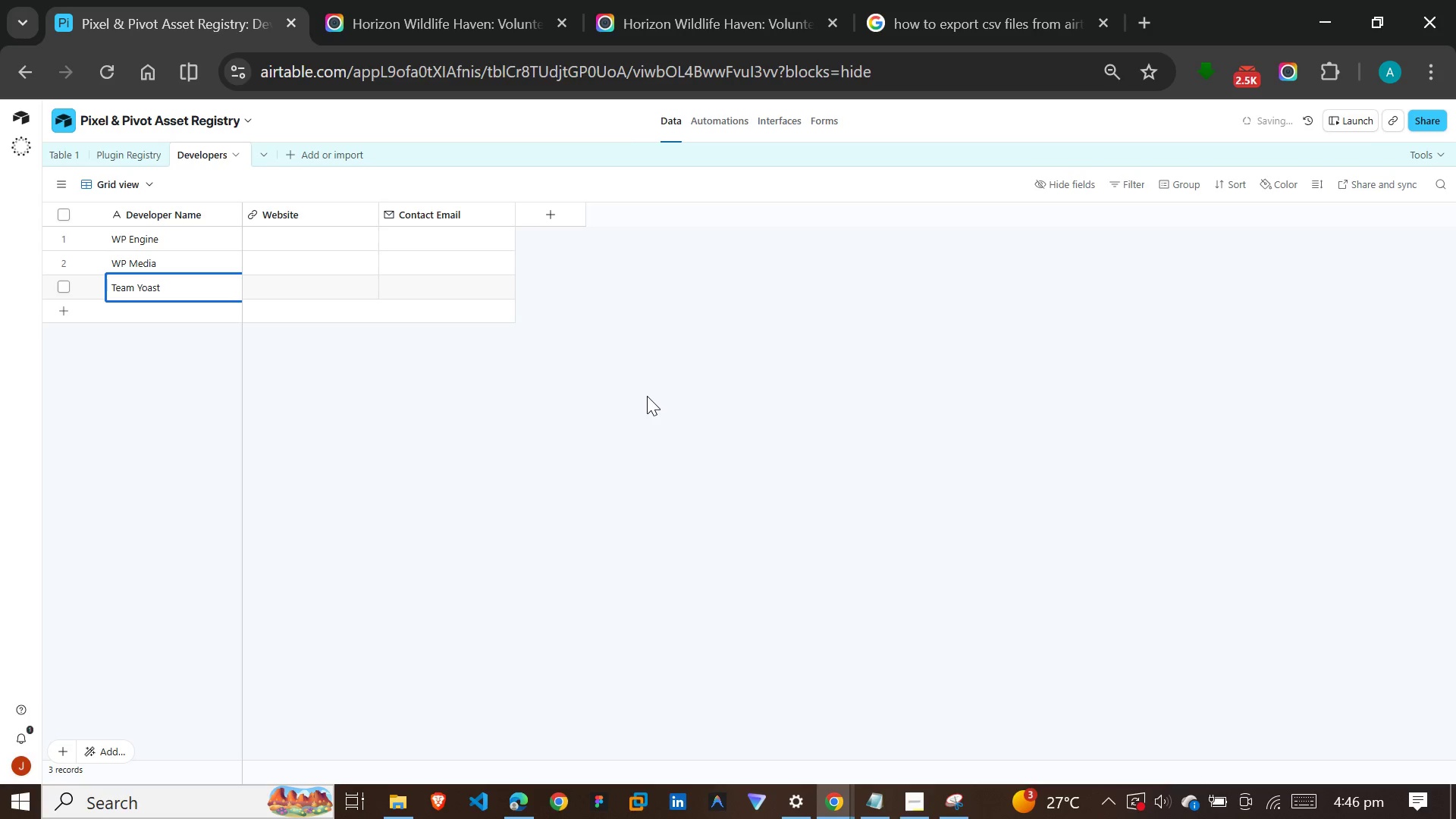 
key(Enter)
 